 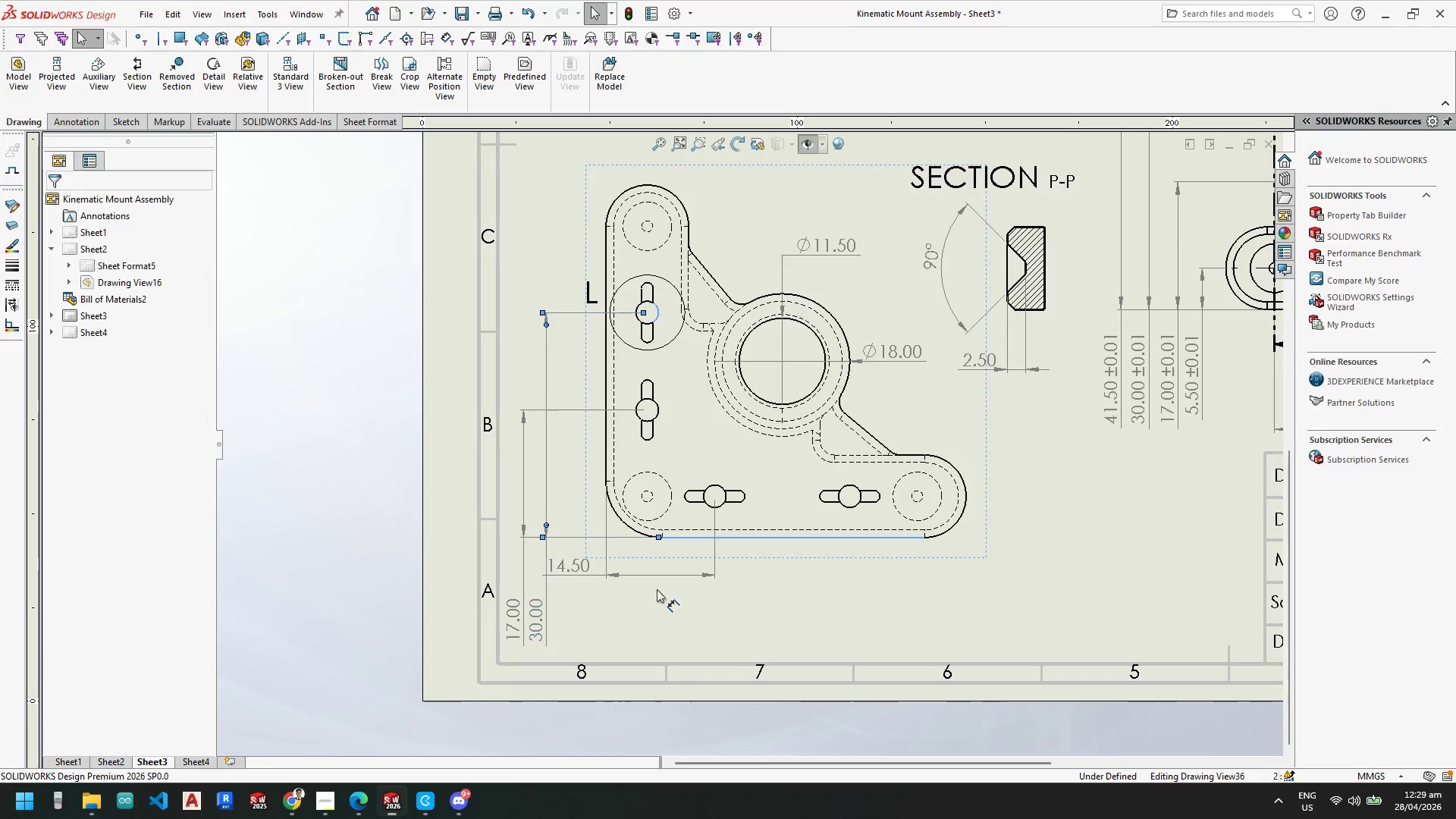 
key(Escape)
 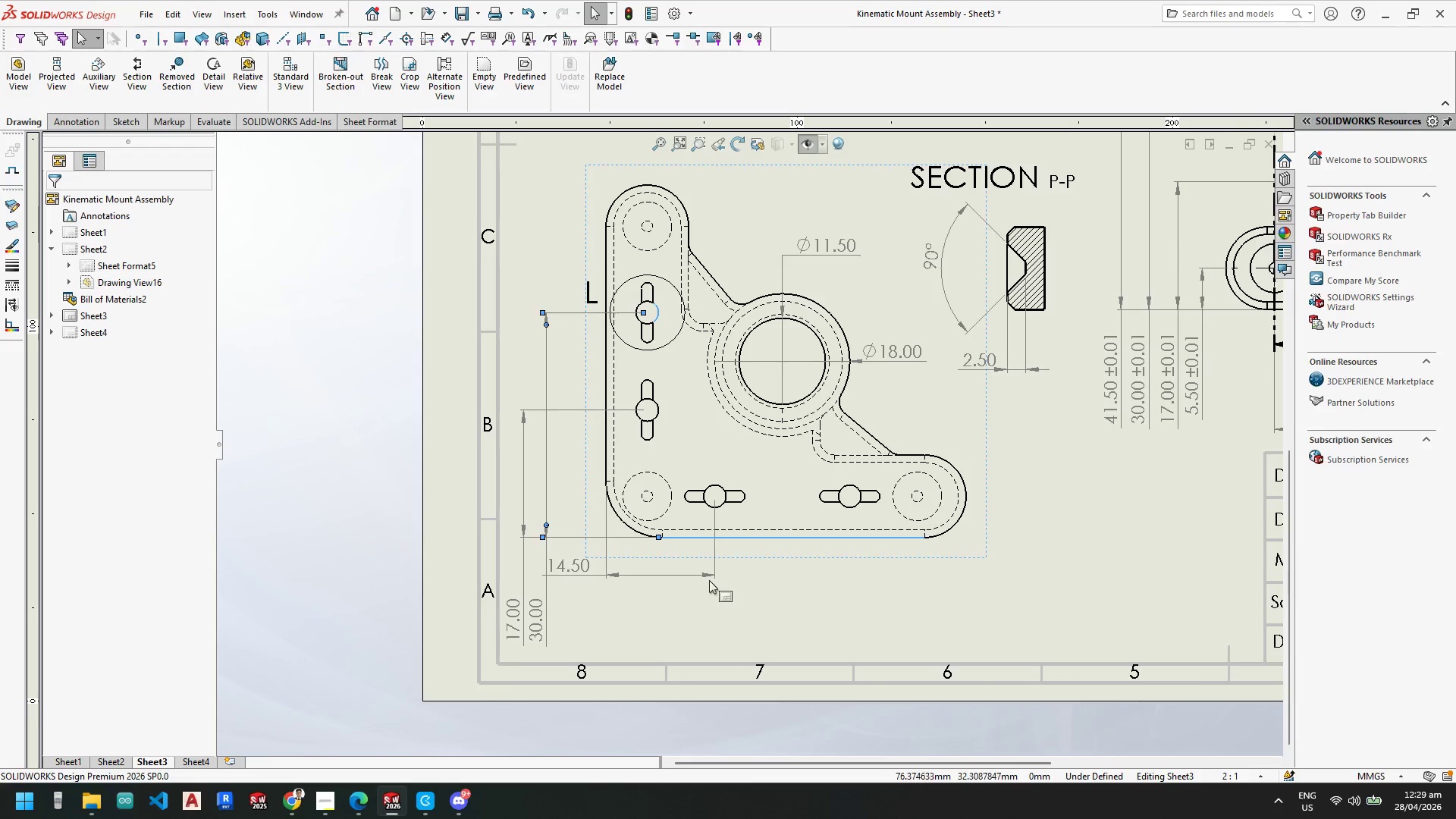 
key(Escape)
 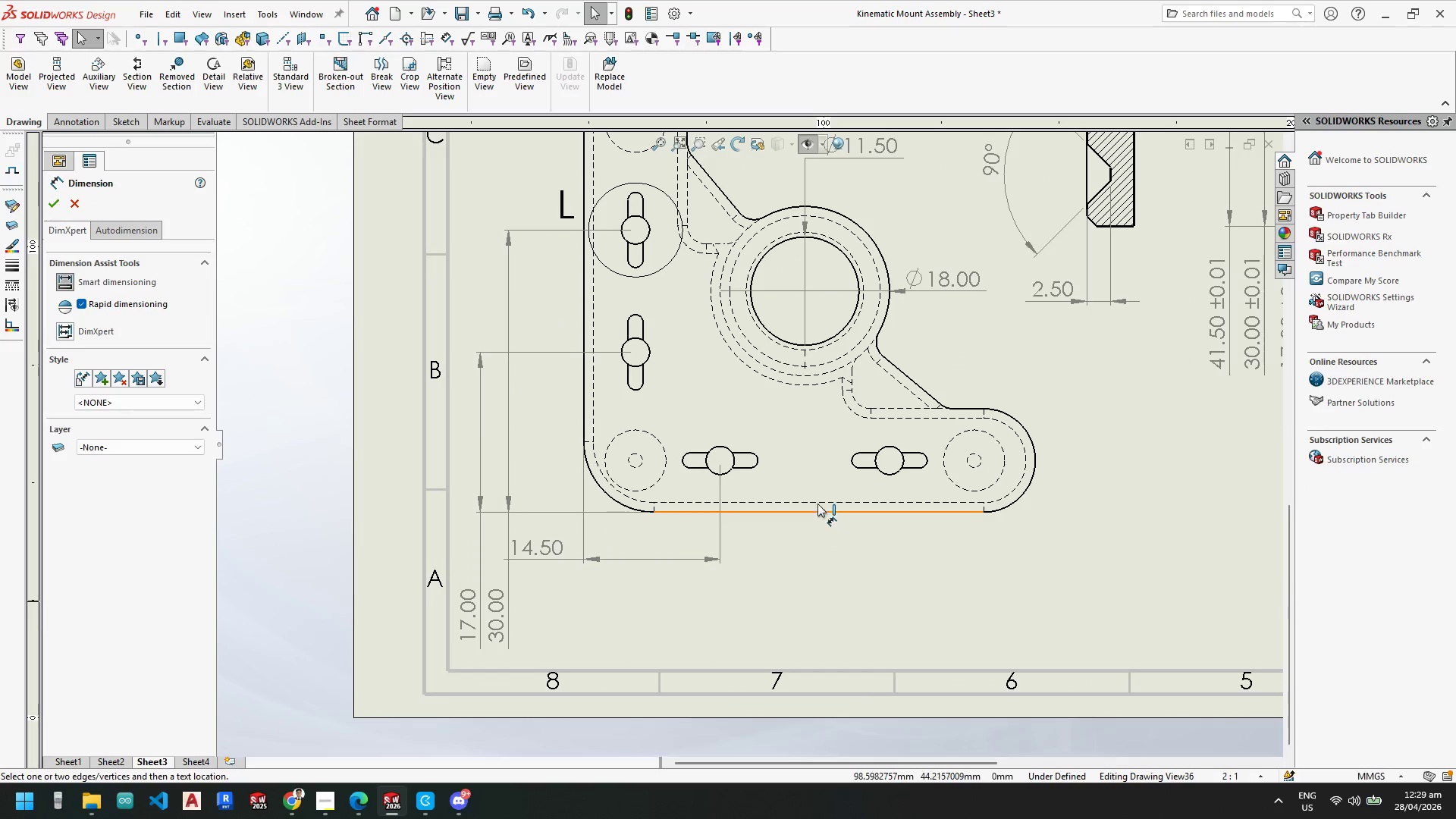 
scroll: coordinate [710, 581], scroll_direction: down, amount: 2.0
 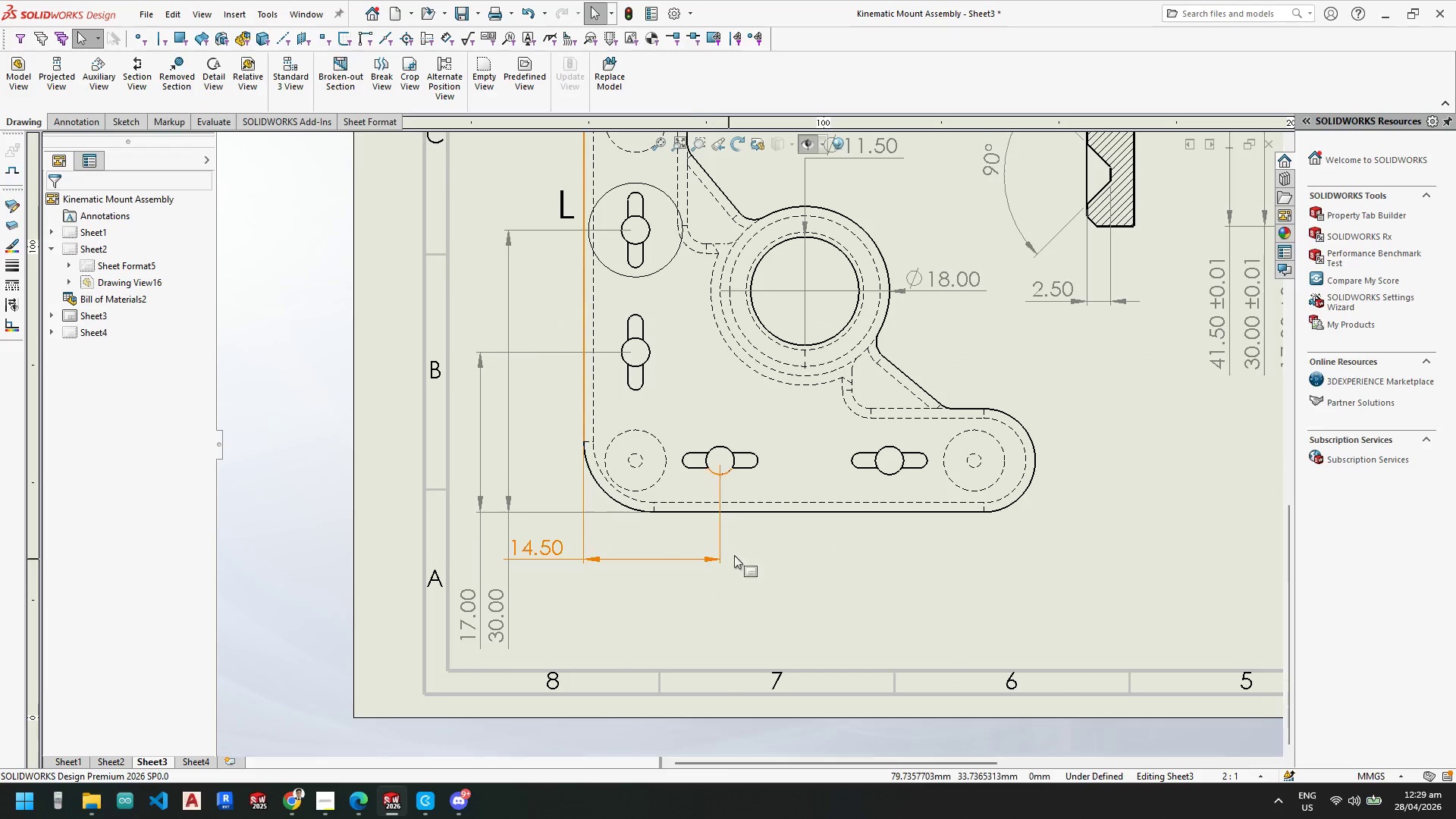 
key(Escape)
 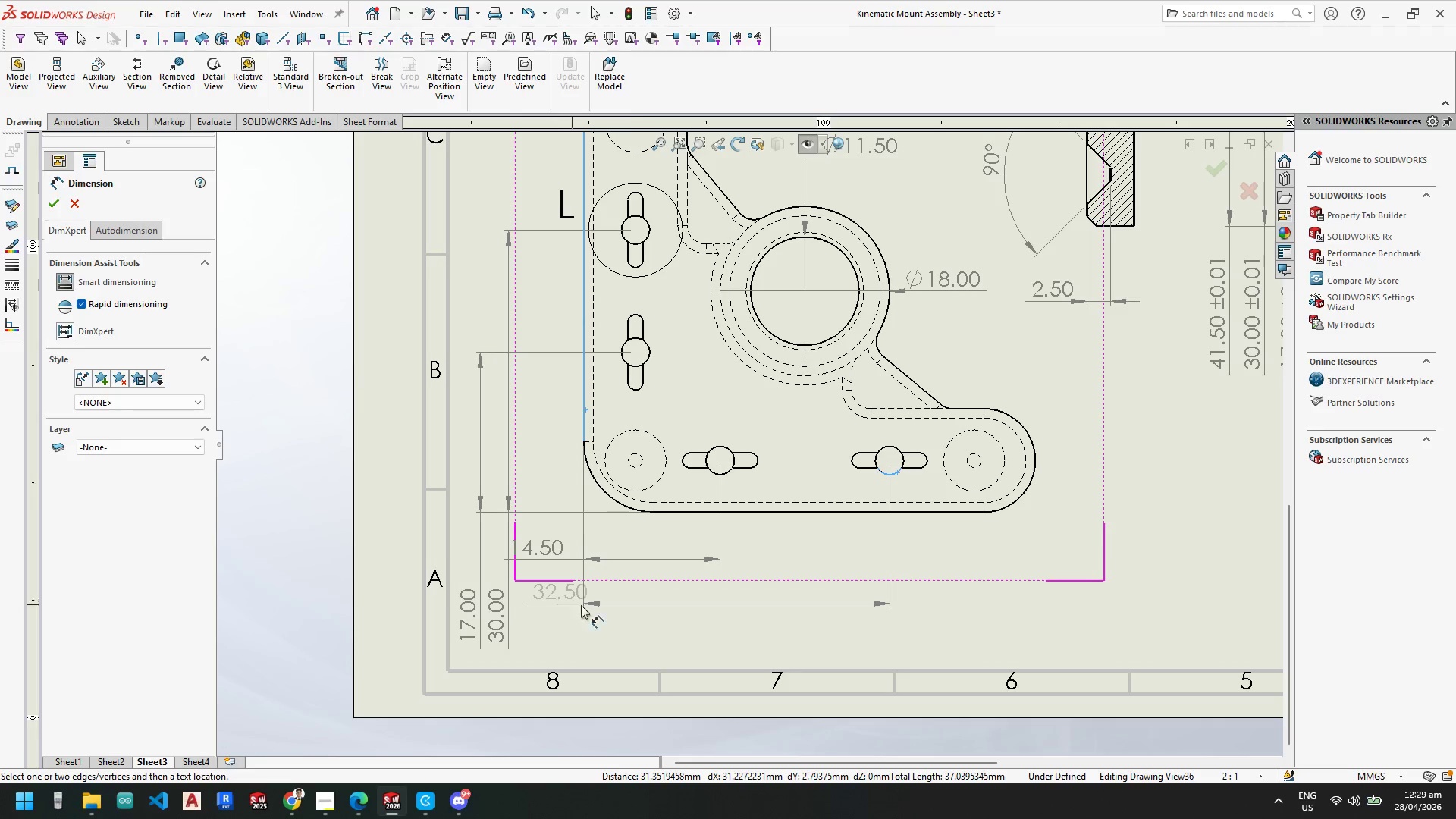 
wait(7.25)
 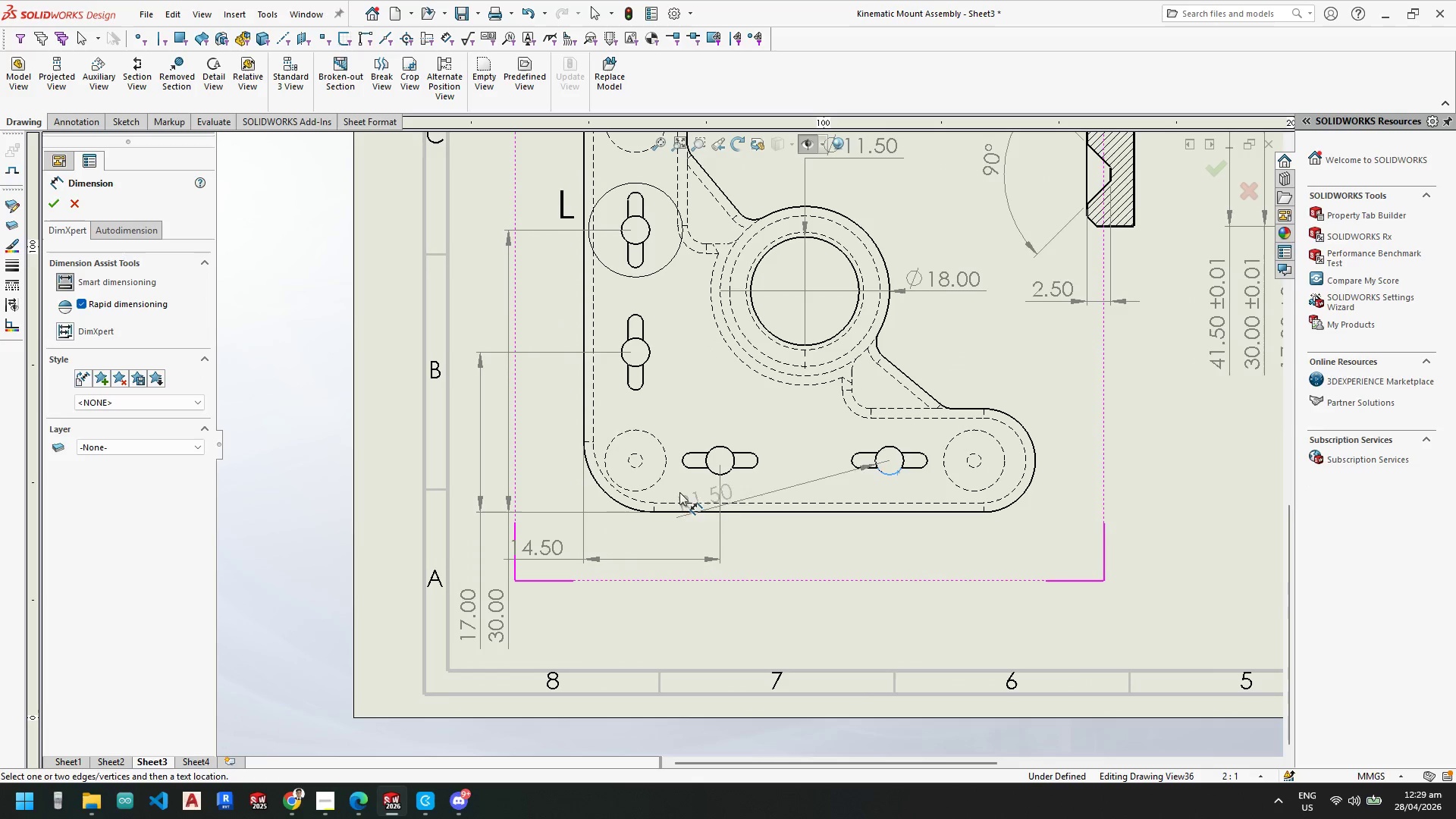 
left_click([742, 617])
 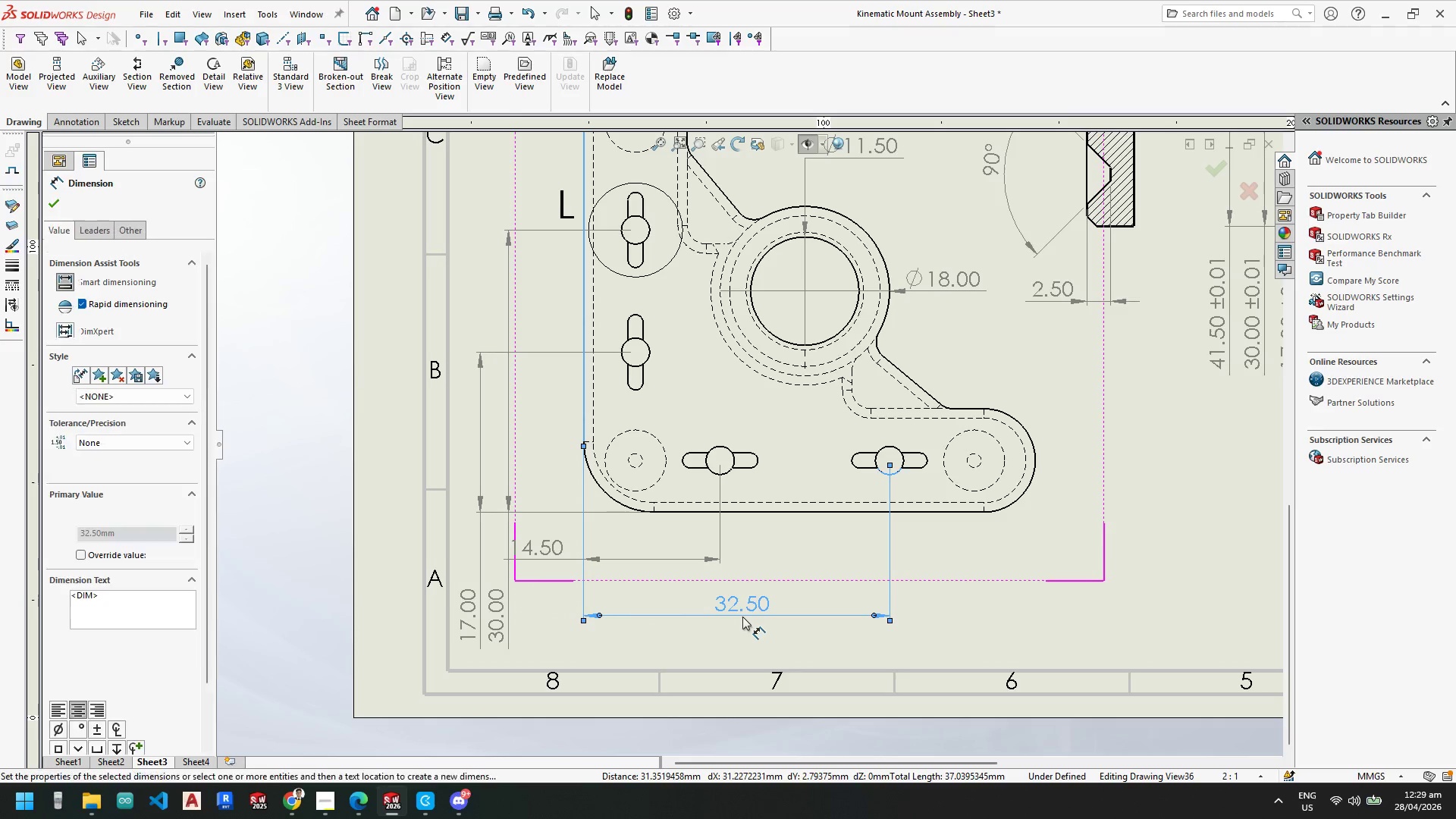 
key(Escape)
 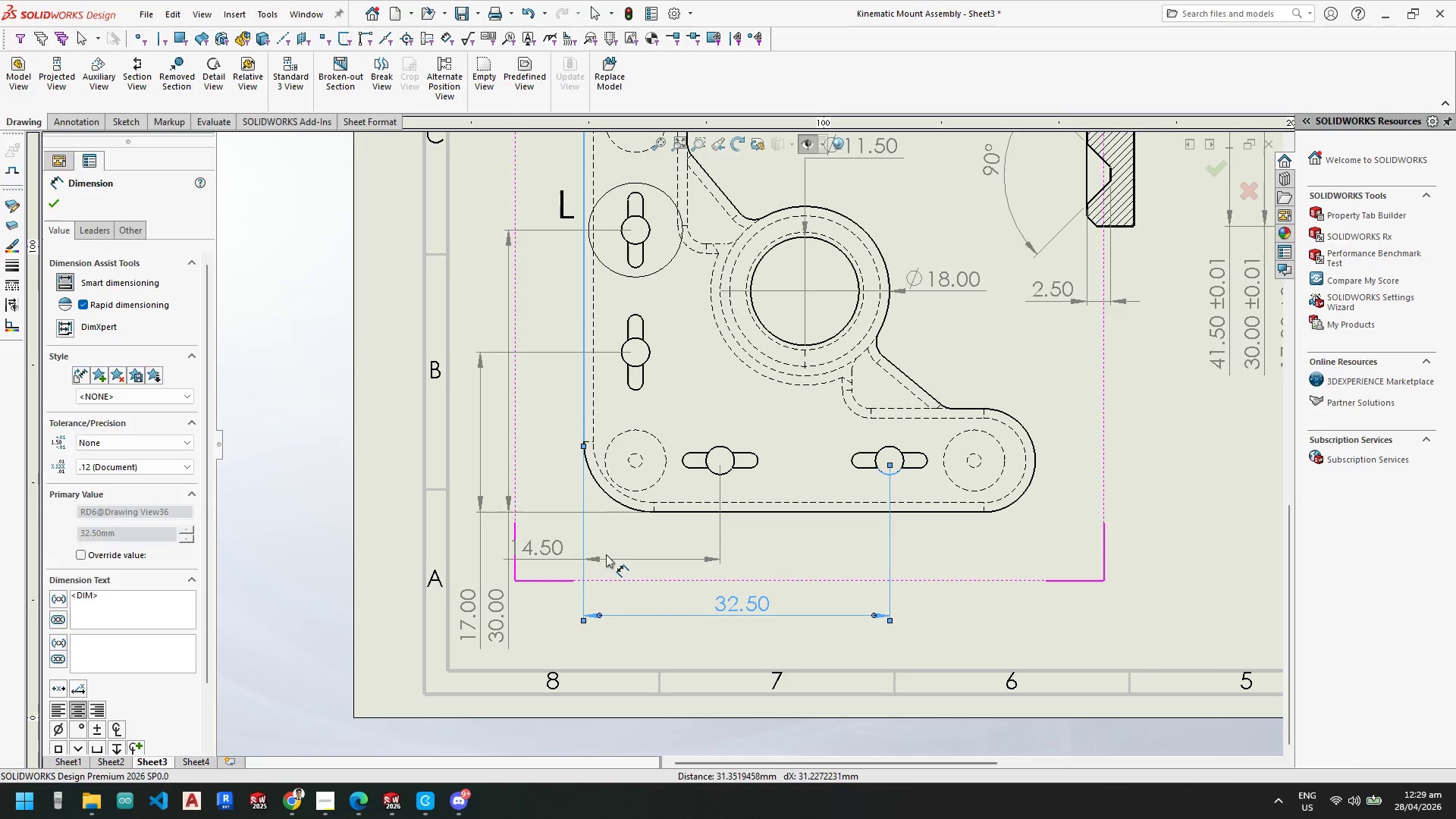 
key(Escape)
 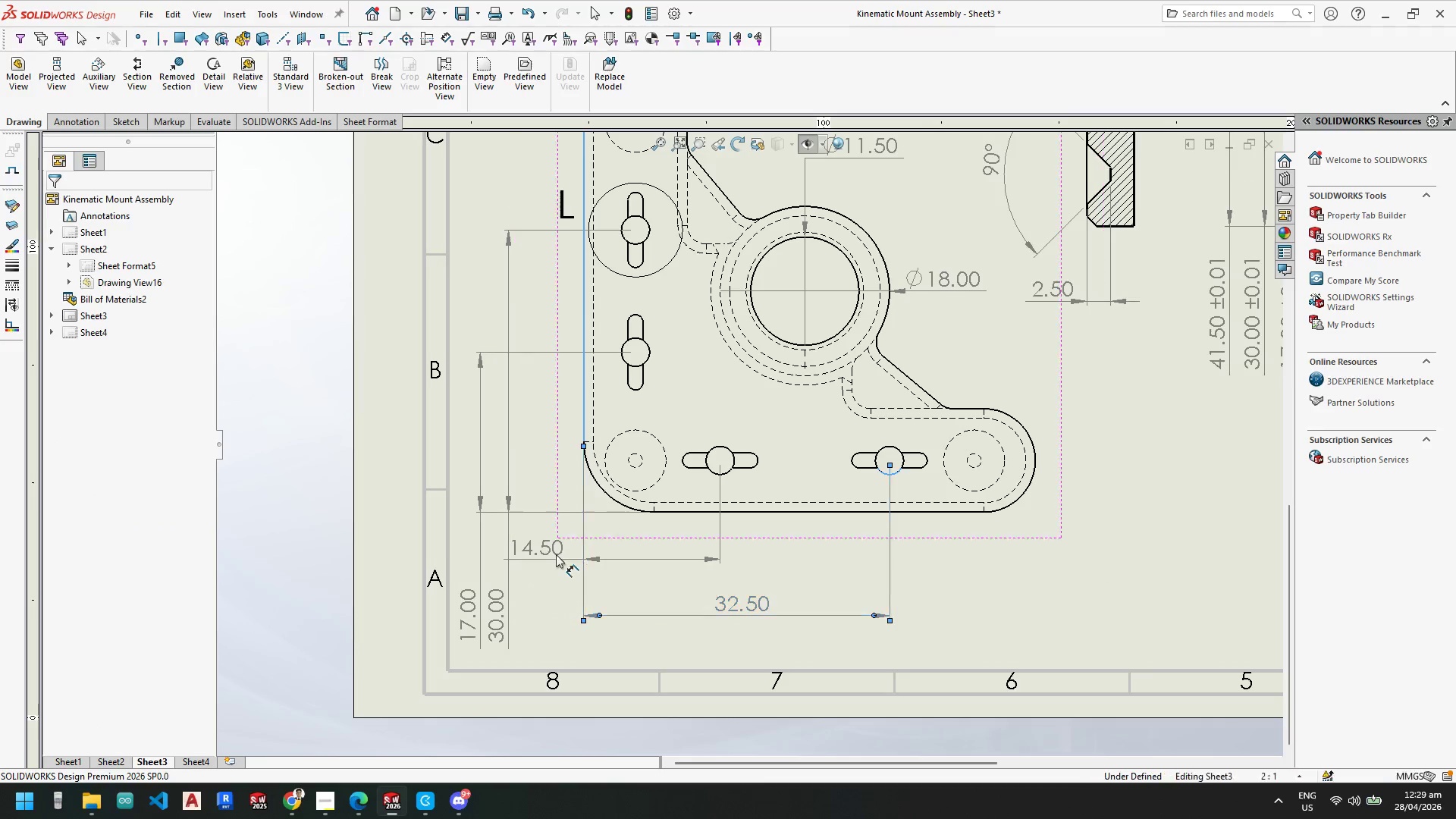 
key(Escape)
 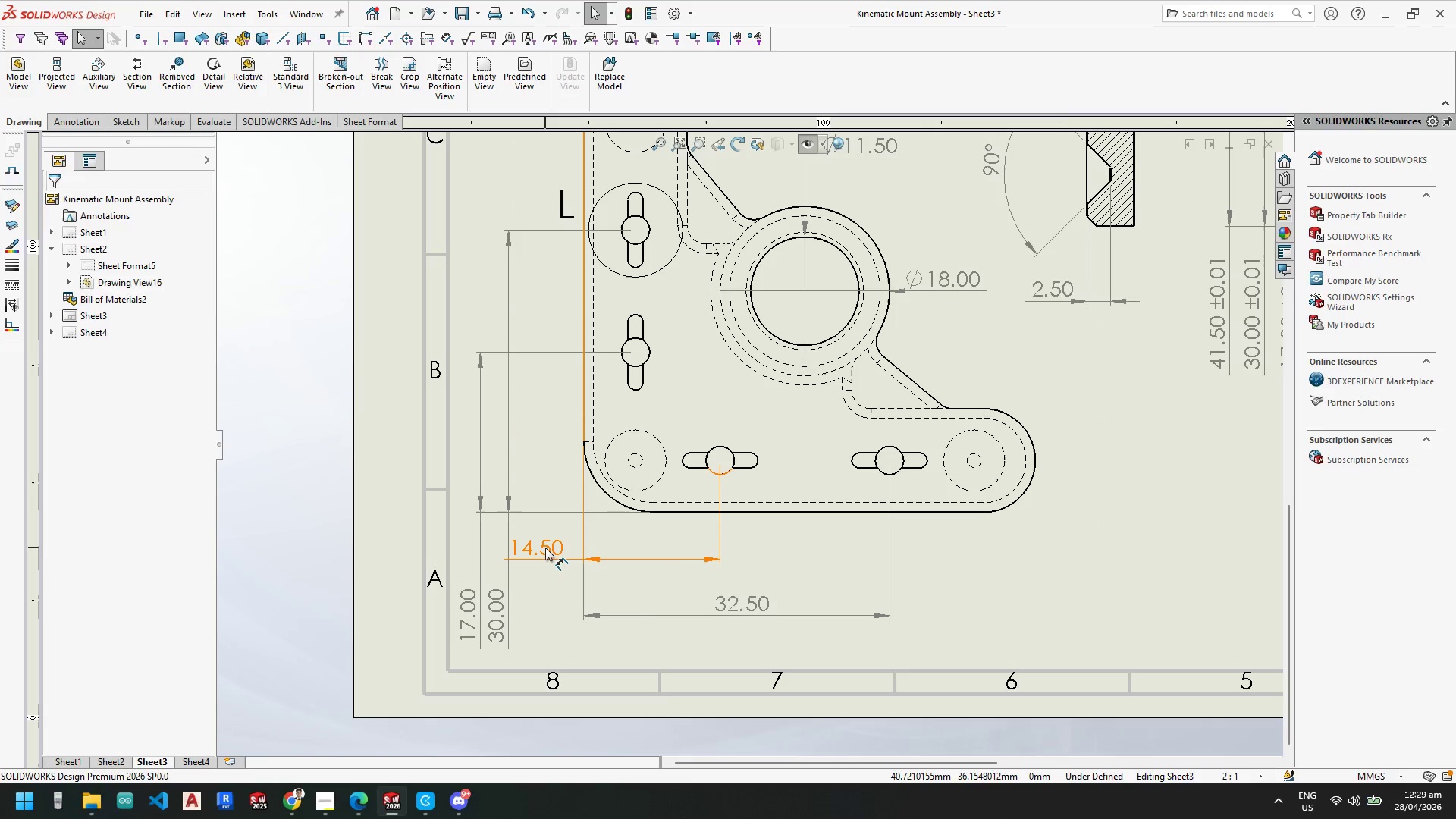 
left_click_drag(start_coordinate=[545, 548], to_coordinate=[767, 561])
 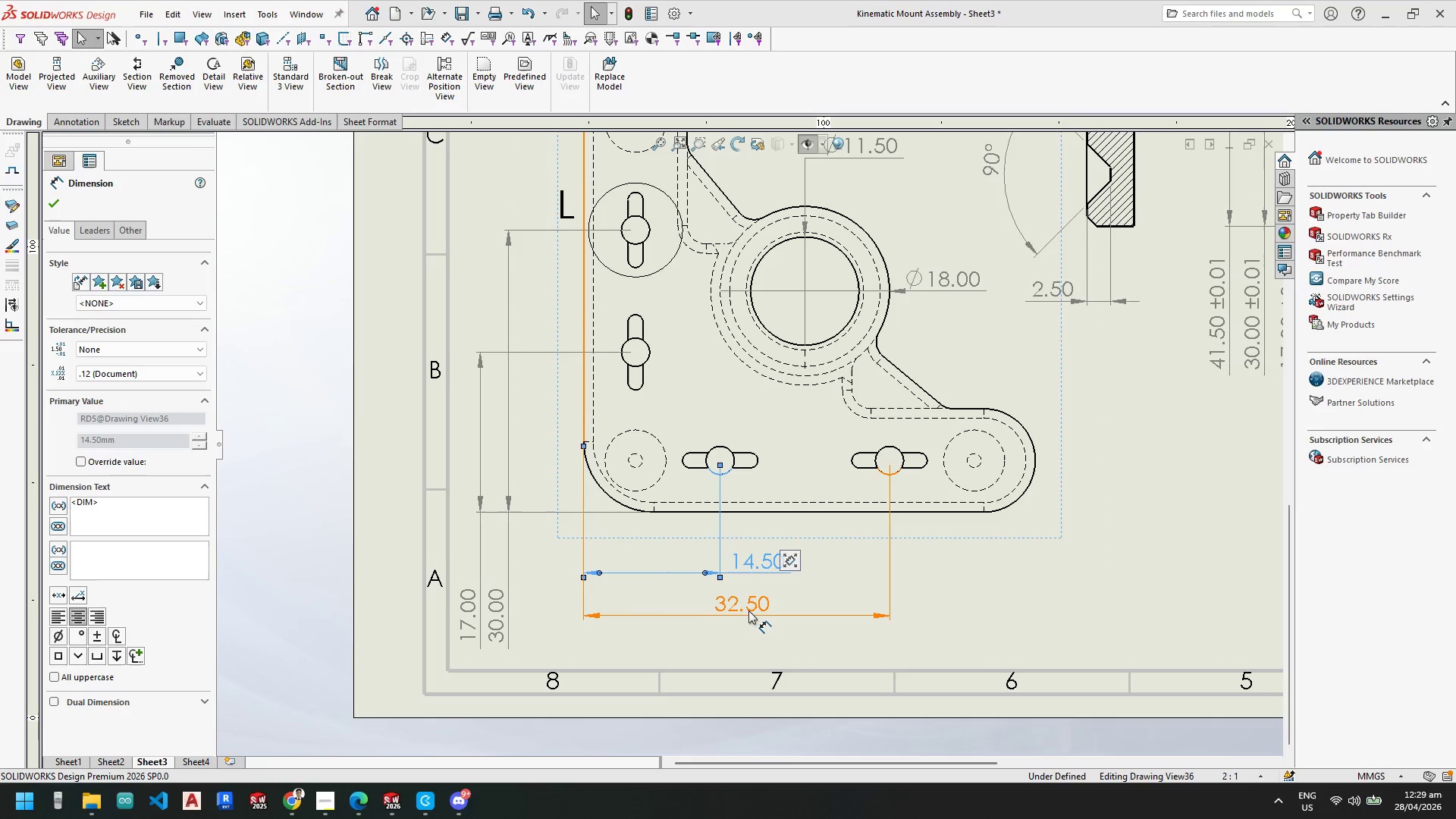 
left_click_drag(start_coordinate=[744, 607], to_coordinate=[759, 606])
 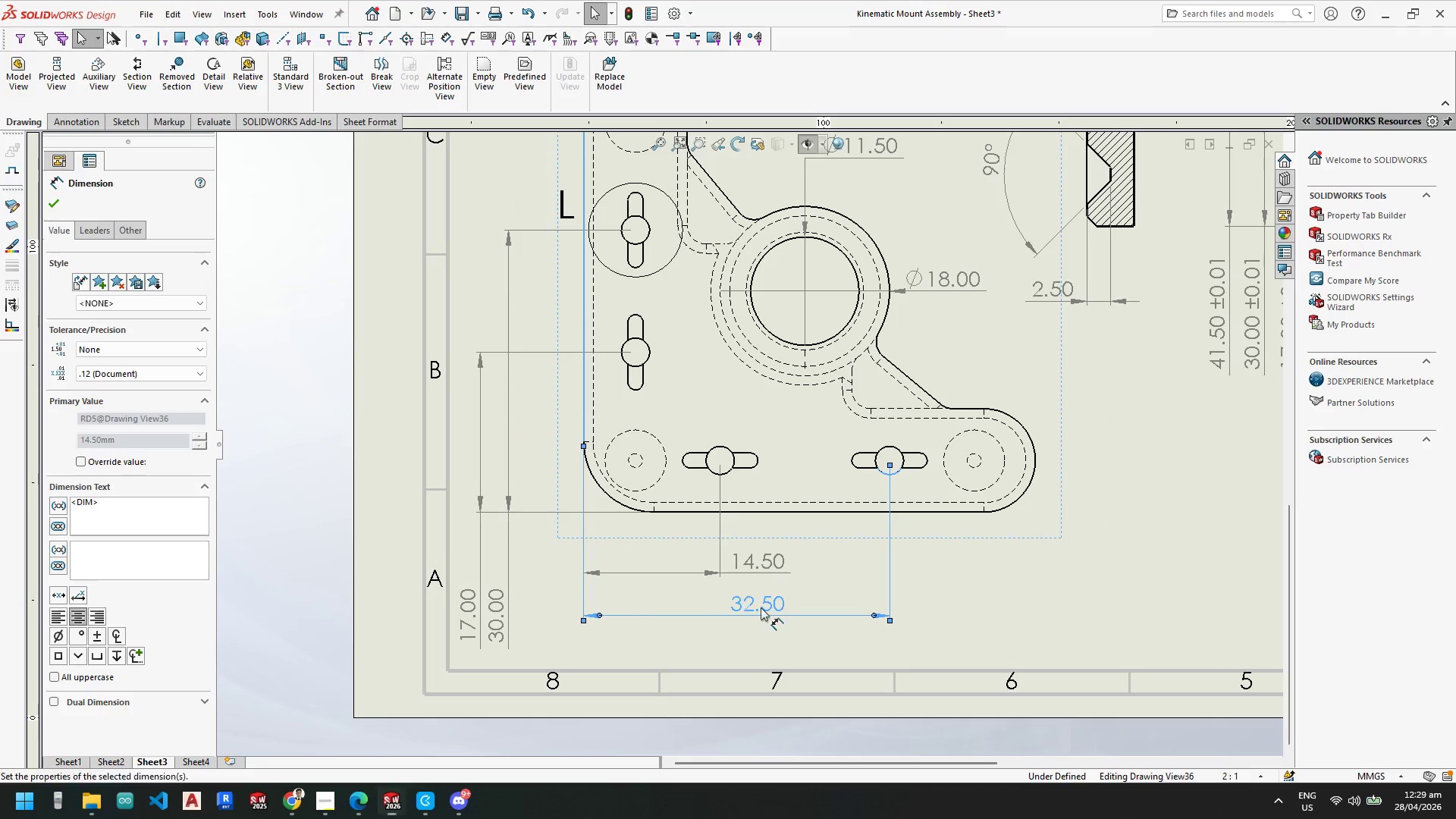 
key(Escape)
 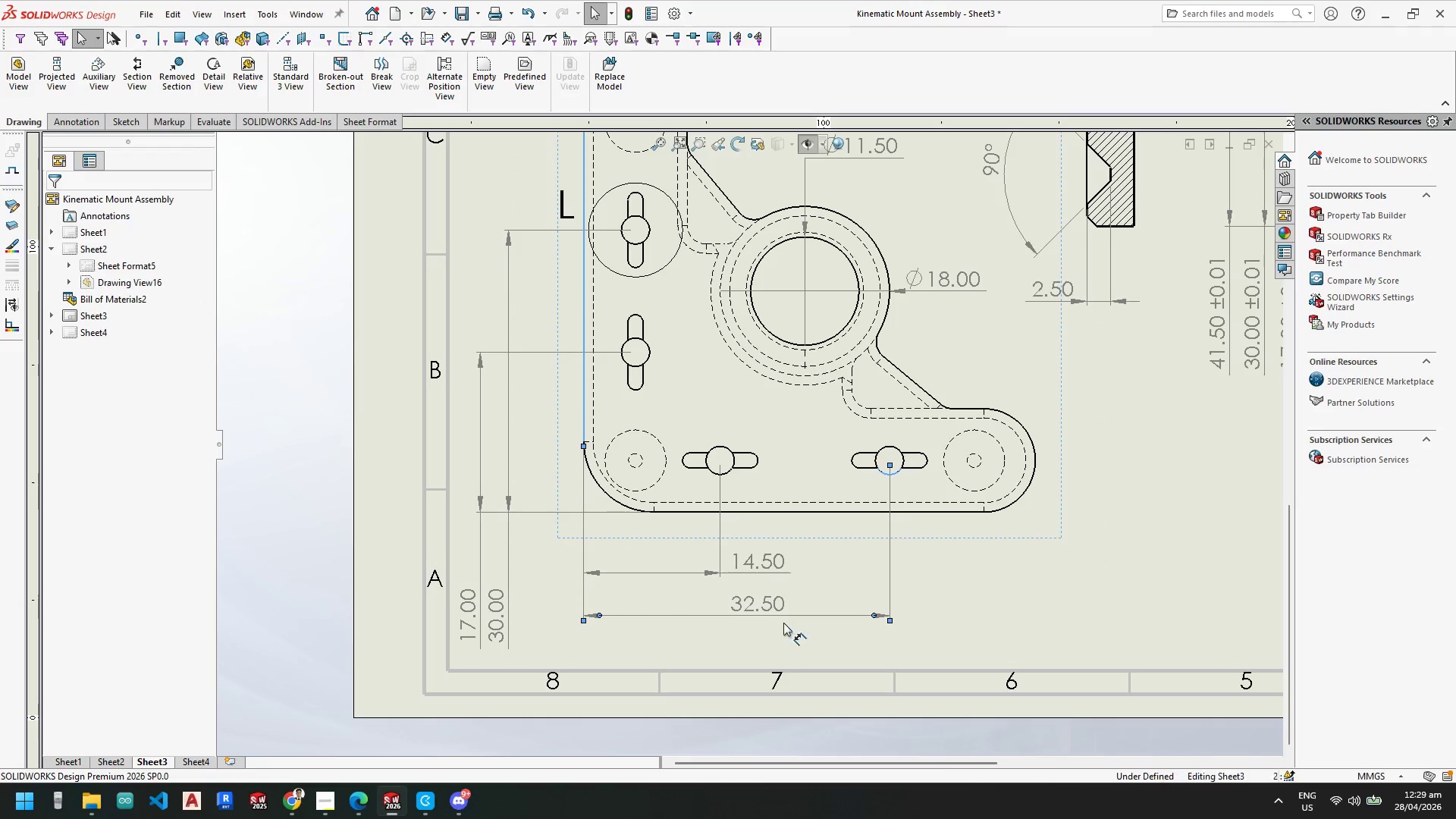 
key(Escape)
 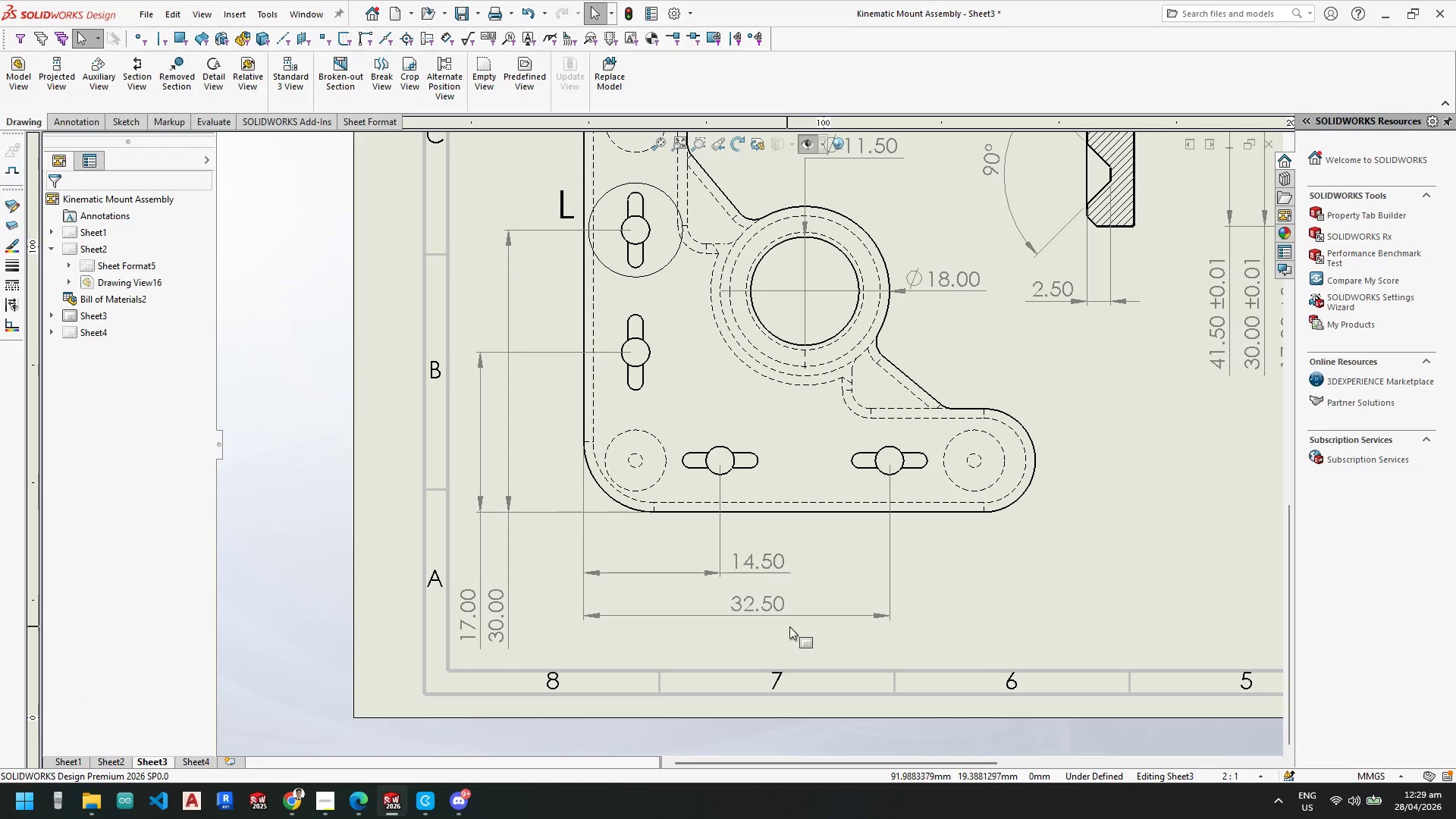 
key(Escape)
 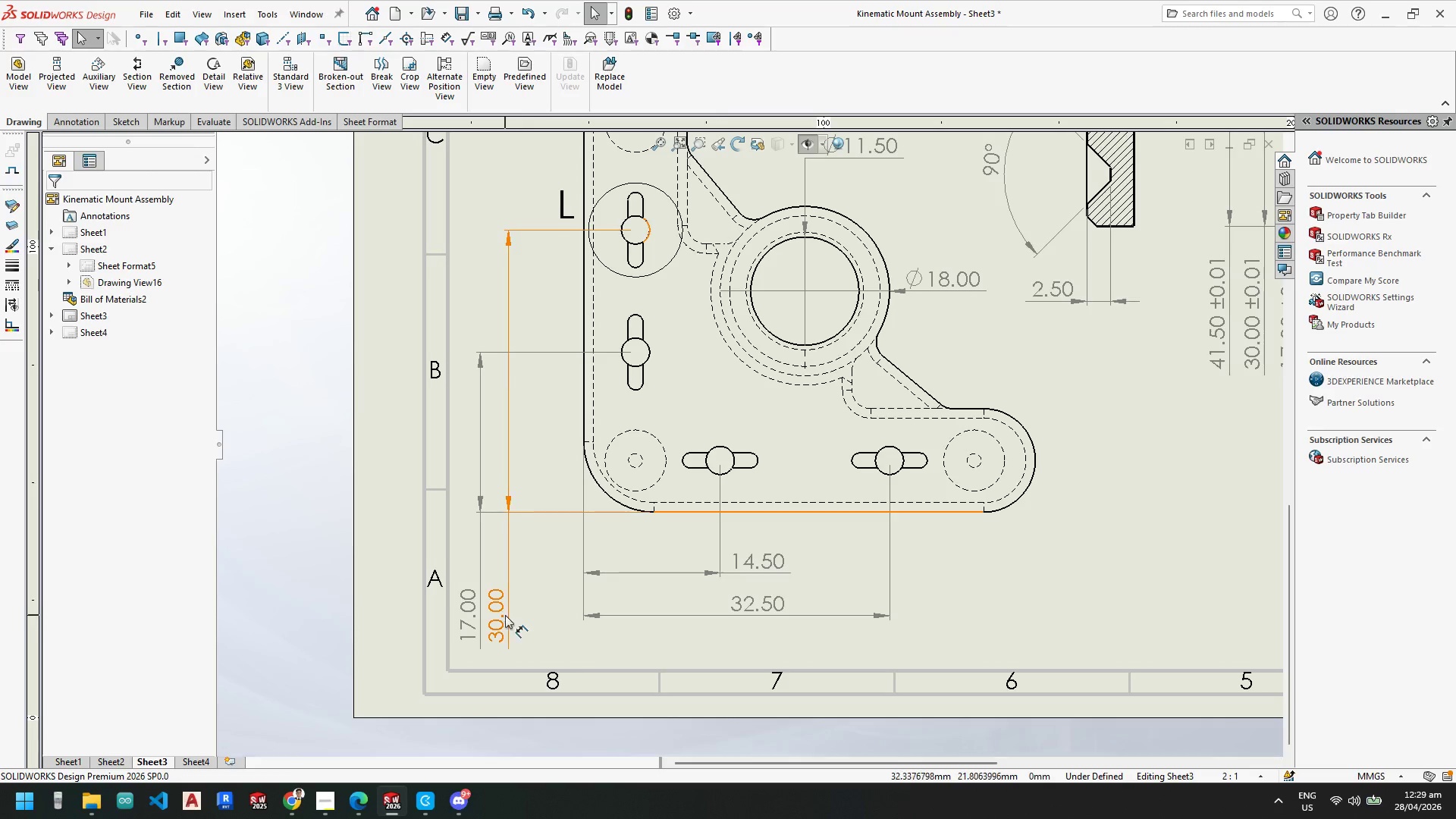 
left_click_drag(start_coordinate=[504, 613], to_coordinate=[522, 612])
 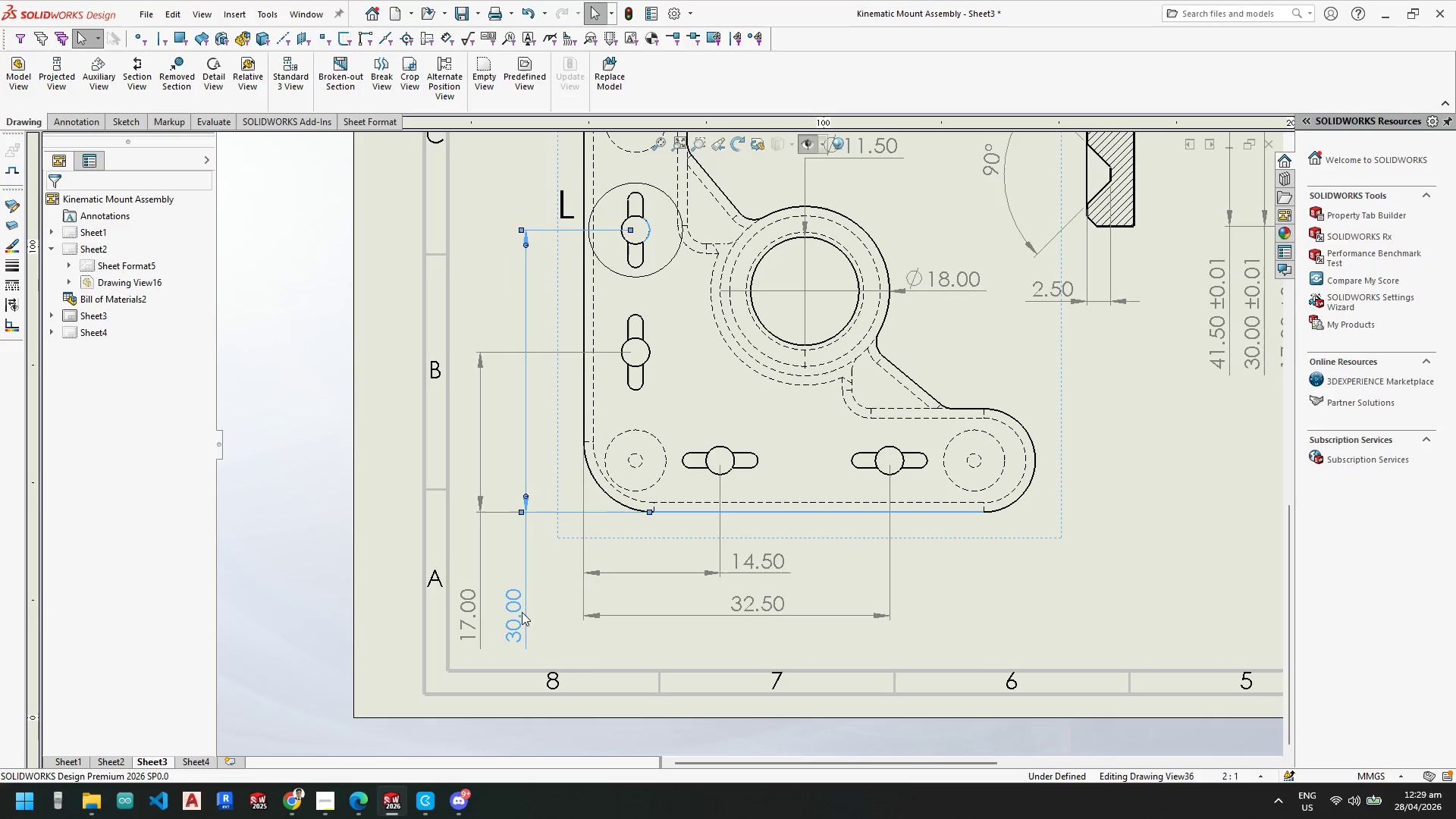 
key(Escape)
 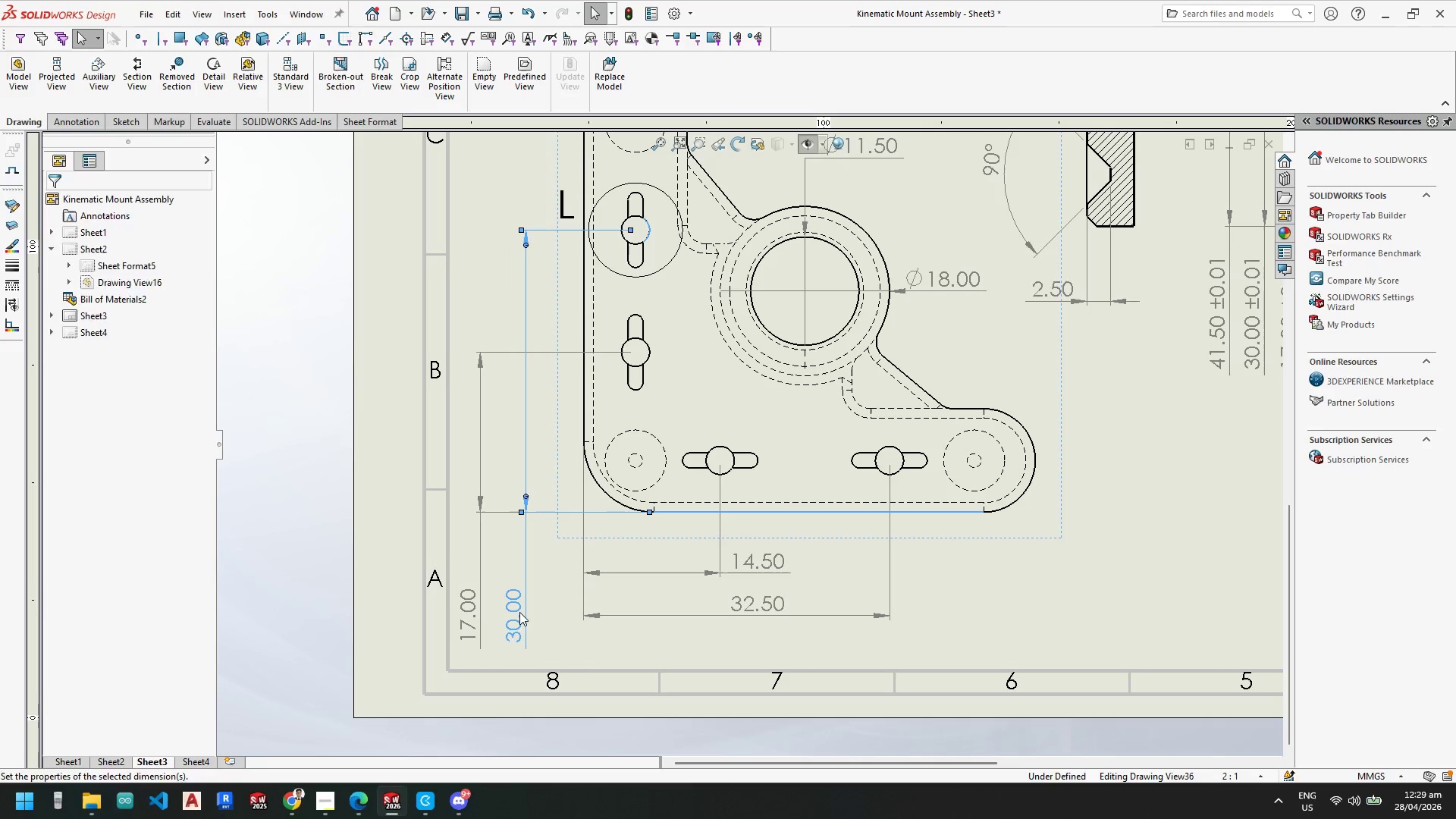 
key(Escape)
 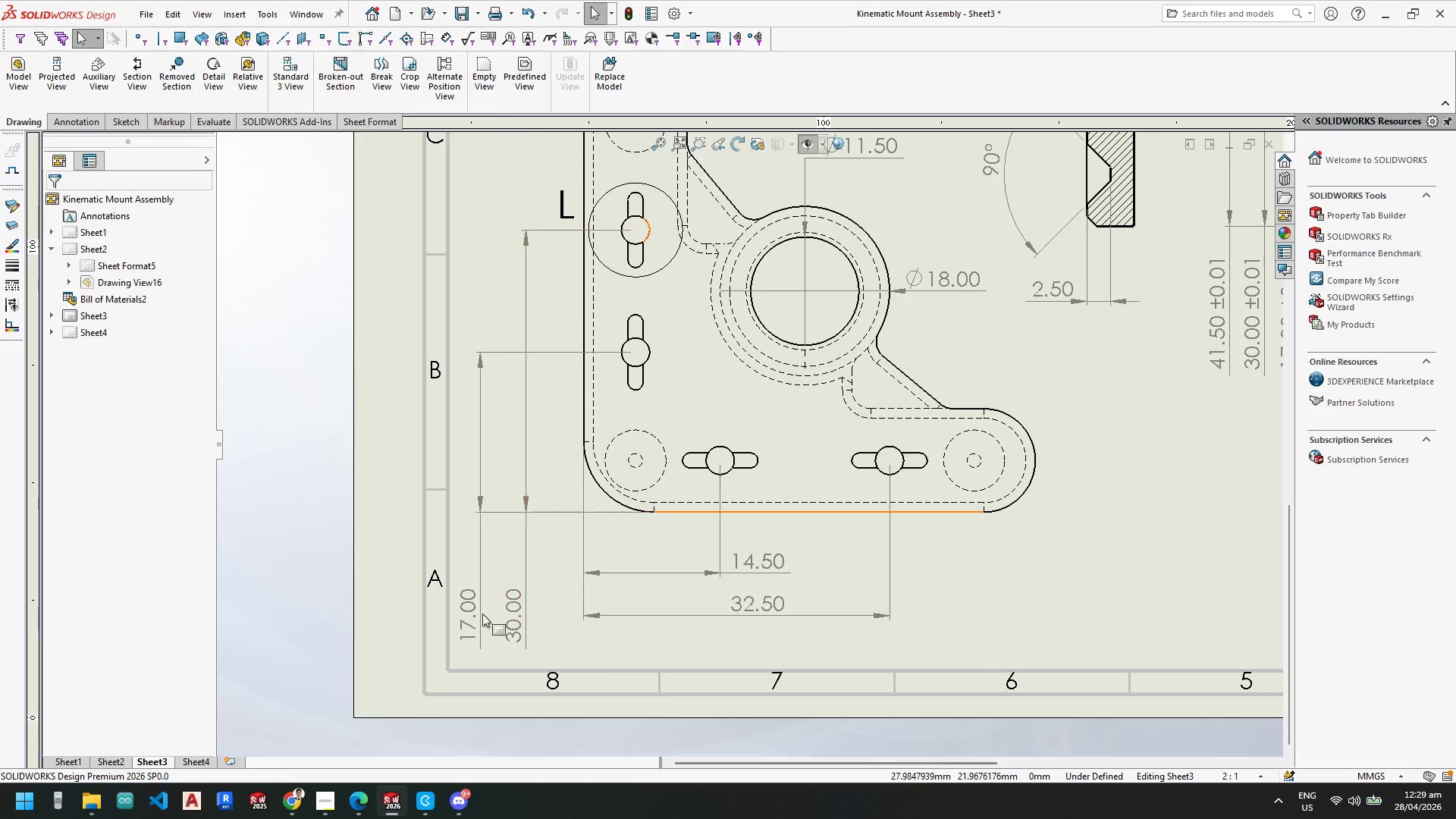 
left_click_drag(start_coordinate=[482, 613], to_coordinate=[494, 613])
 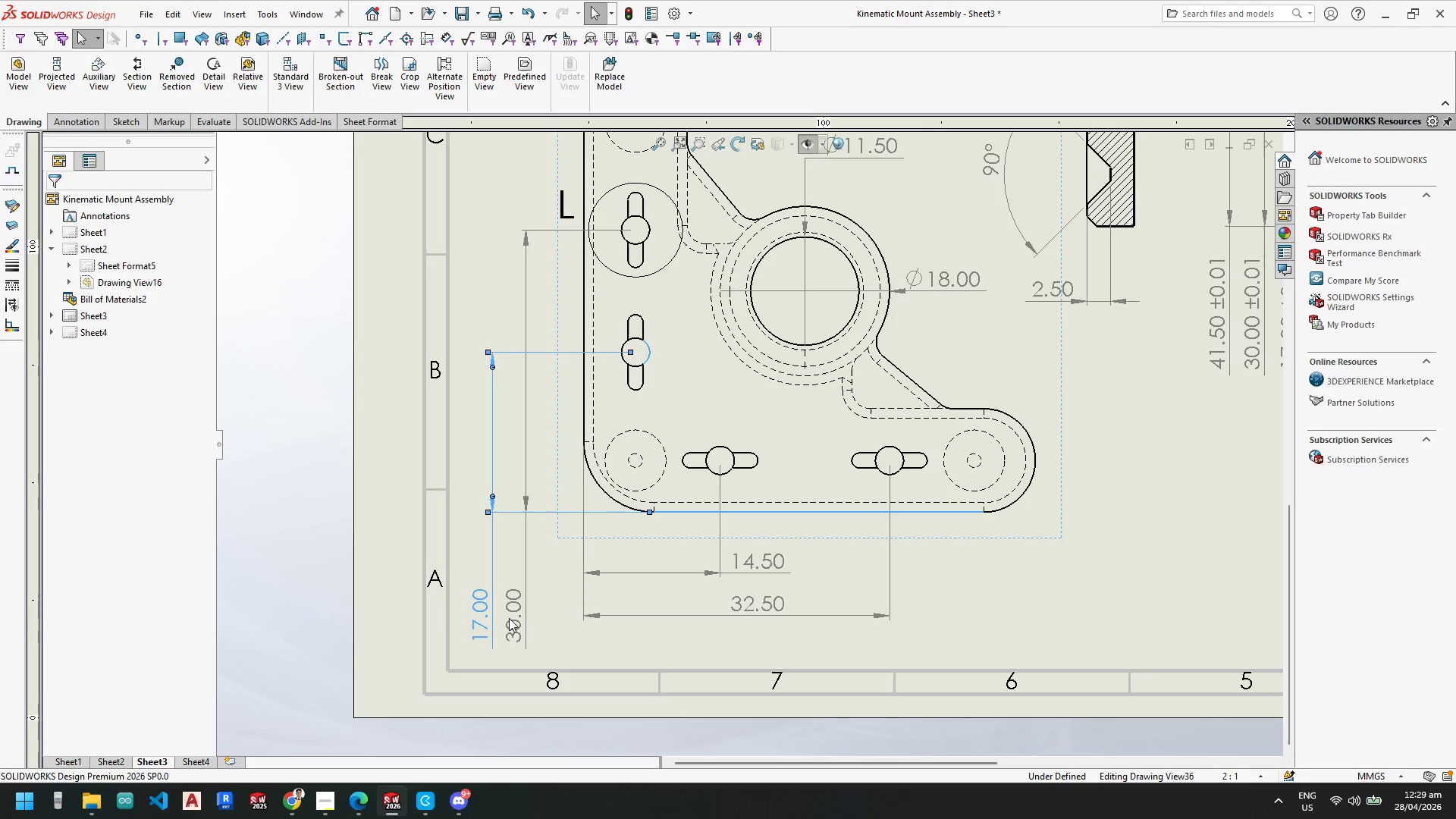 
key(Escape)
 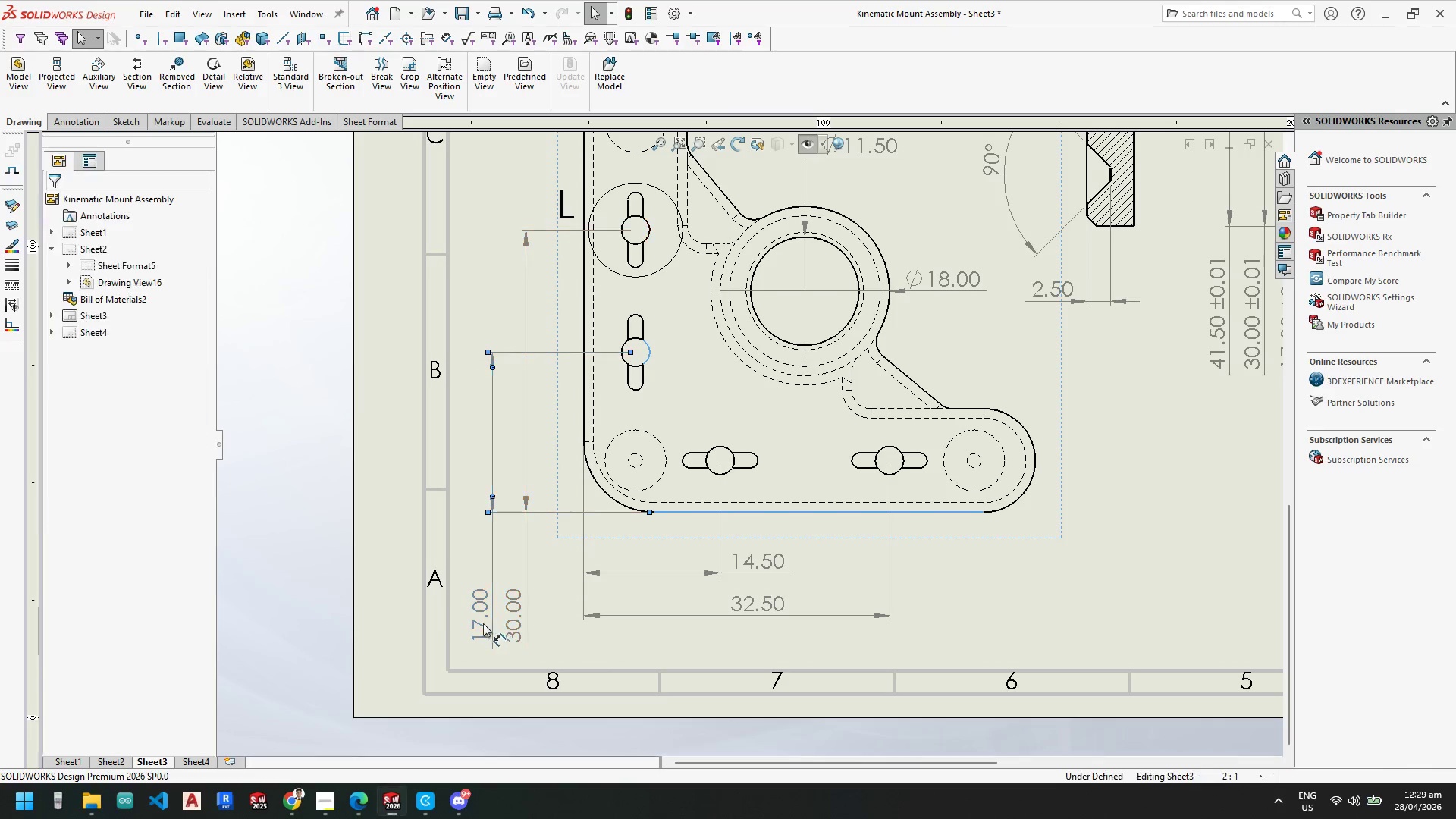 
key(Escape)
 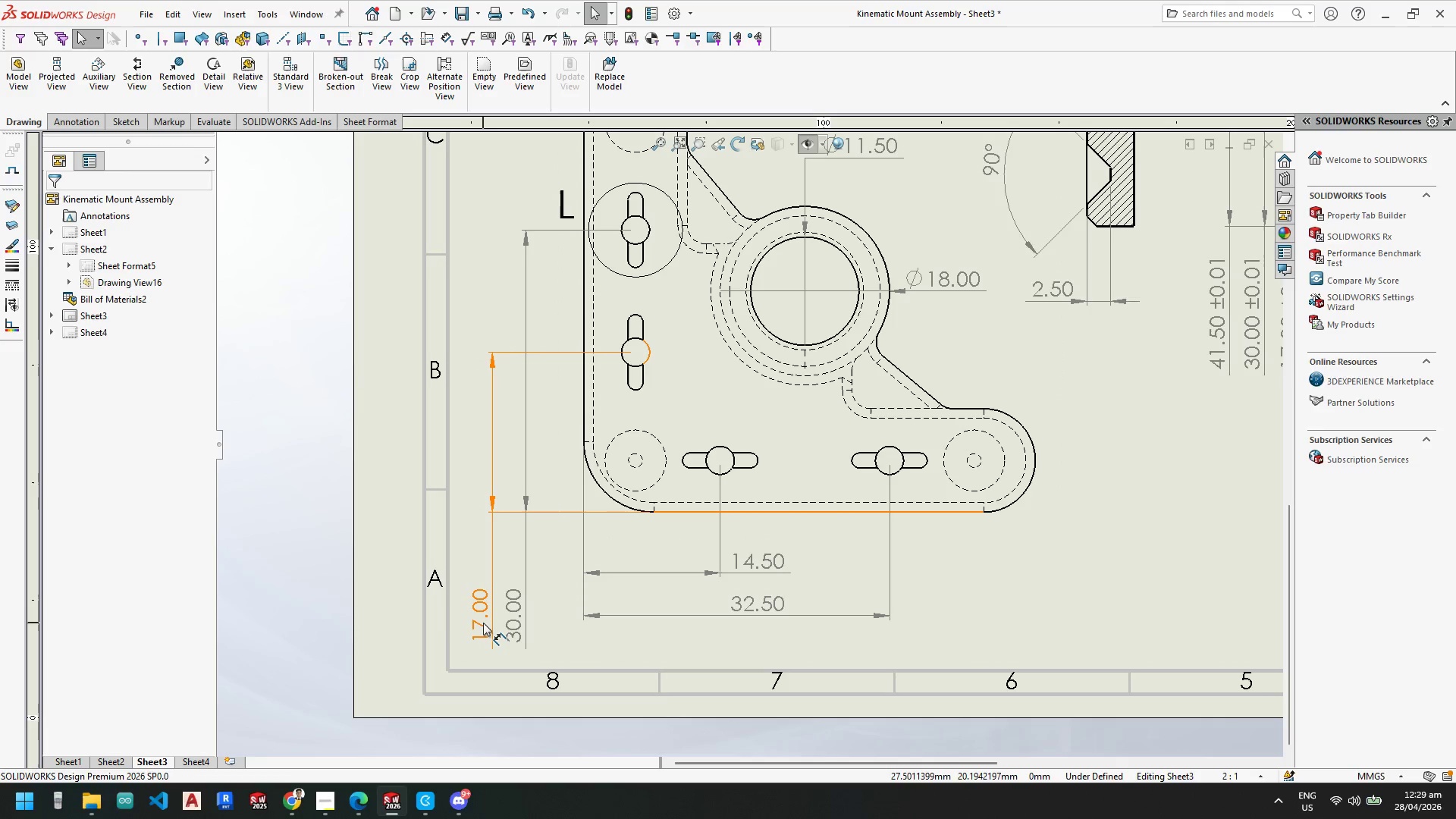 
left_click([483, 623])
 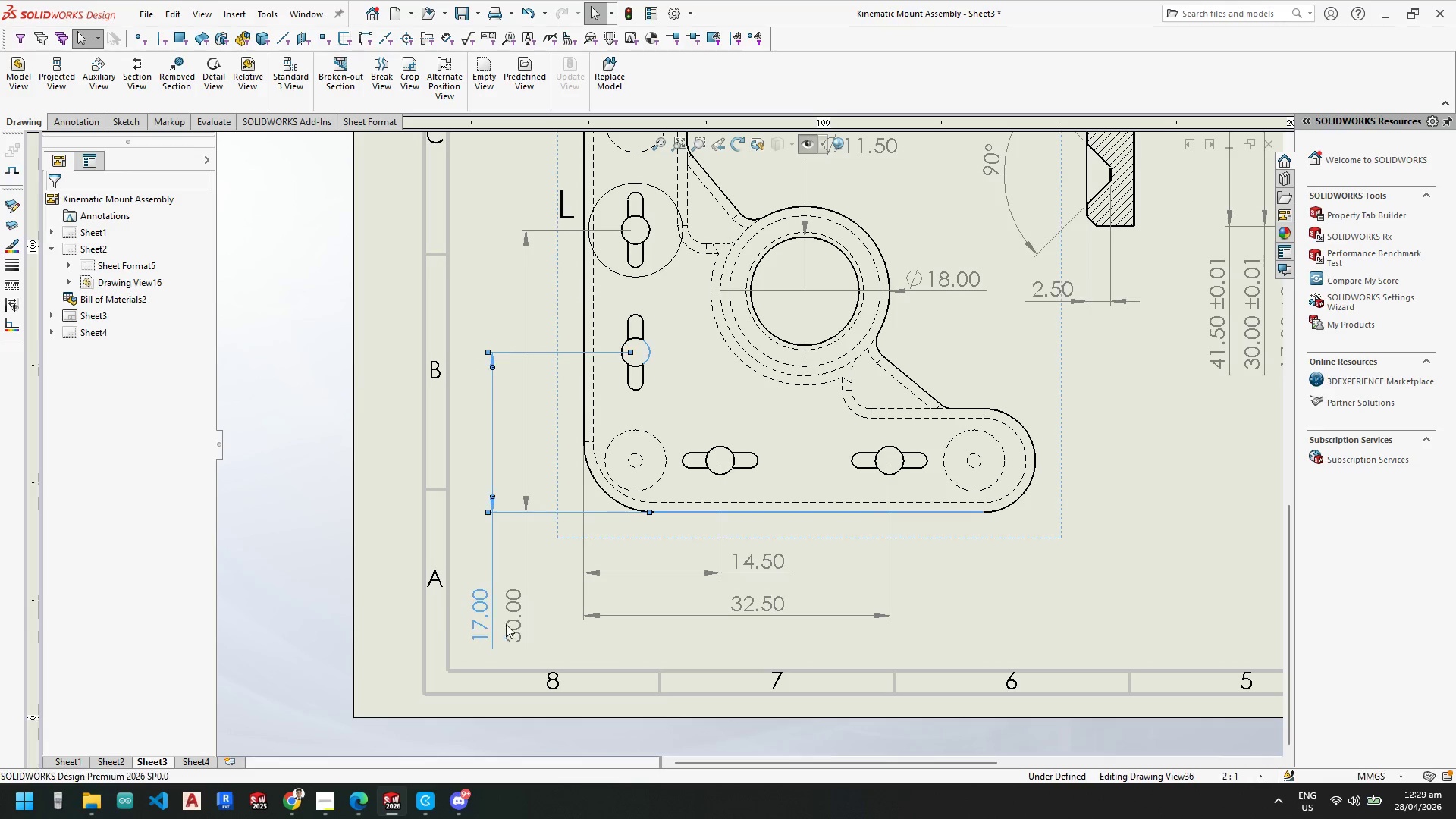 
hold_key(key=ControlLeft, duration=1.83)
left_click([744, 570])
 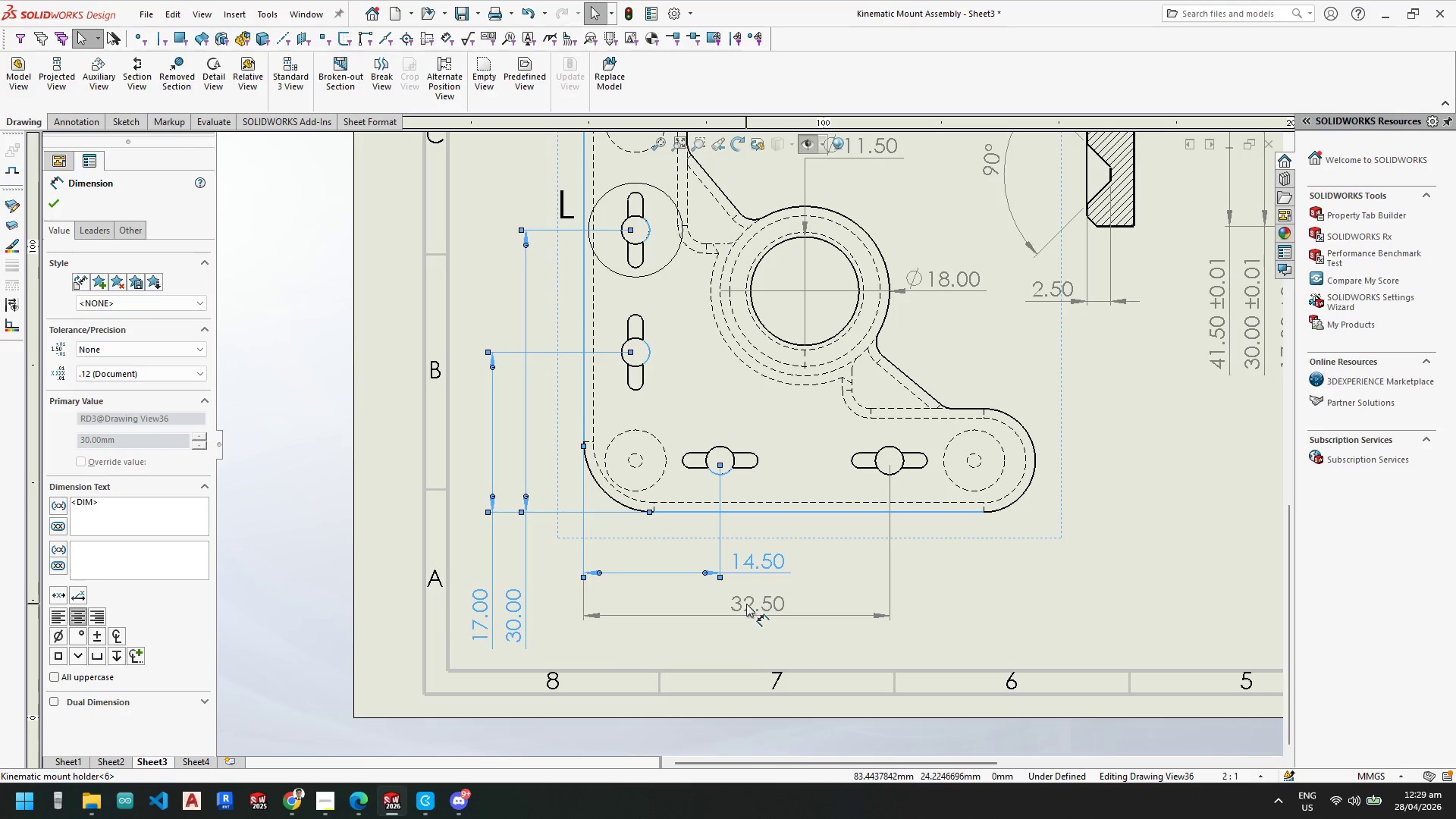 
left_click([746, 604])
 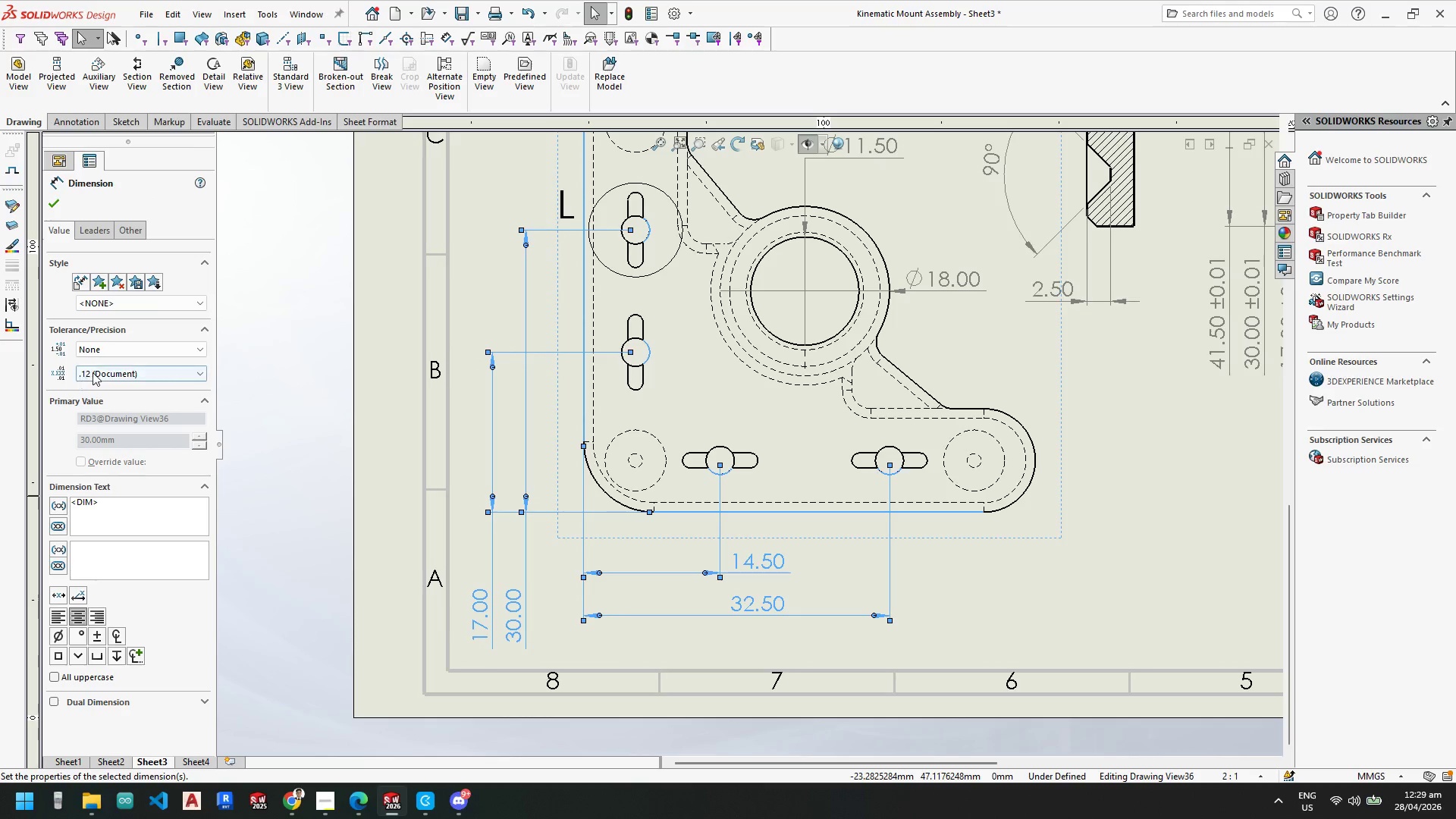 
left_click([115, 351])
 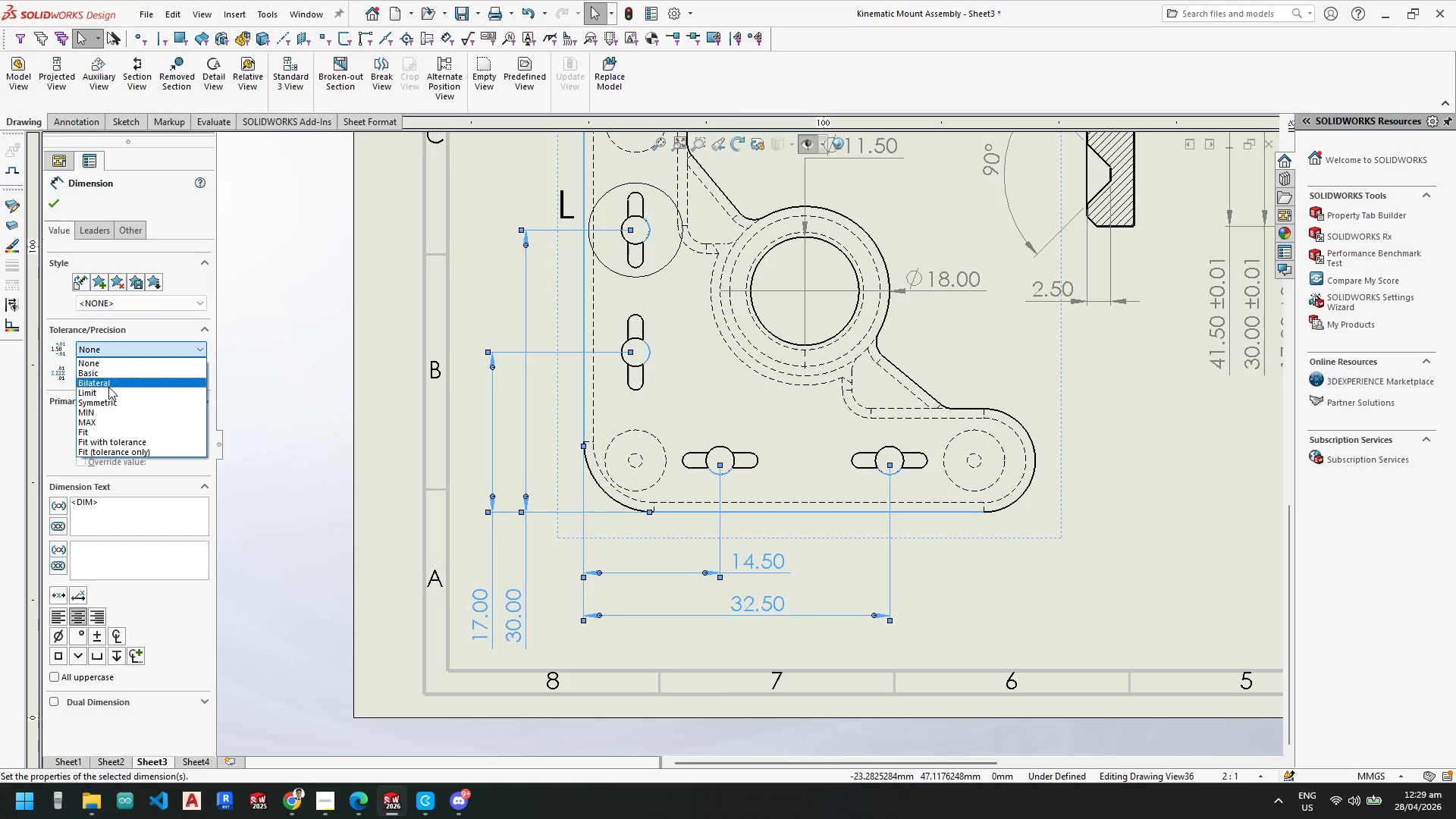 
left_click([108, 391])
 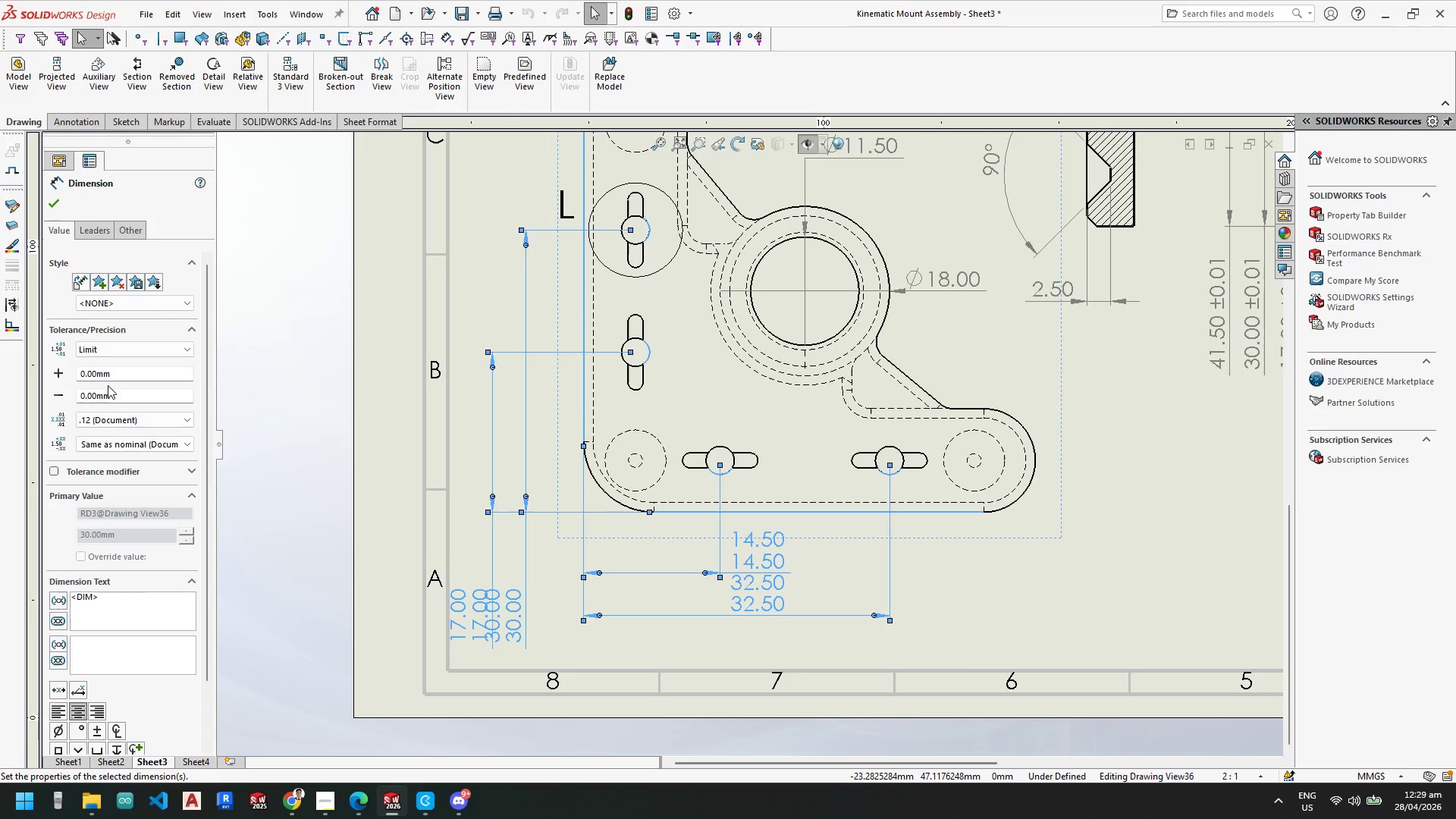 
left_click([107, 352])
 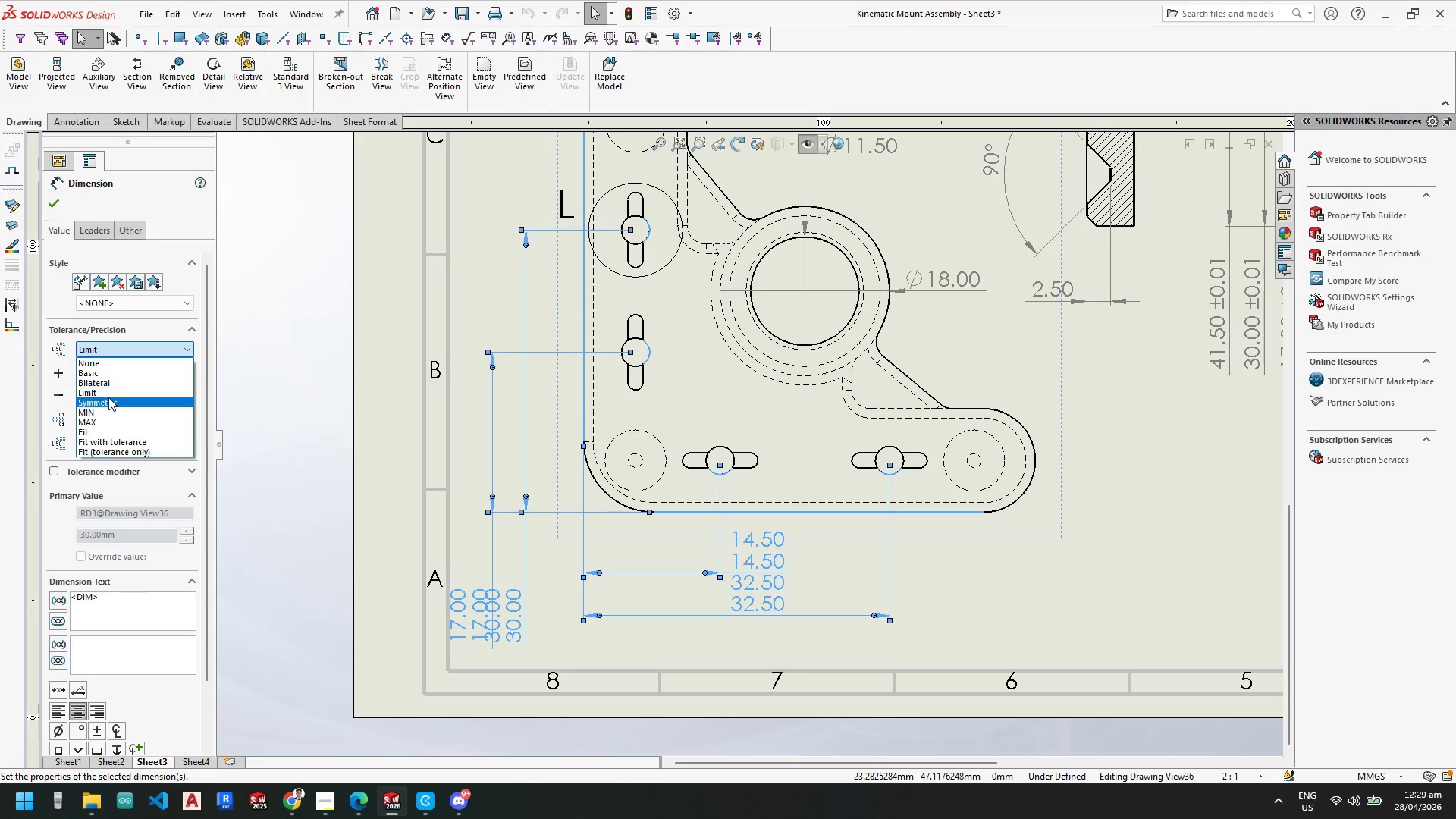 
left_click([108, 402])
 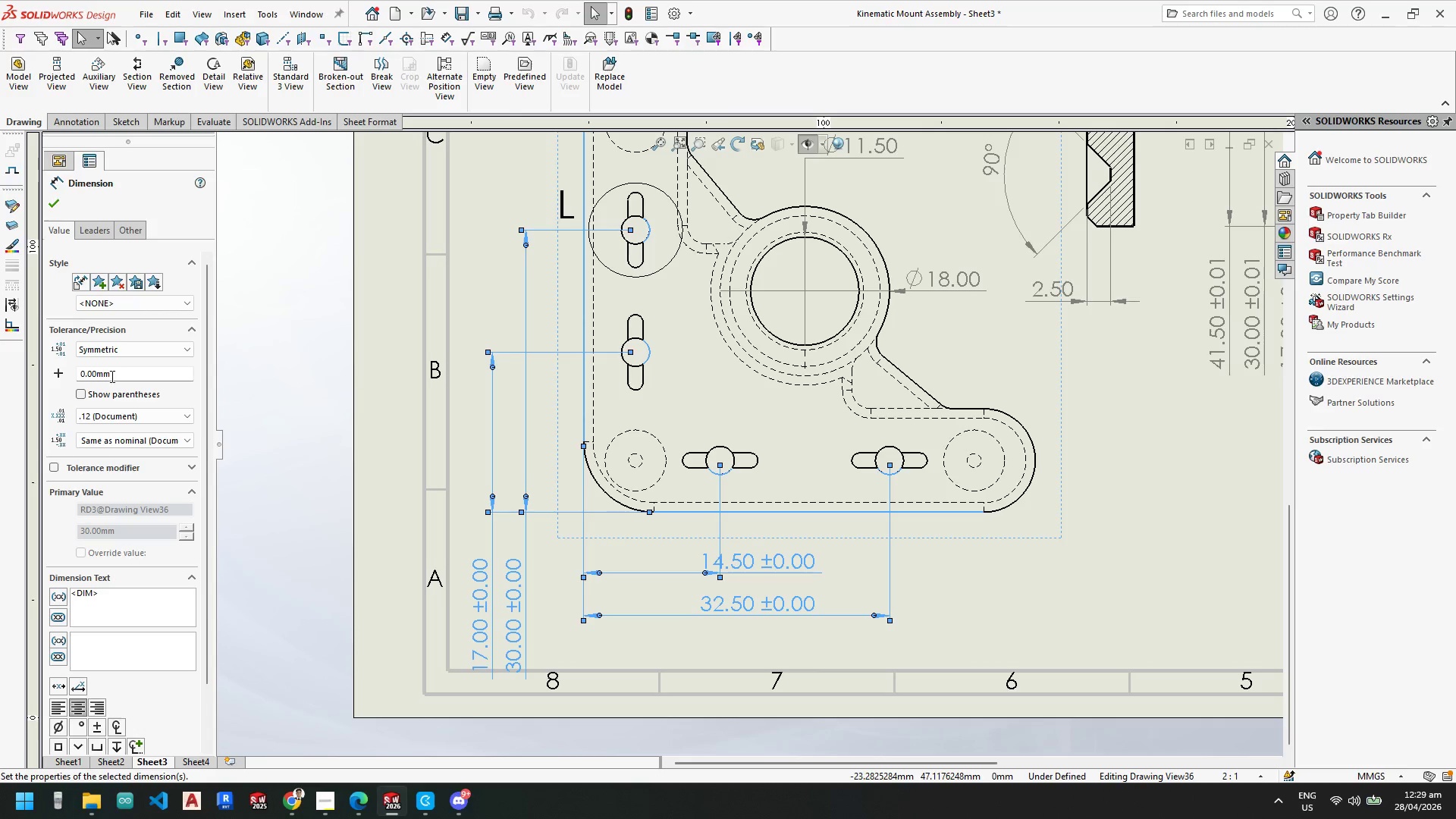 
left_click_drag(start_coordinate=[112, 374], to_coordinate=[63, 373])
 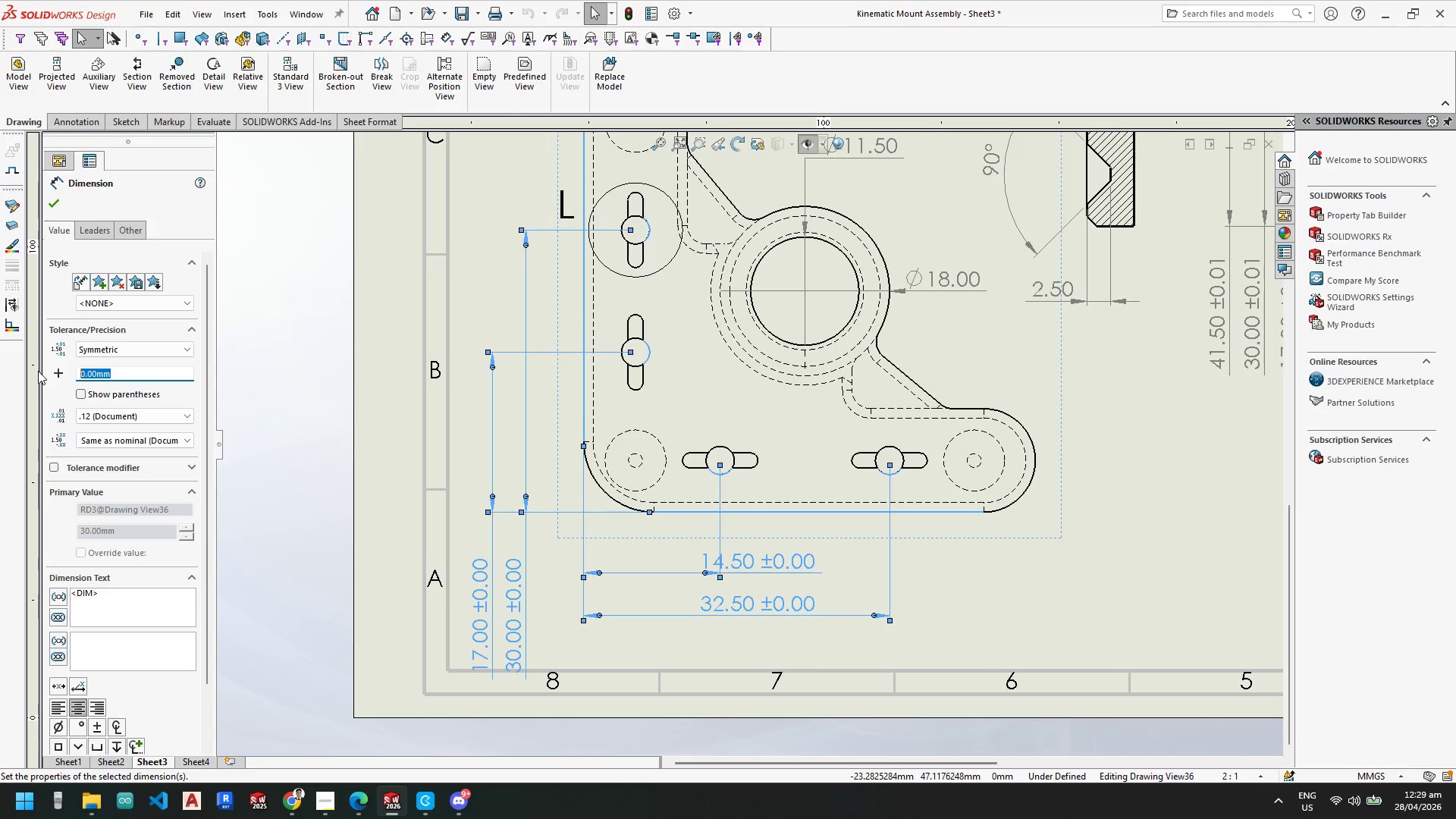 
key(Numpad0)
 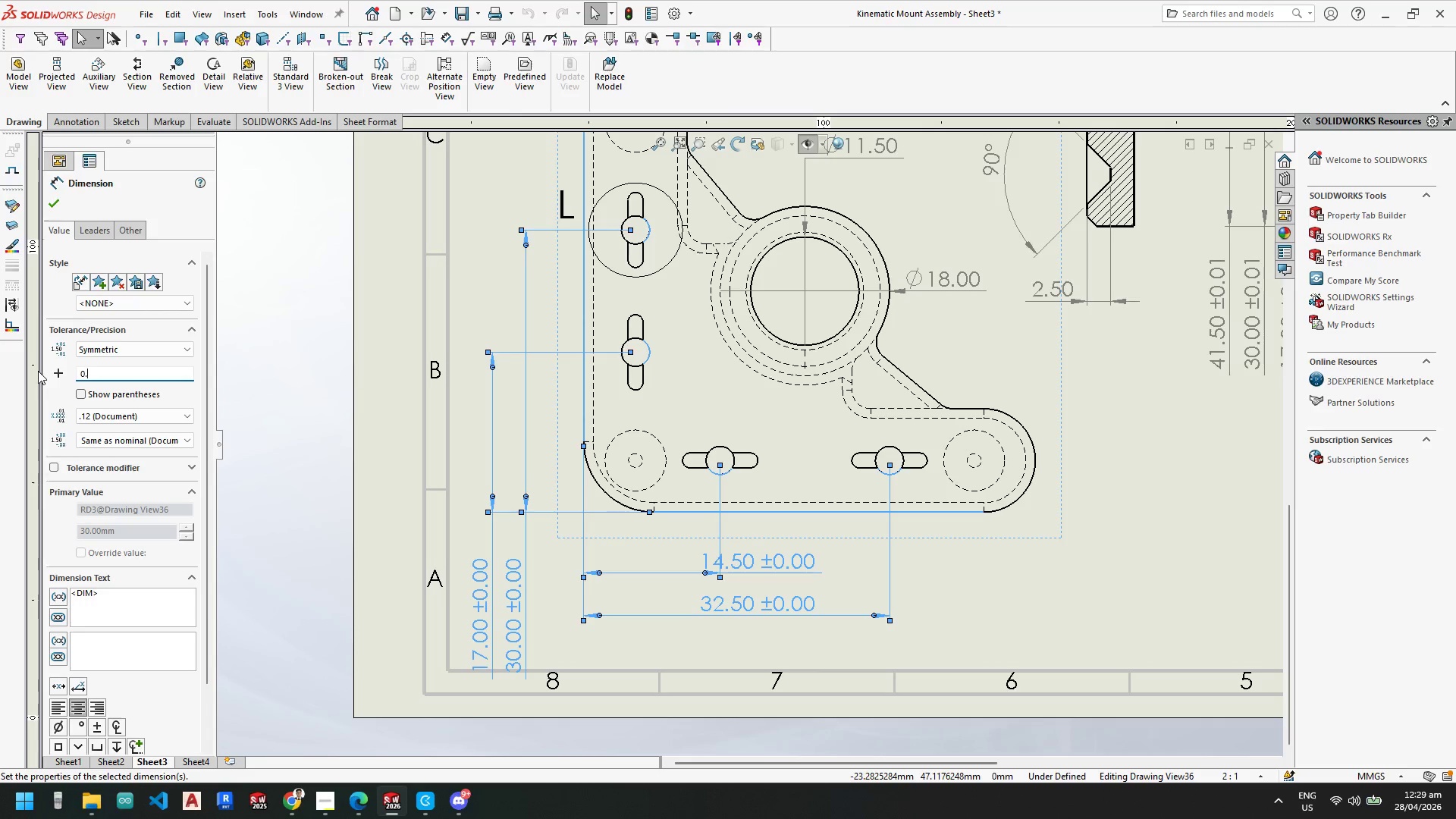 
key(NumpadDecimal)
 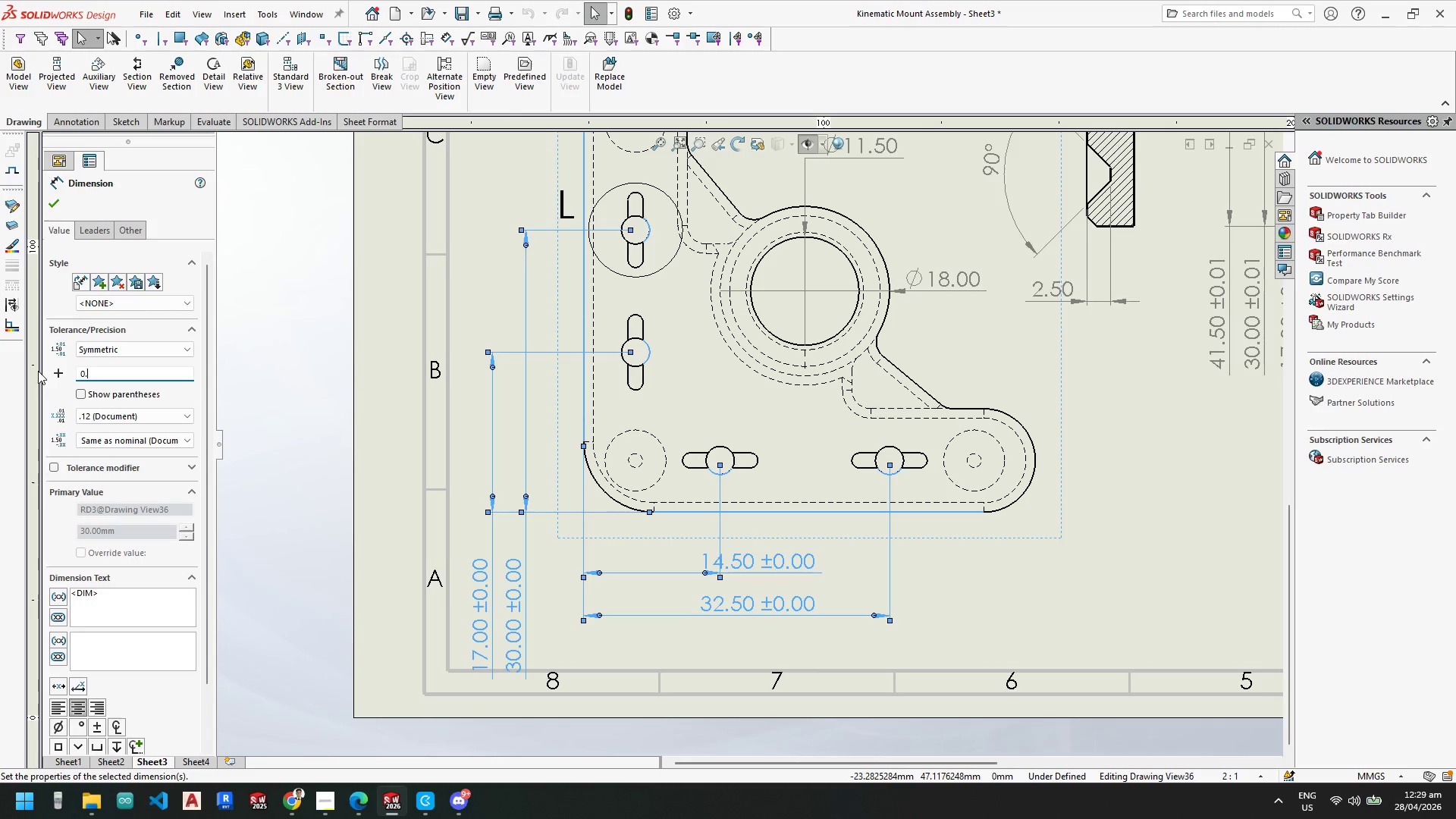 
key(Numpad0)
 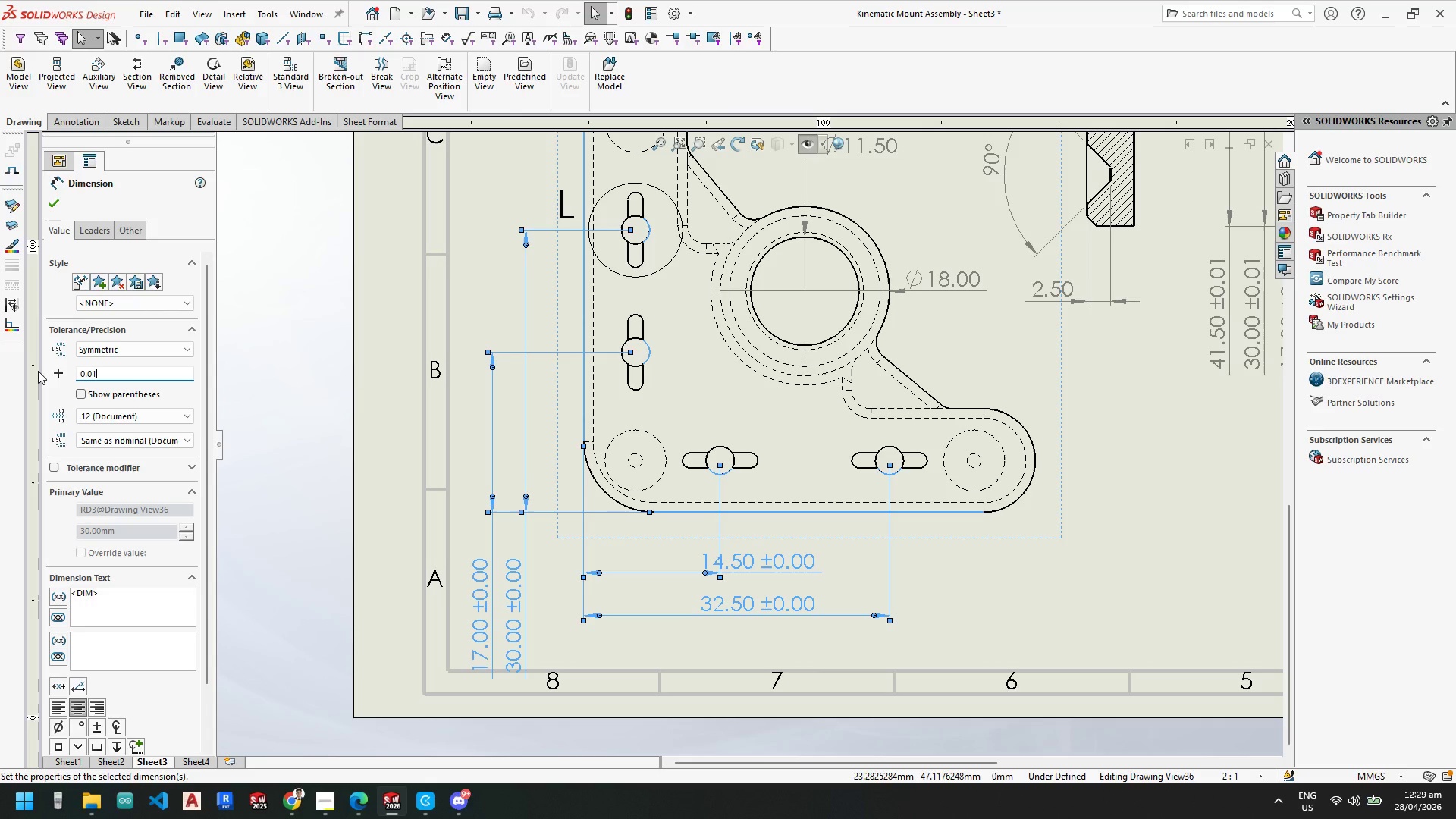 
key(Numpad1)
 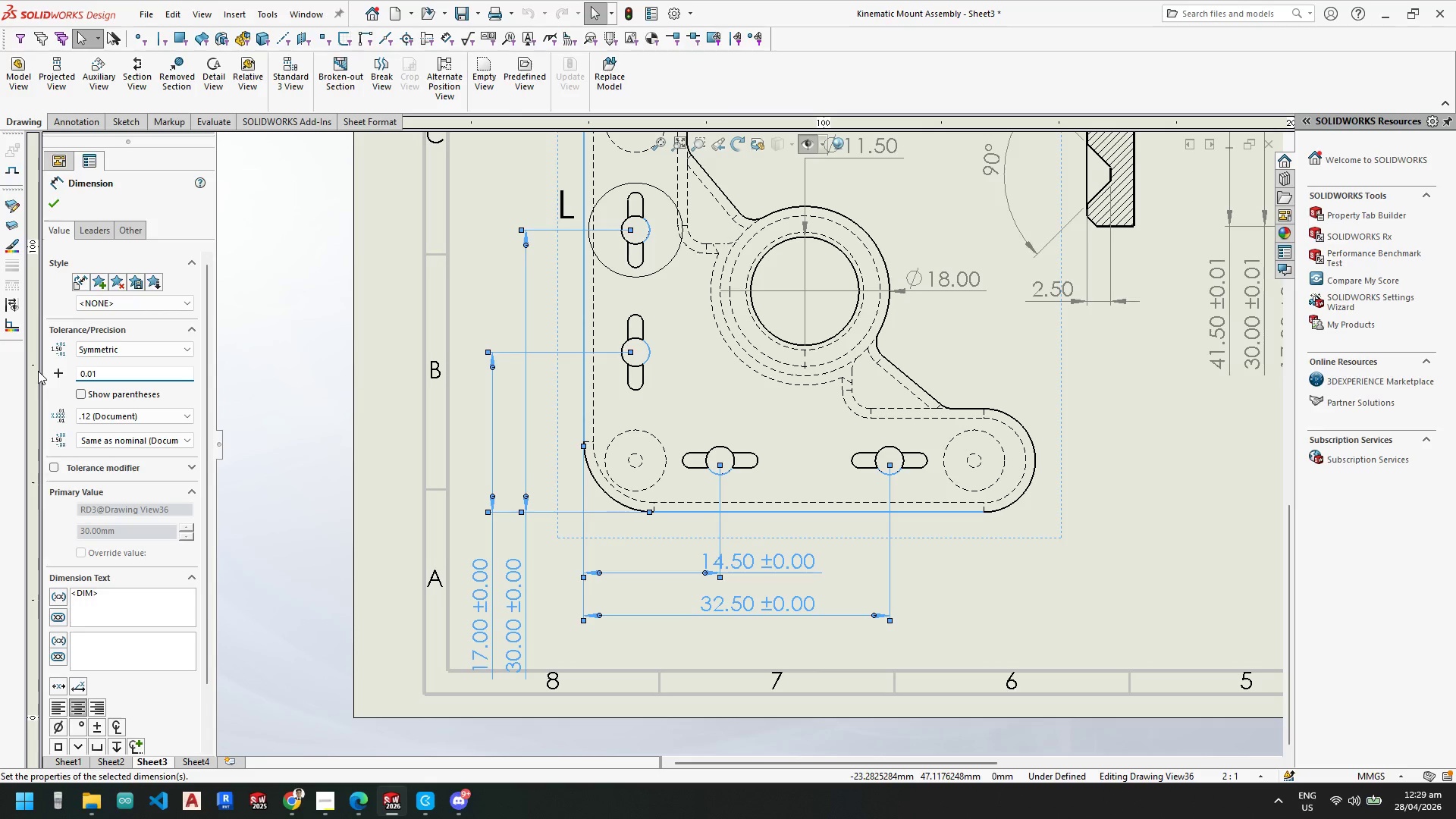 
key(NumpadEnter)
 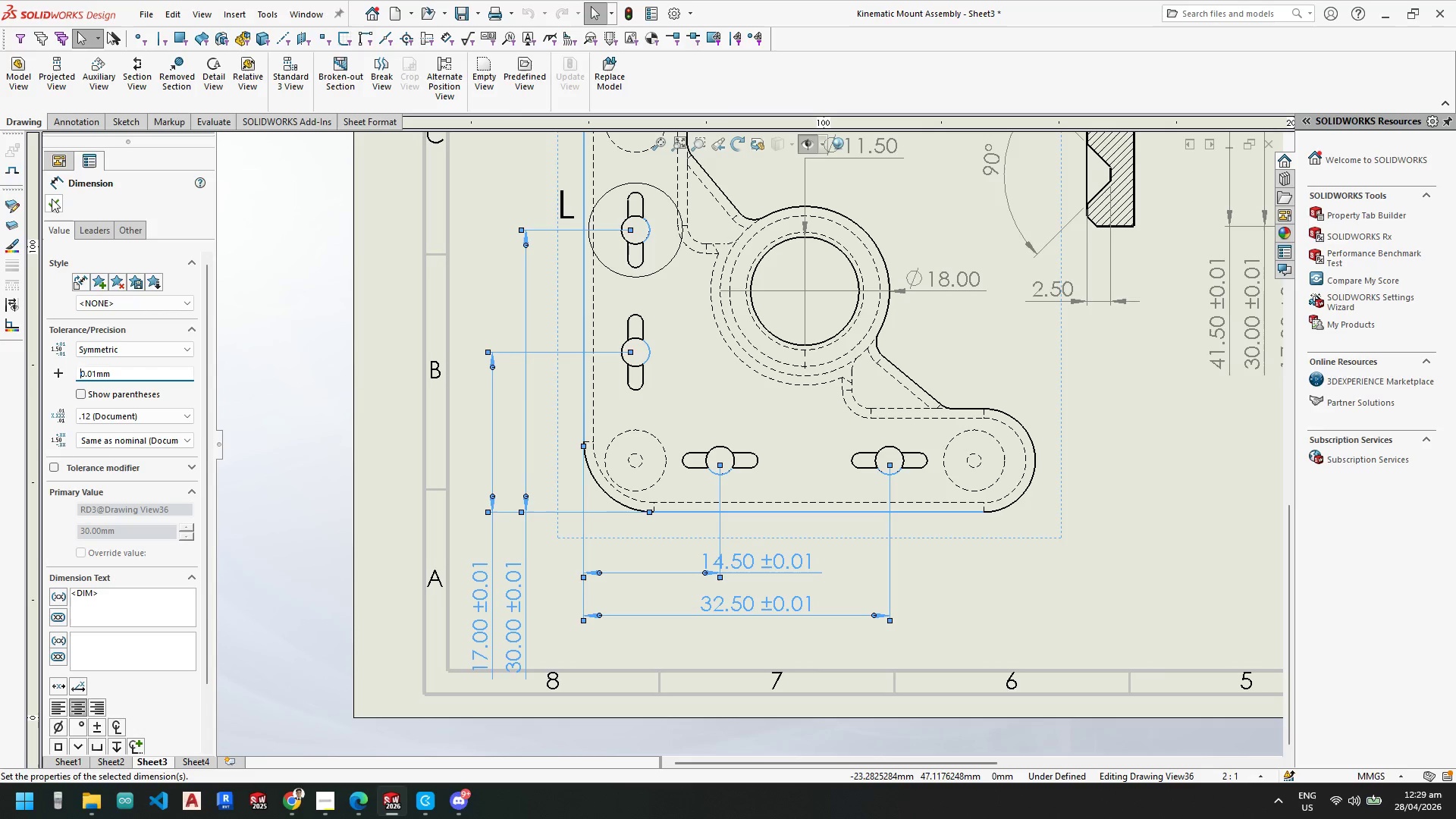 
scroll: coordinate [528, 582], scroll_direction: down, amount: 4.0
 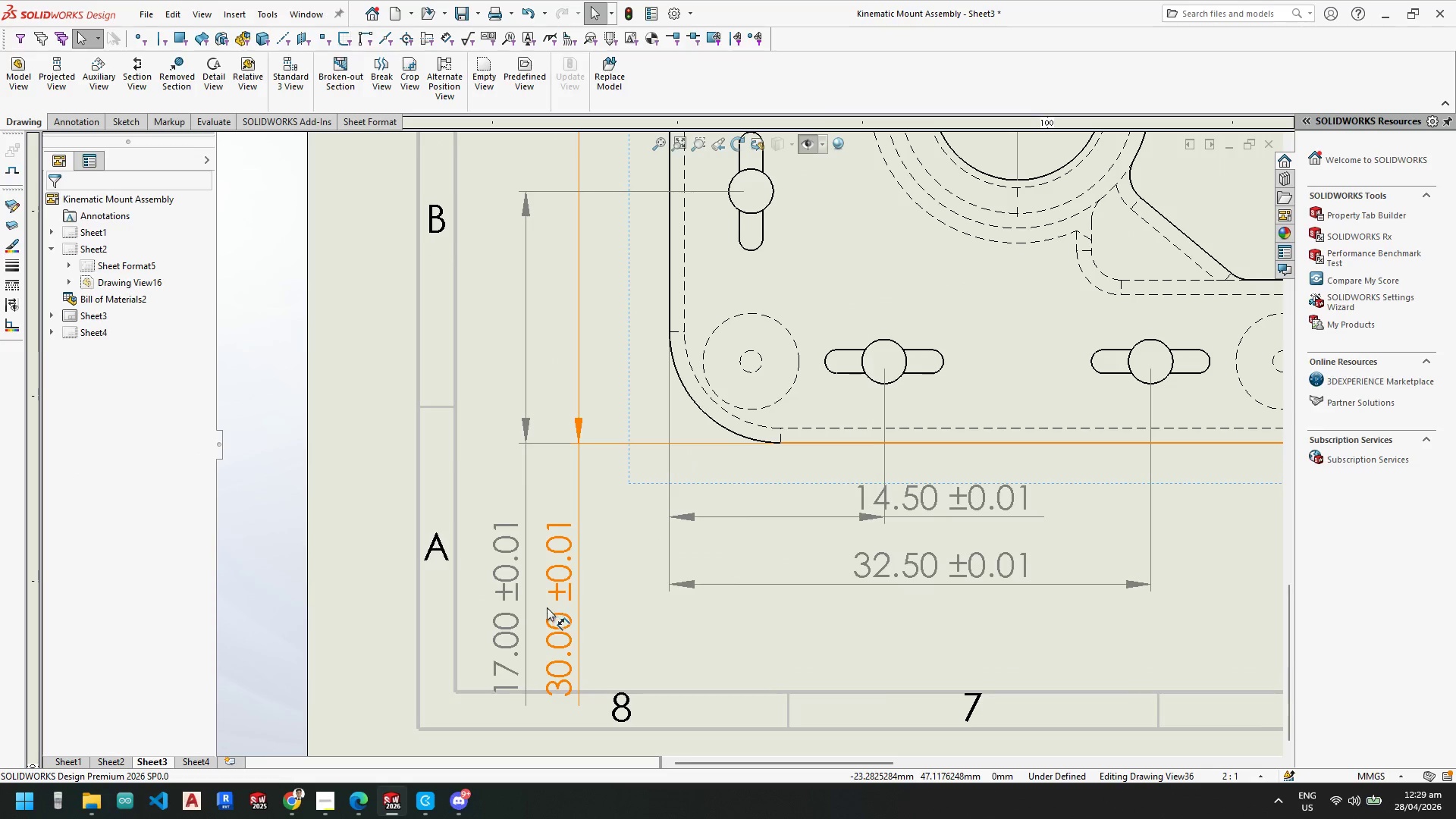 
left_click_drag(start_coordinate=[554, 611], to_coordinate=[558, 582])
 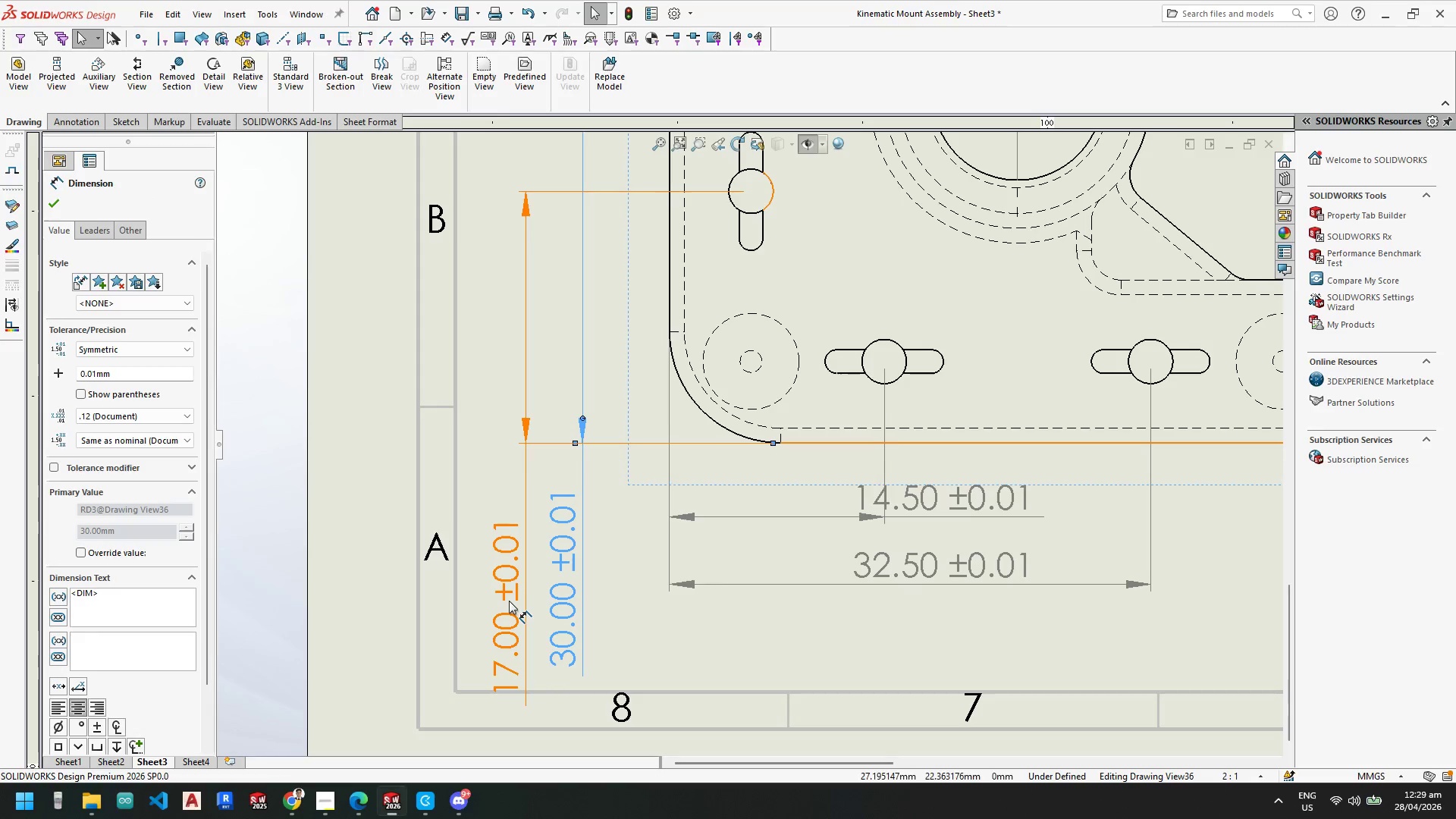 
left_click_drag(start_coordinate=[509, 601], to_coordinate=[510, 579])
 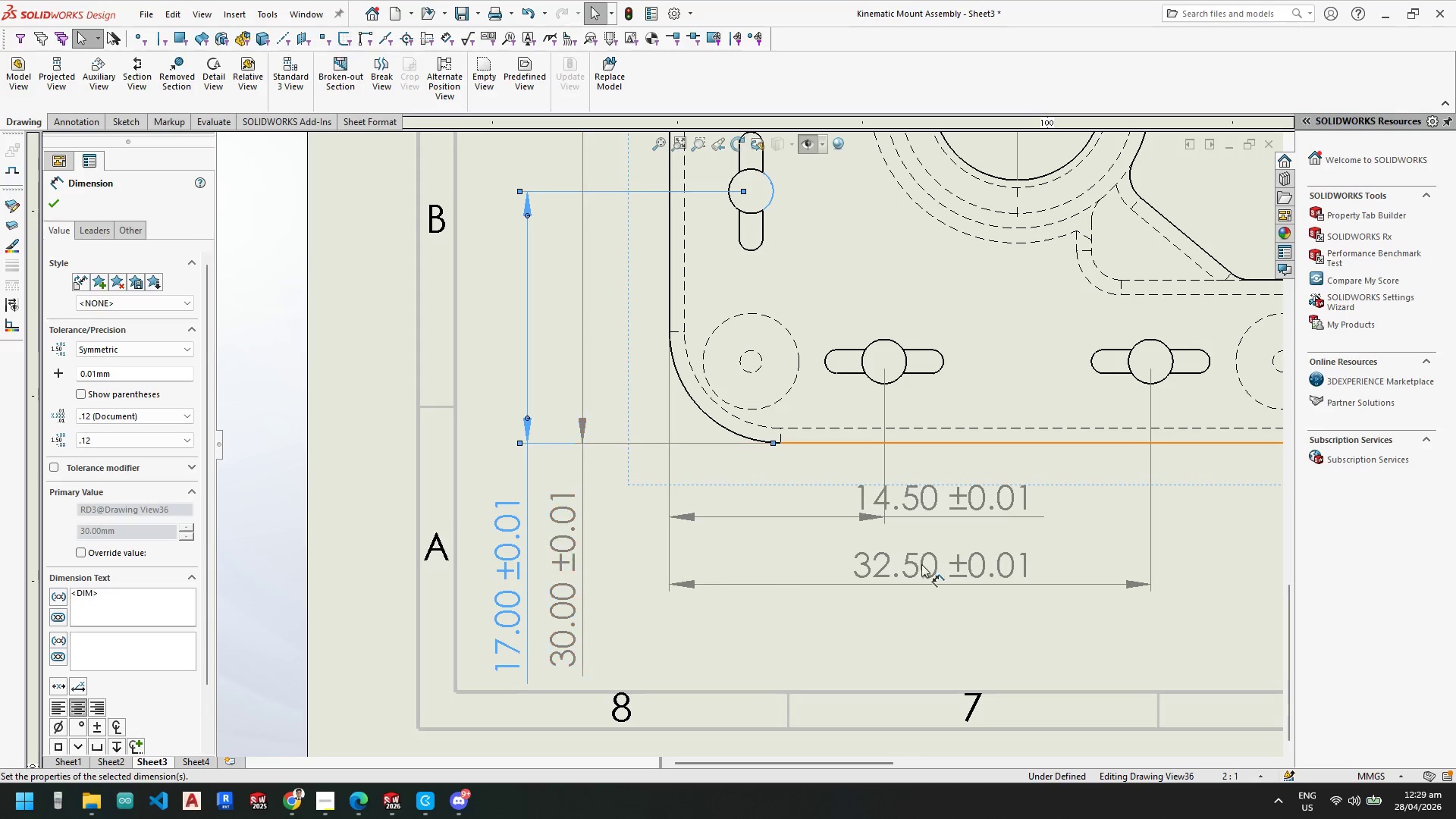 
key(Escape)
 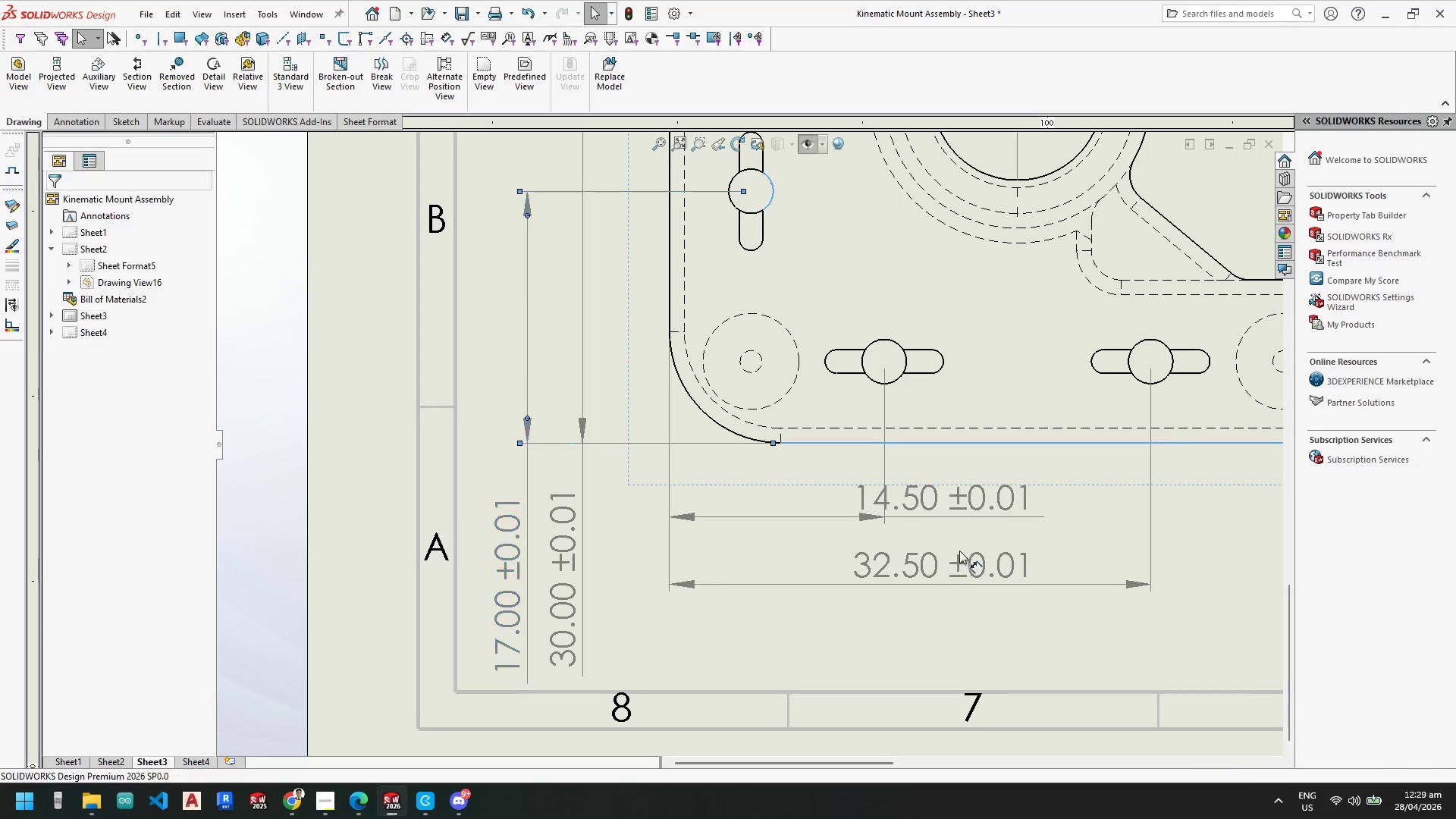 
key(Escape)
 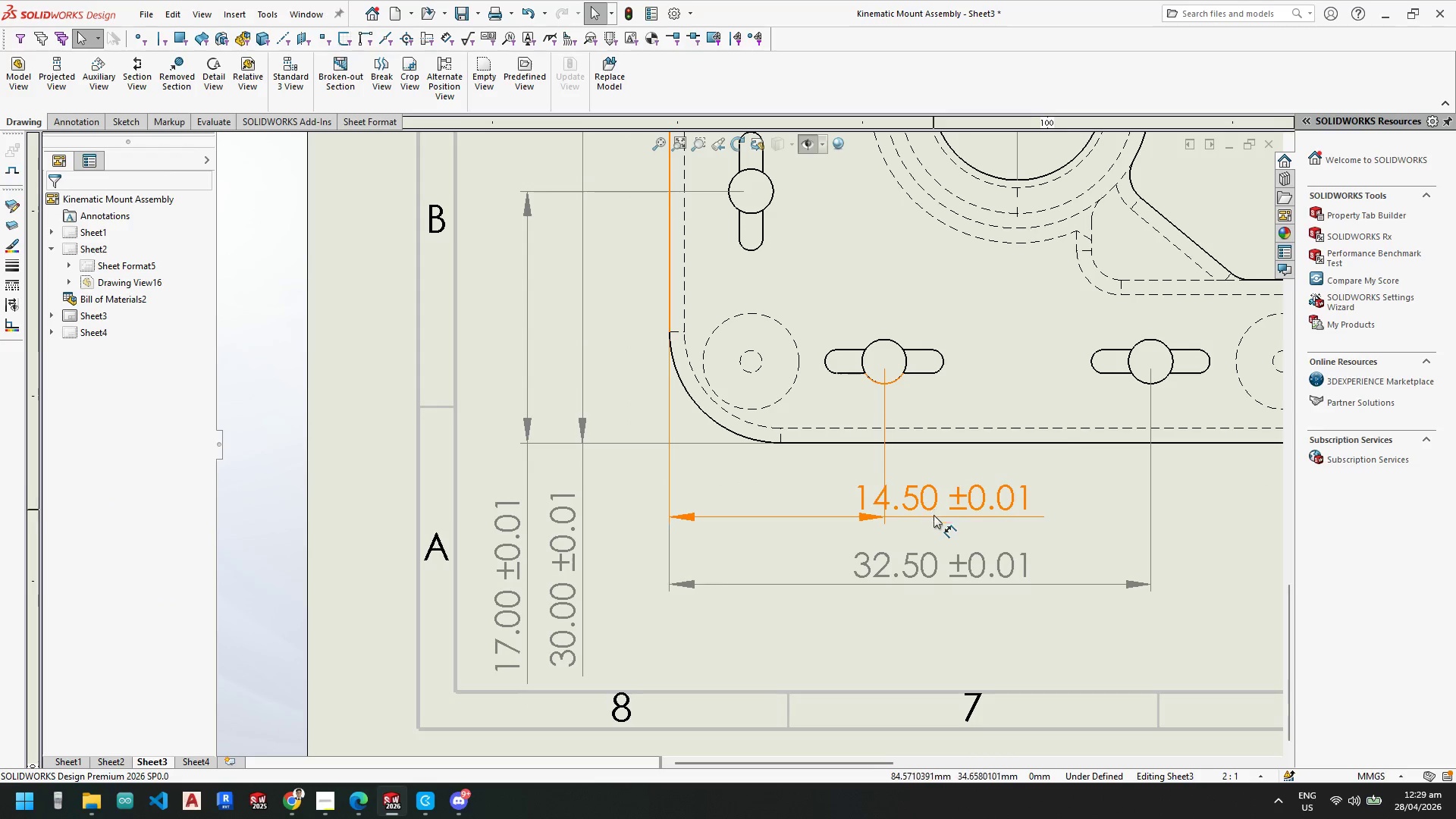 
scroll: coordinate [965, 542], scroll_direction: down, amount: 1.0
 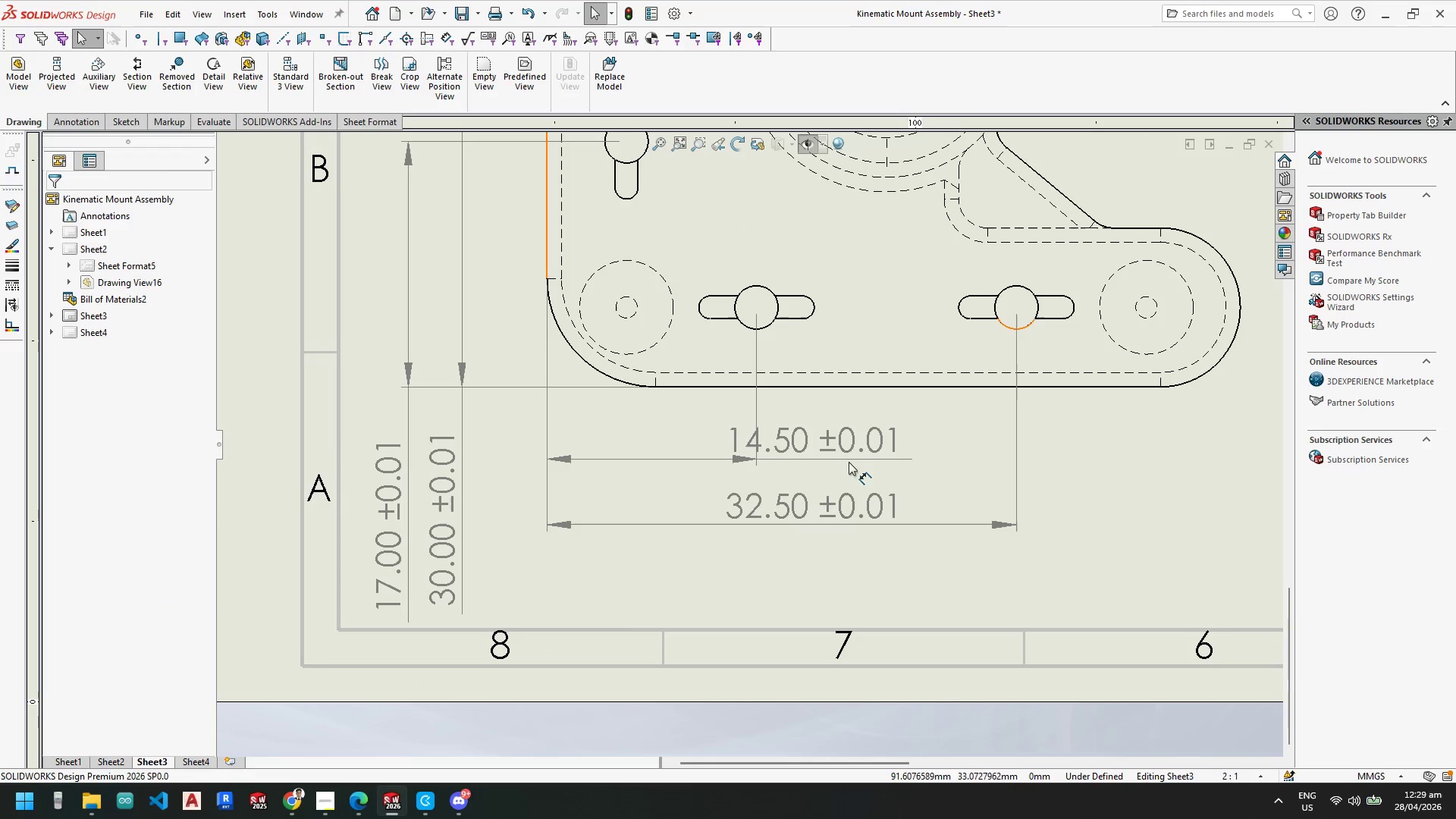 
left_click_drag(start_coordinate=[827, 454], to_coordinate=[872, 456])
 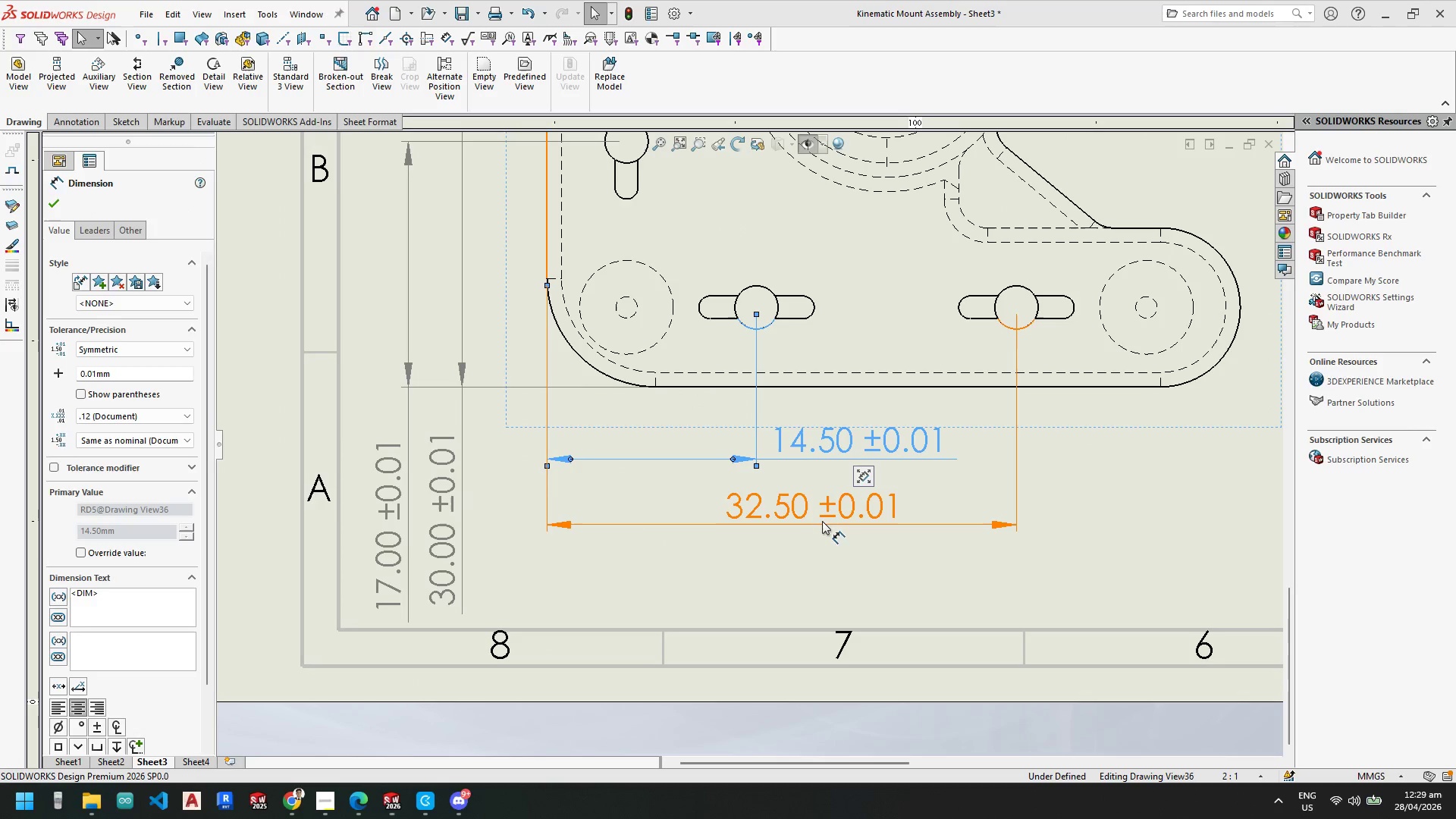 
left_click_drag(start_coordinate=[822, 514], to_coordinate=[861, 516])
 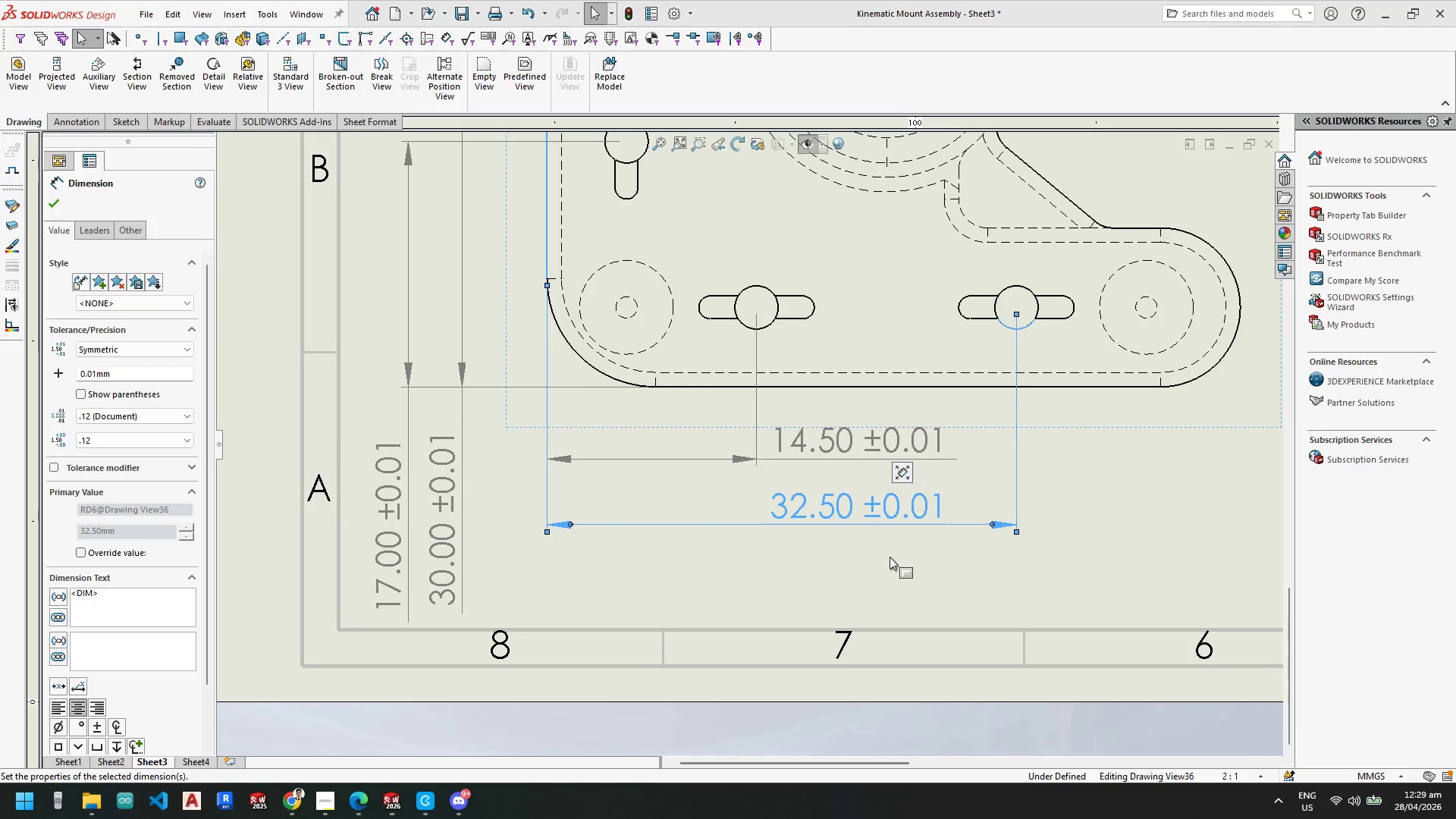 
key(Escape)
 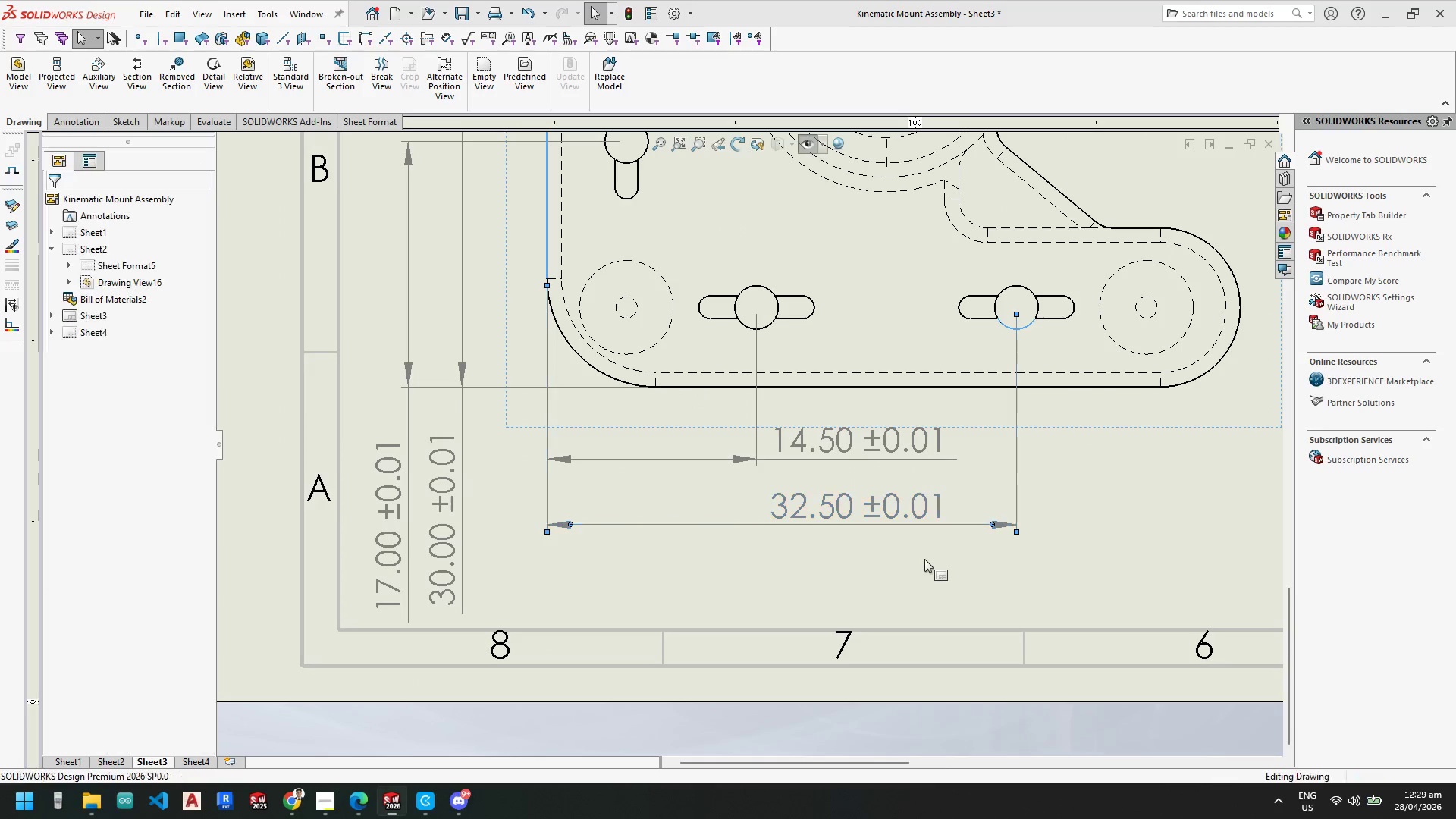 
key(Escape)
 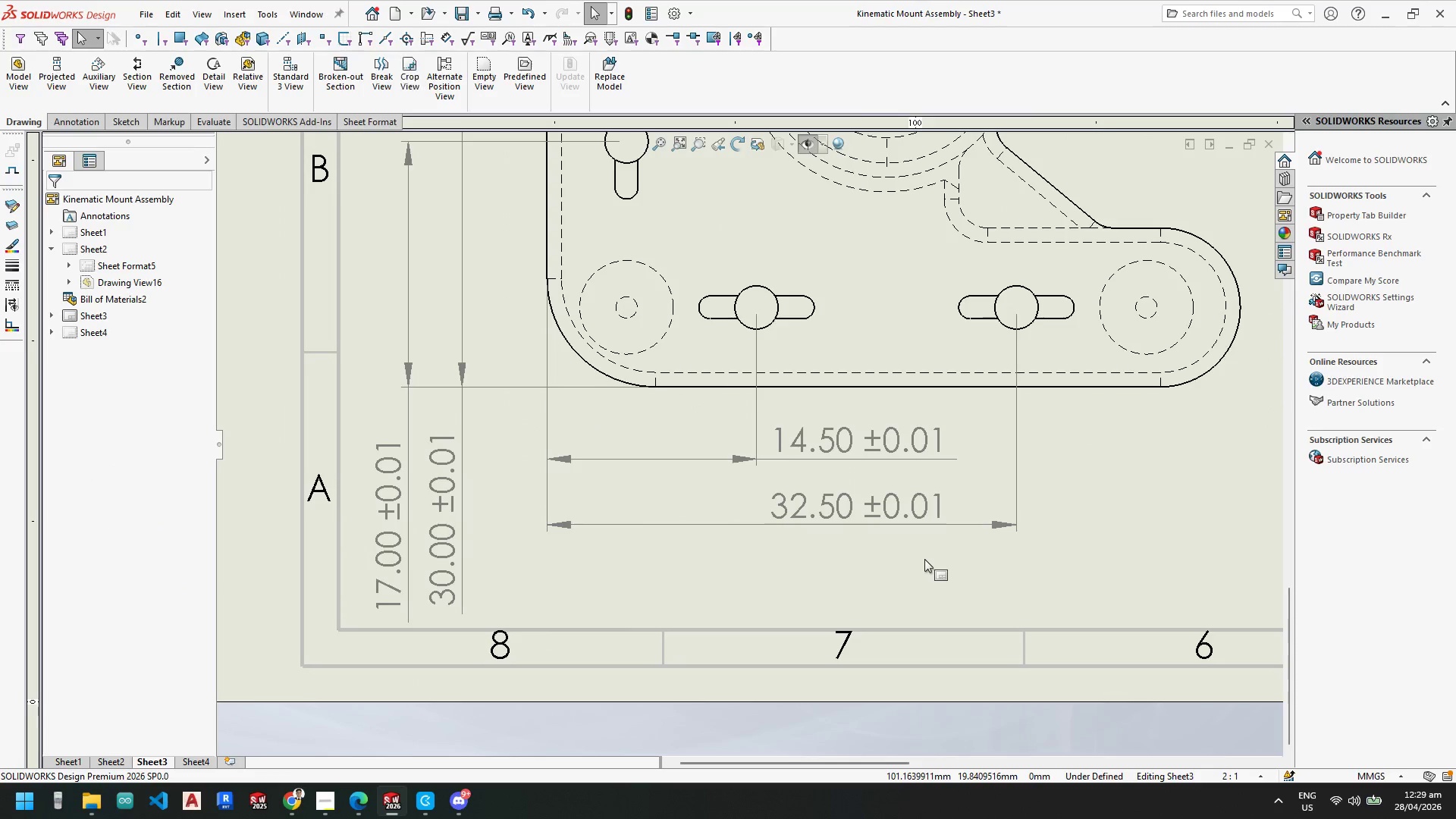 
scroll: coordinate [930, 426], scroll_direction: up, amount: 5.0
 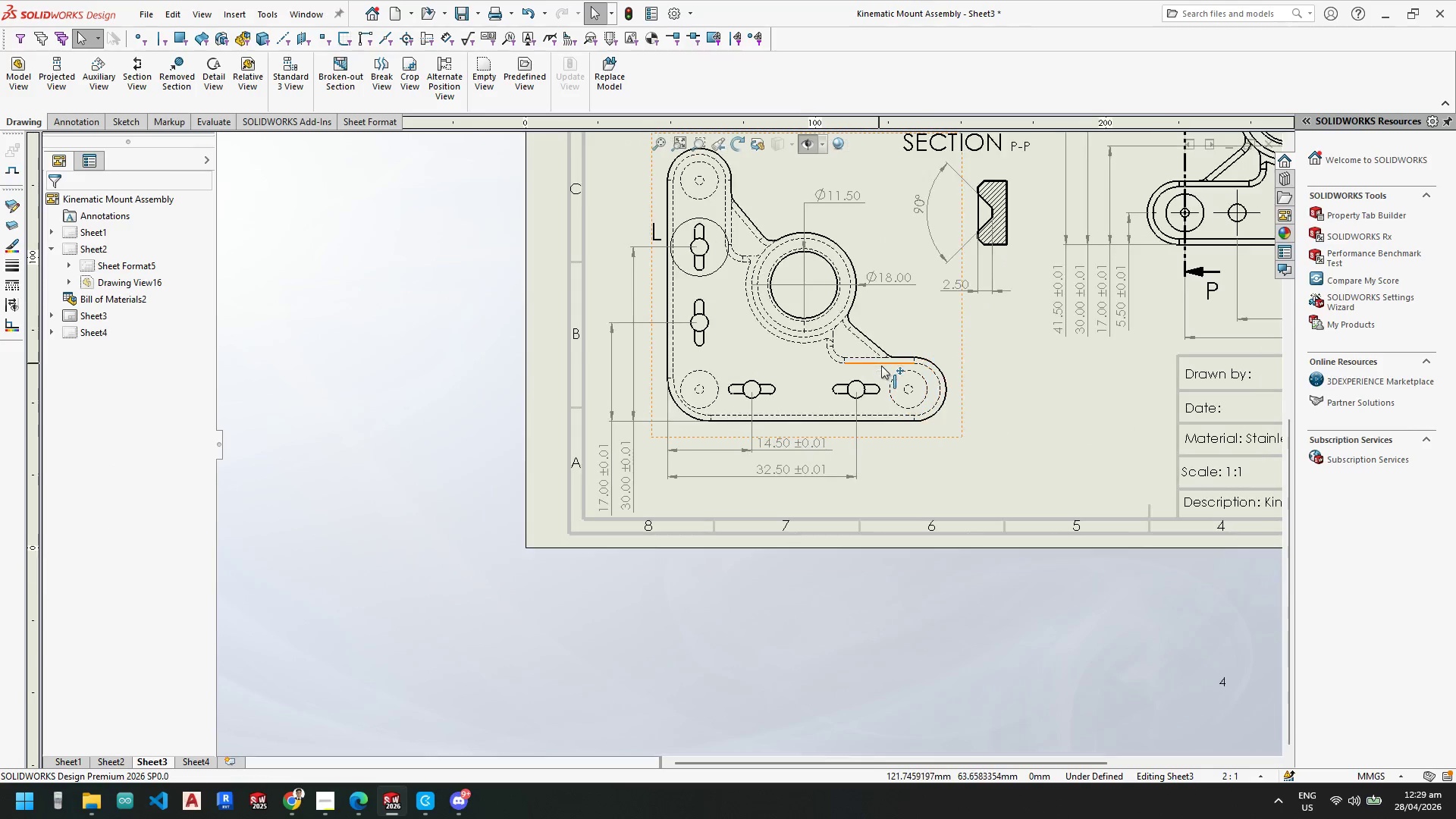 
scroll: coordinate [831, 303], scroll_direction: down, amount: 2.0
 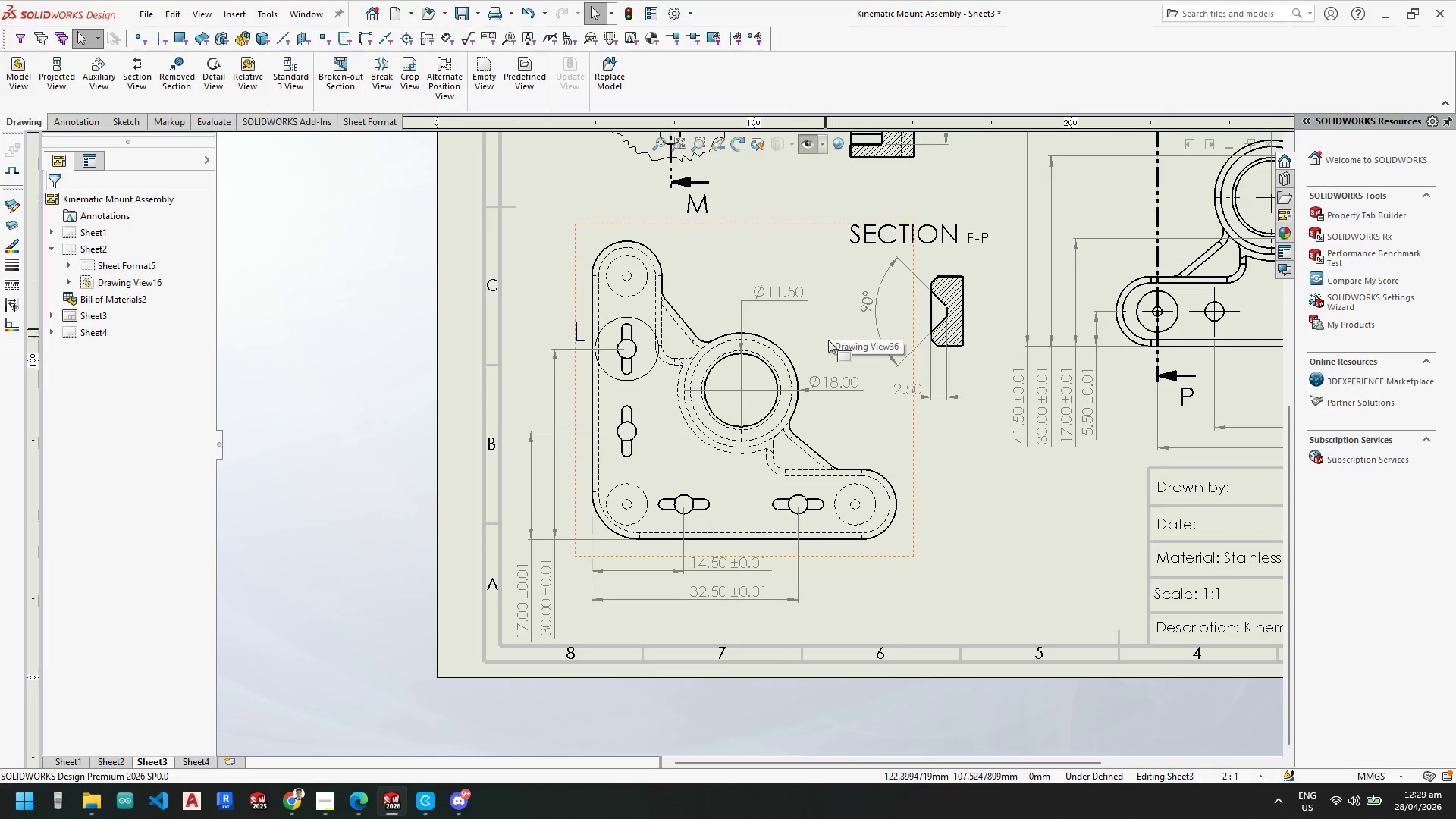 
scroll: coordinate [836, 403], scroll_direction: up, amount: 3.0
 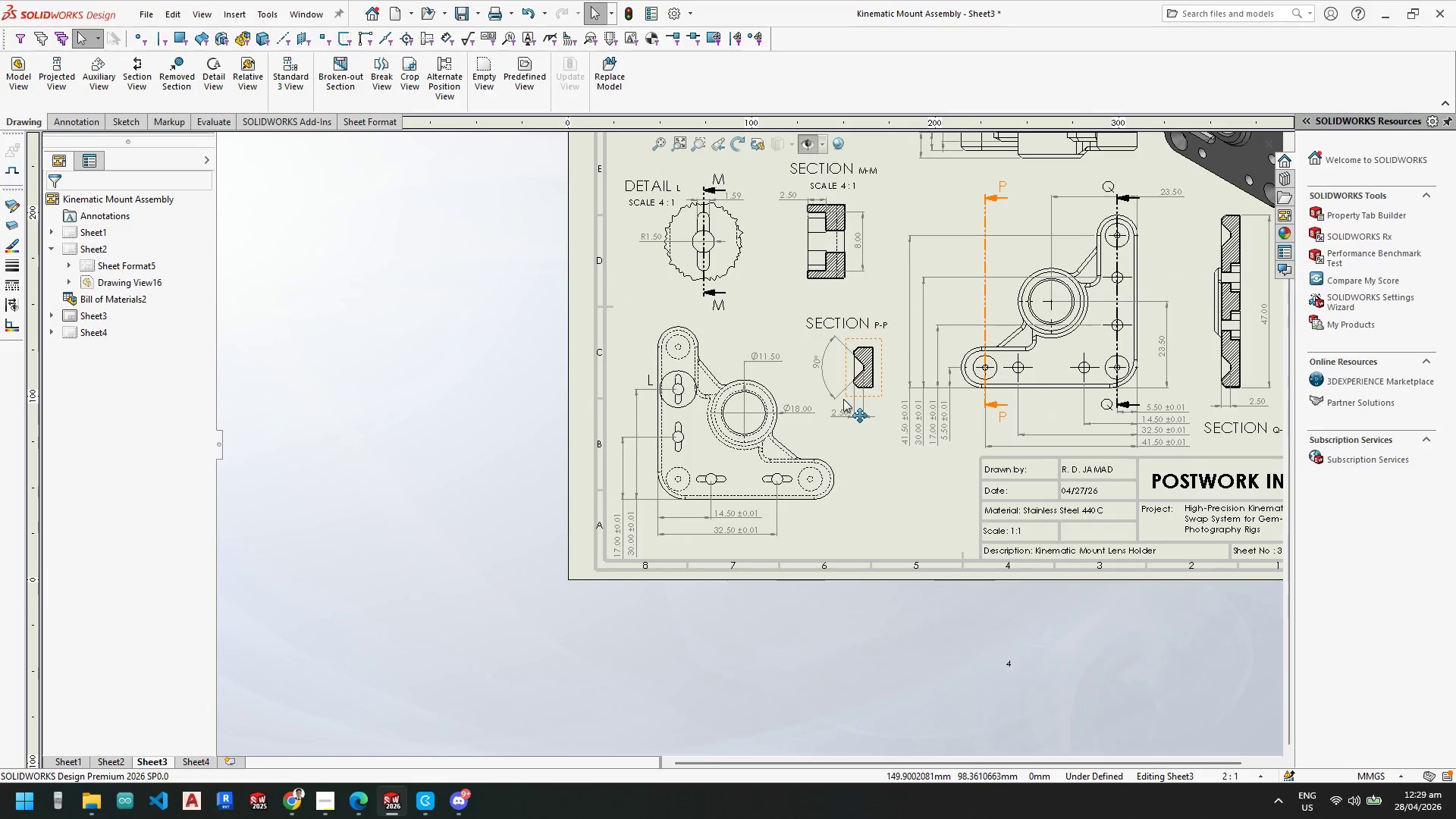 
scroll: coordinate [676, 375], scroll_direction: down, amount: 10.0
 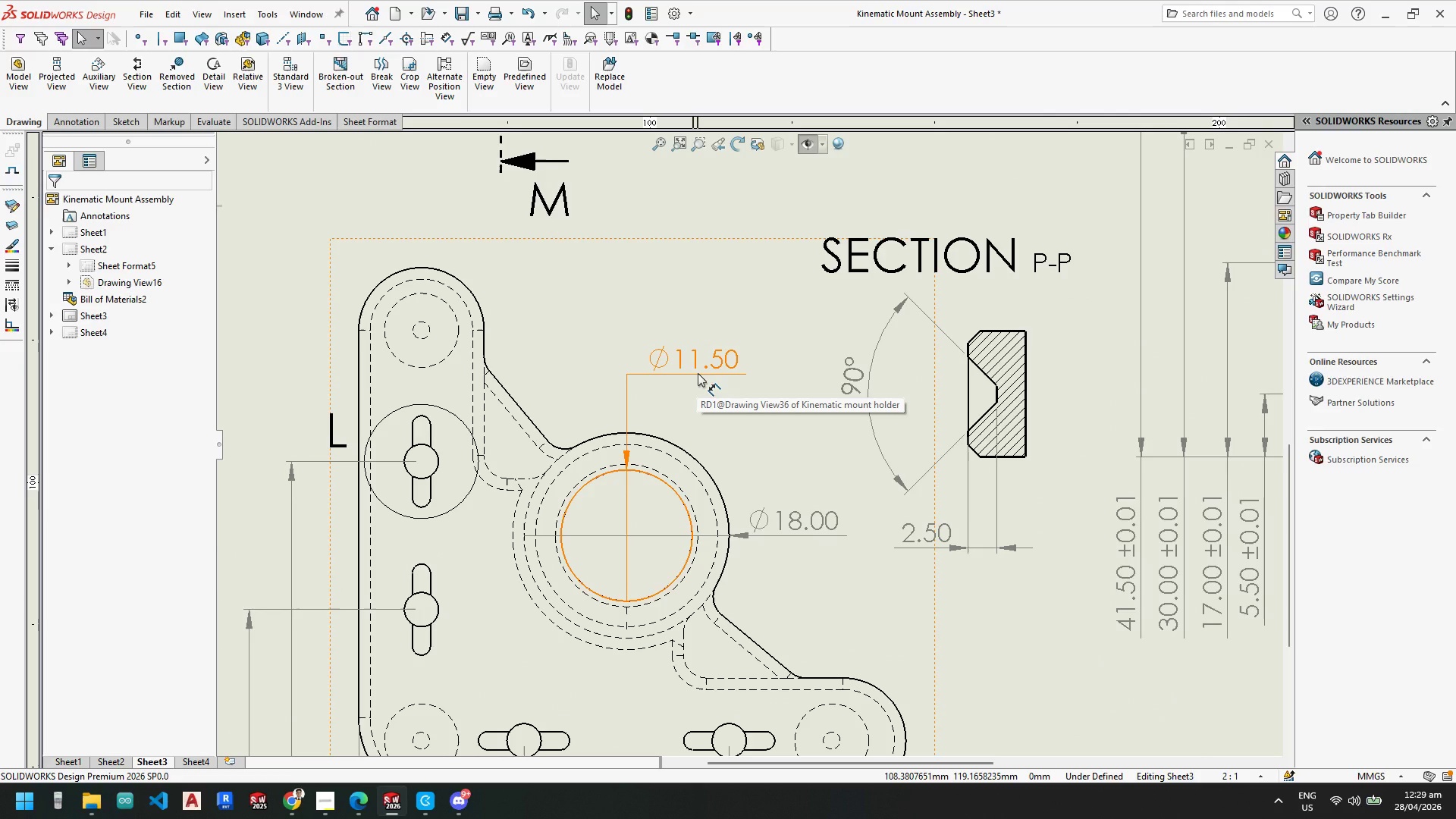 
left_click([698, 373])
 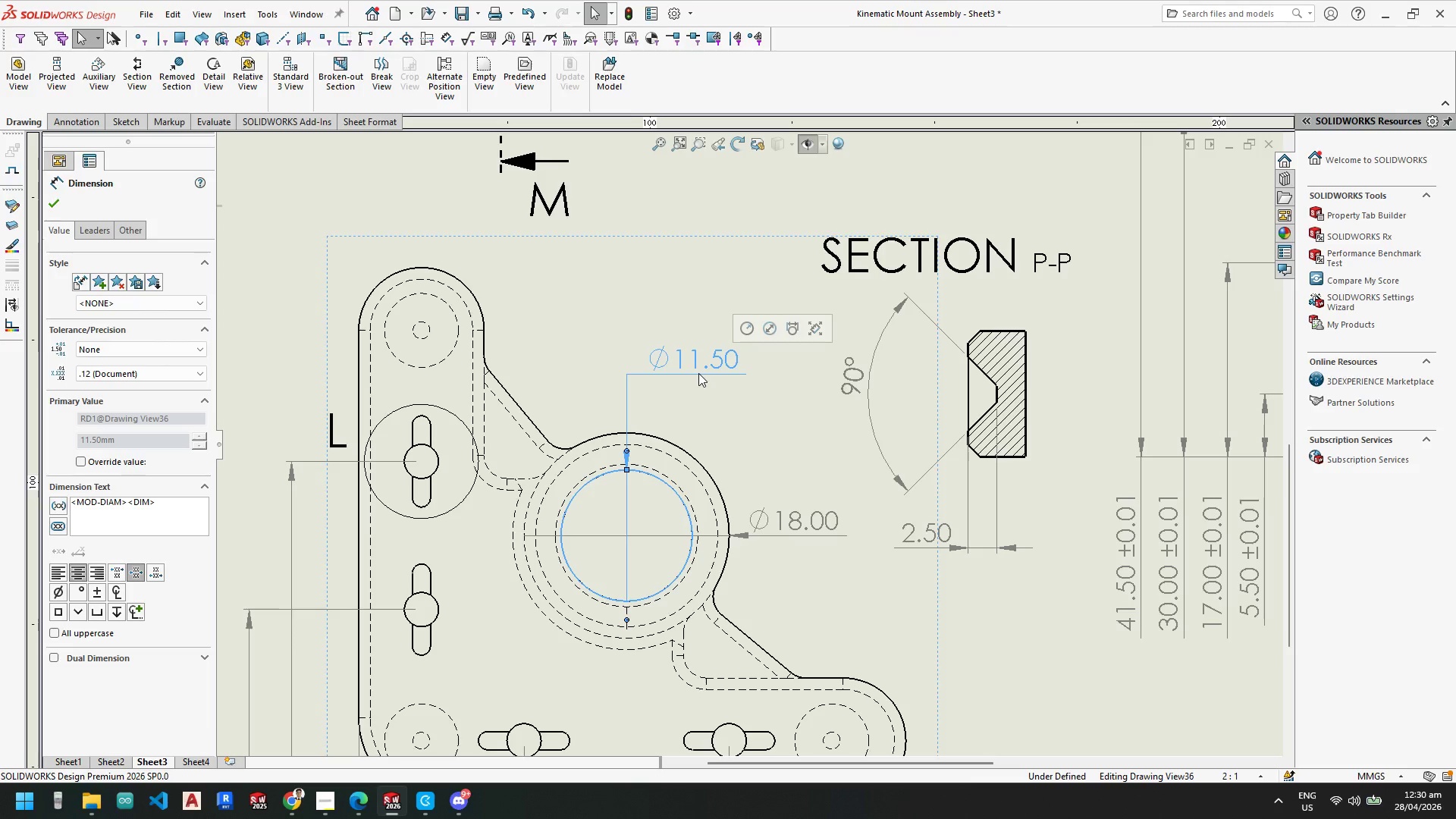 
wait(10.89)
 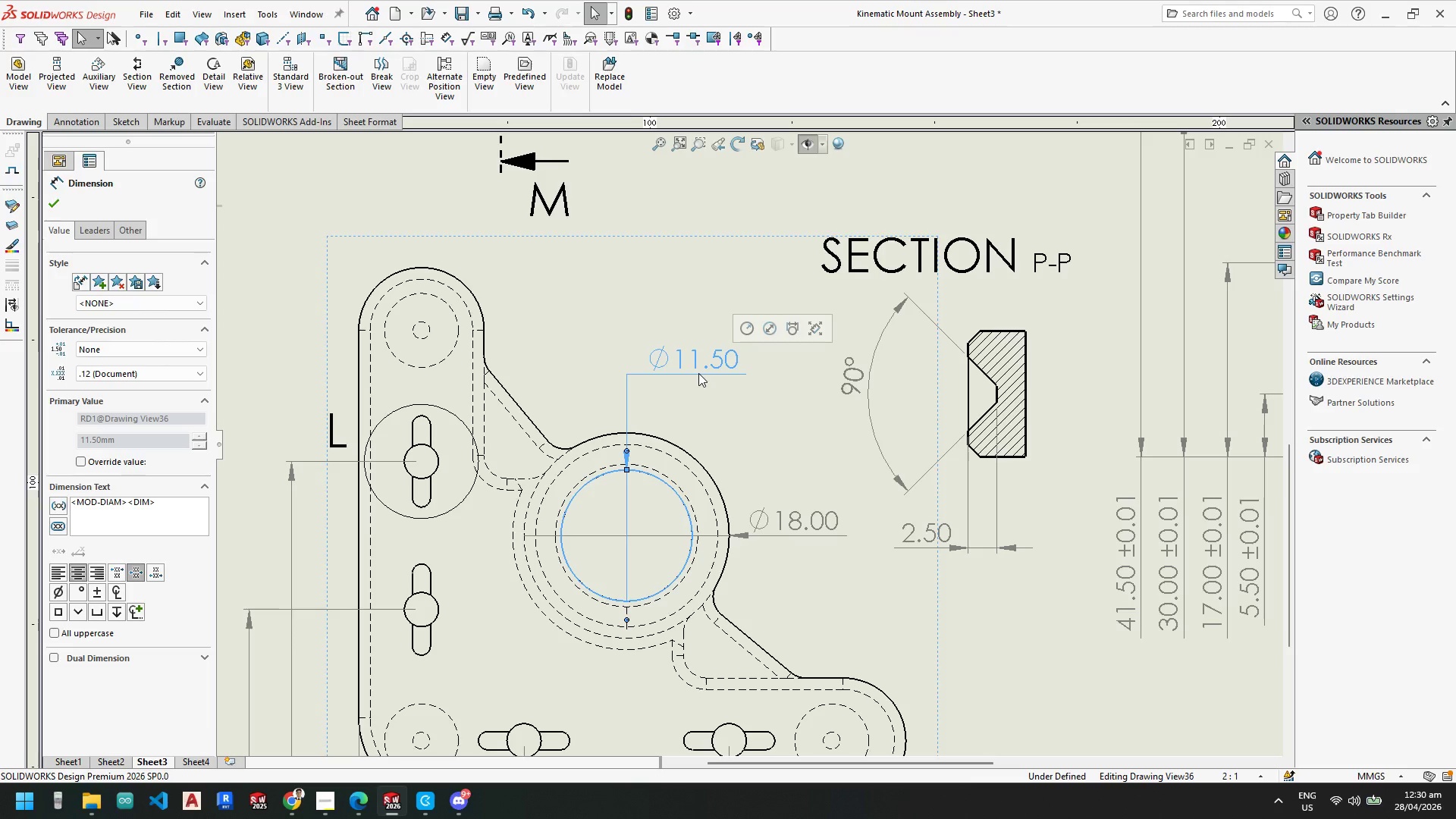 
left_click([45, 204])
 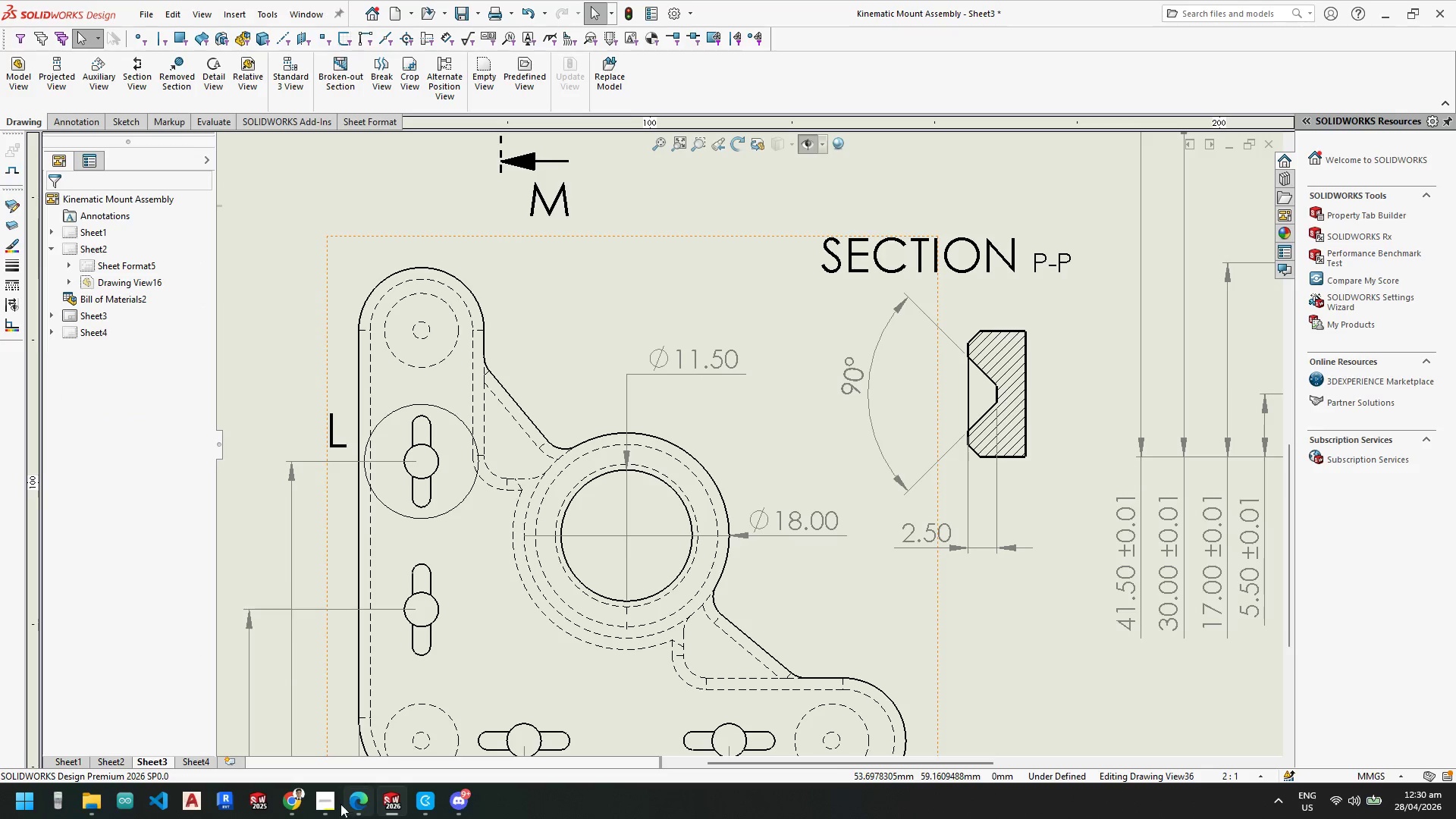 
left_click([296, 802])
 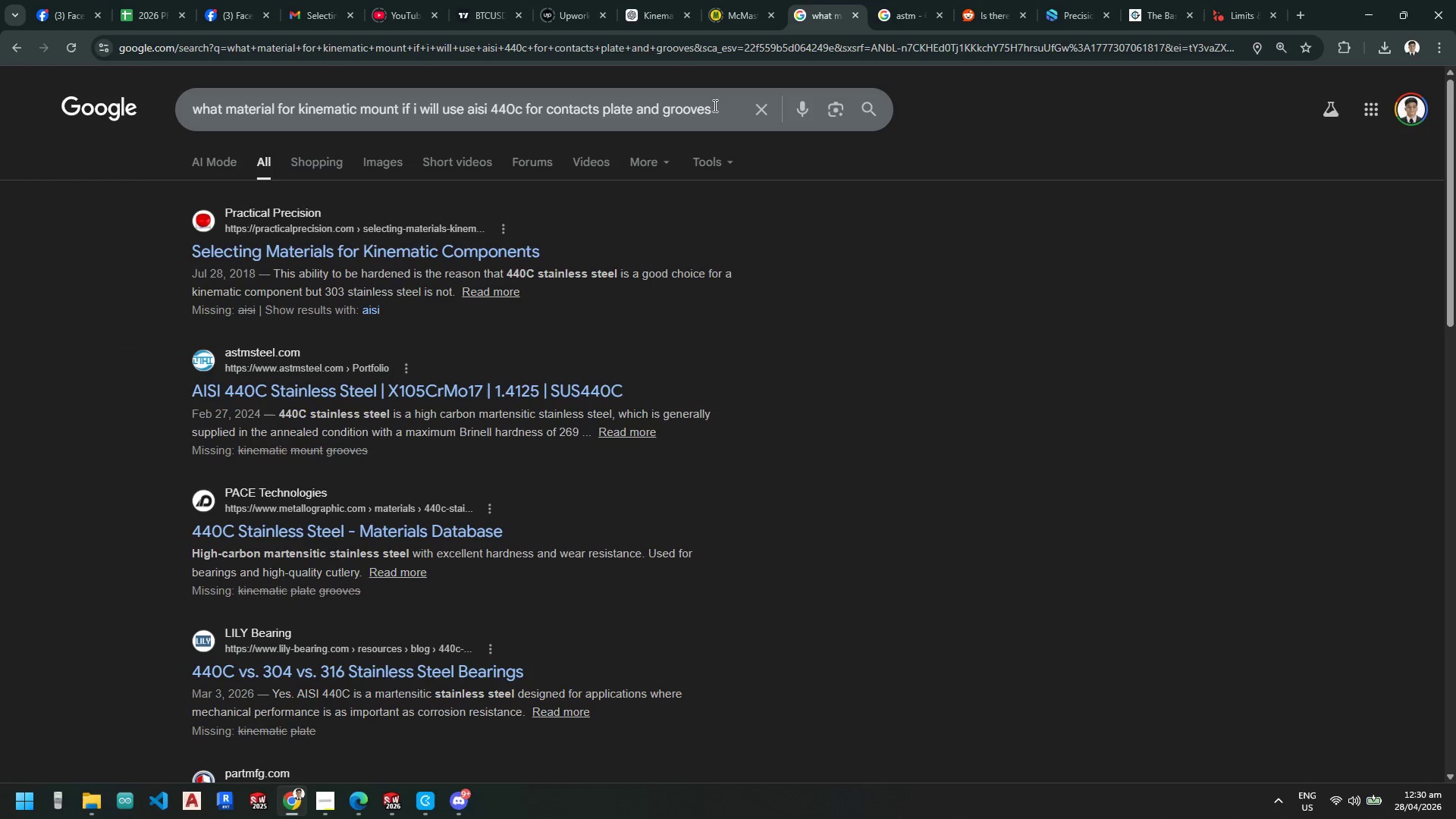 
left_click_drag(start_coordinate=[721, 108], to_coordinate=[184, 91])
 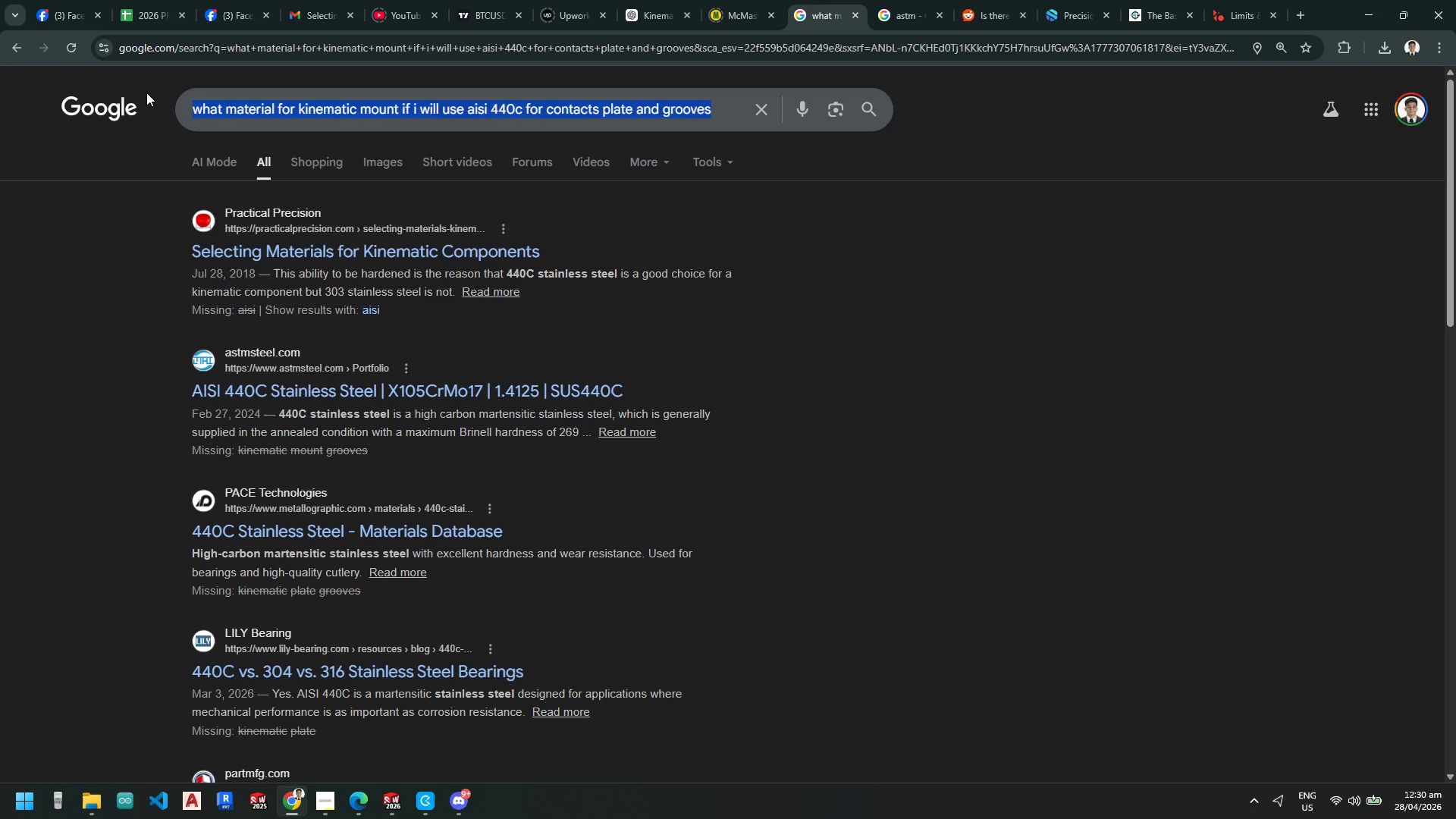 
type(for )
 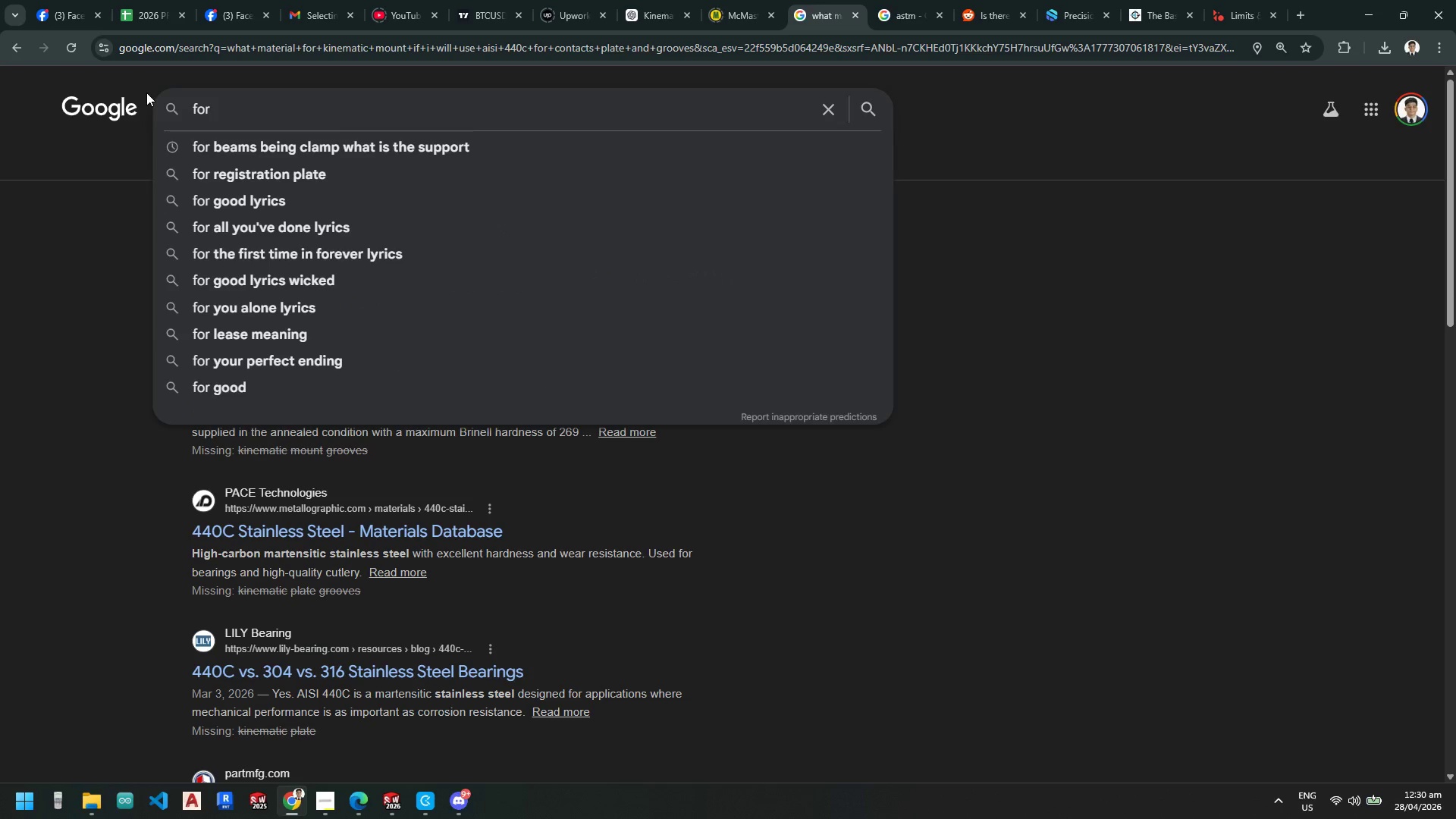 
key(Backspace)
key(Backspace)
key(Backspace)
key(Backspace)
type(do i need to thread a)
key(Backspace)
 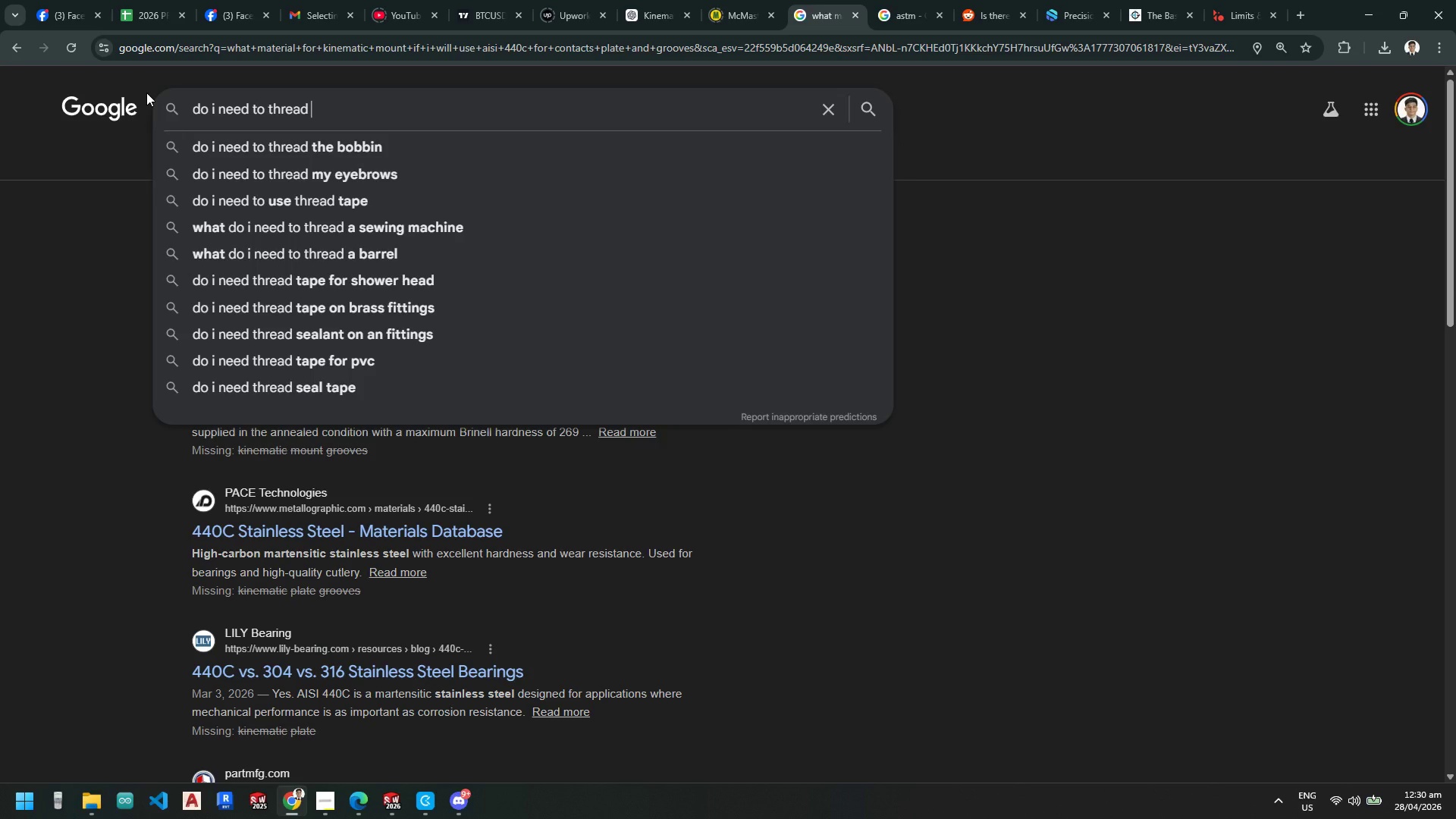 
hold_key(key=Backspace, duration=0.72)
 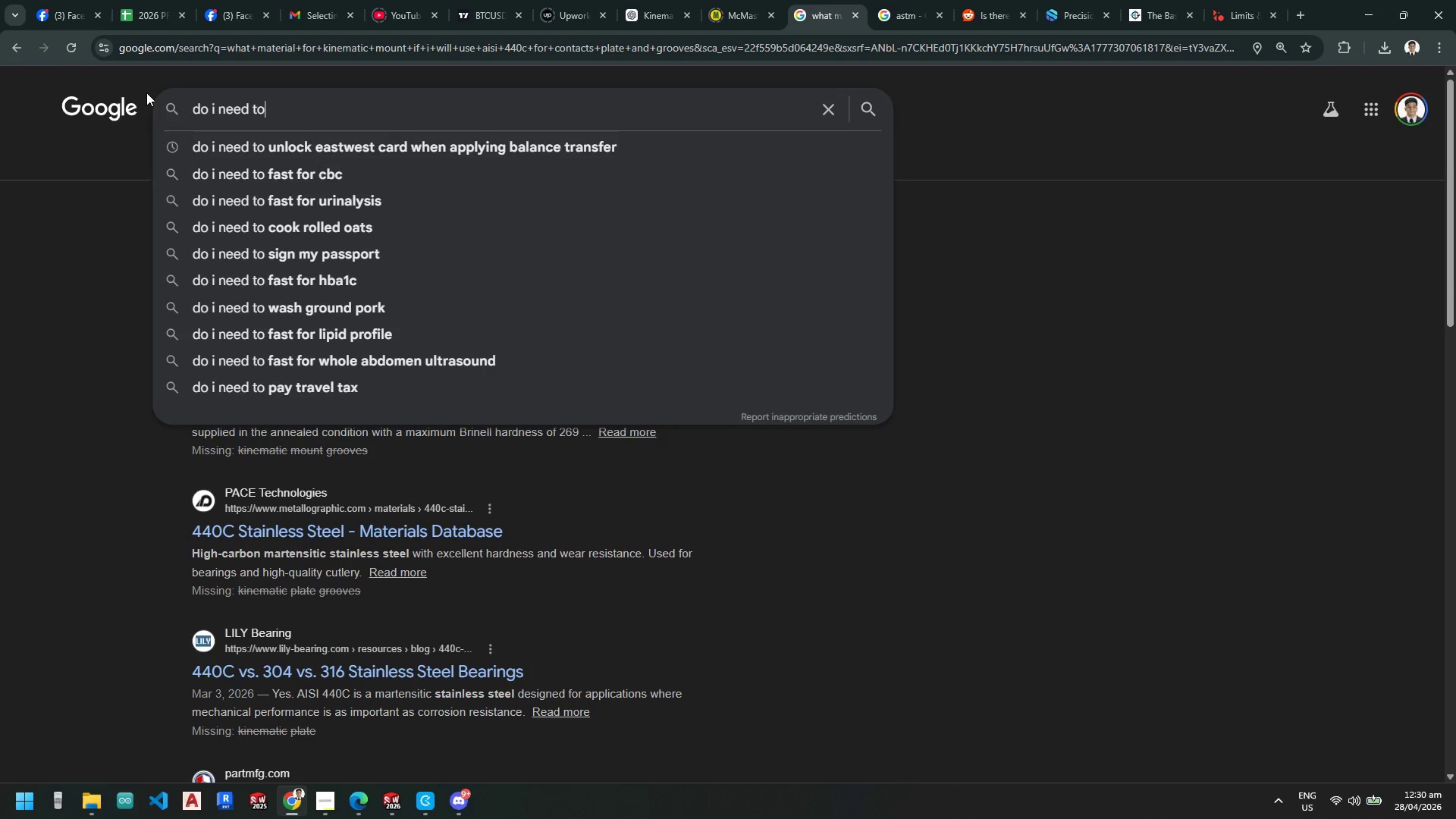 
type( put through thread )
 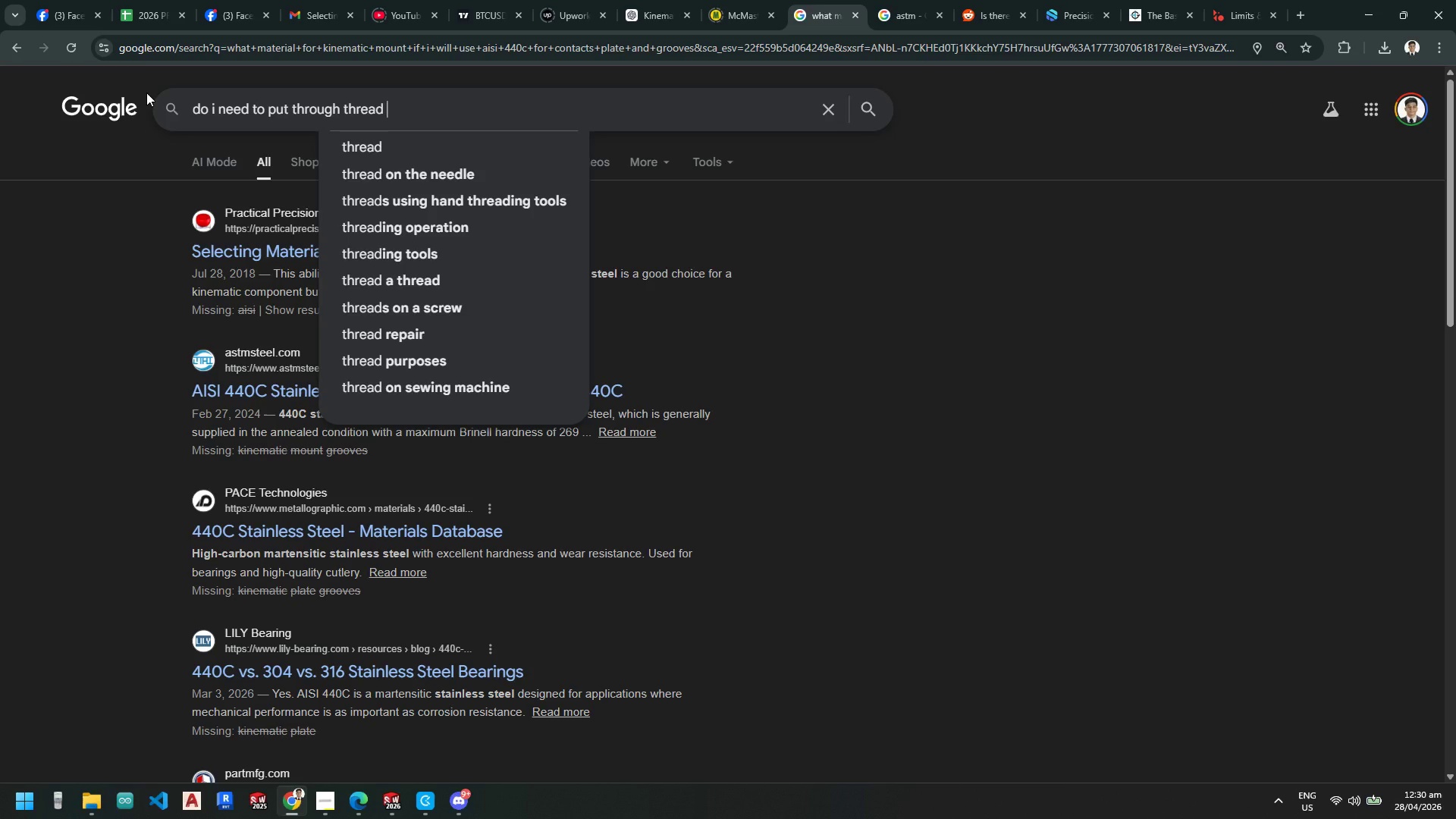 
type(on a kinematic mount )
 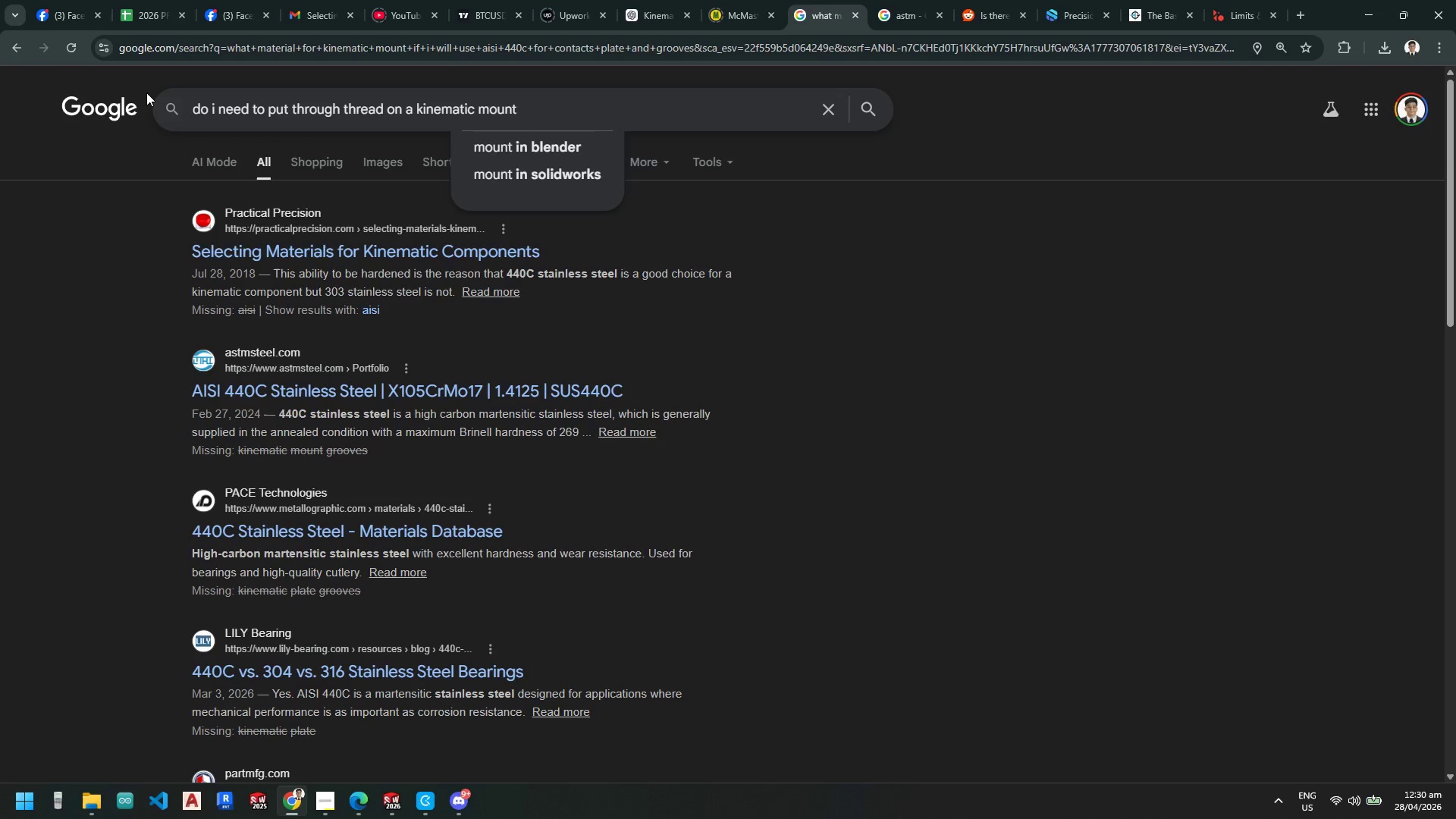 
key(Enter)
 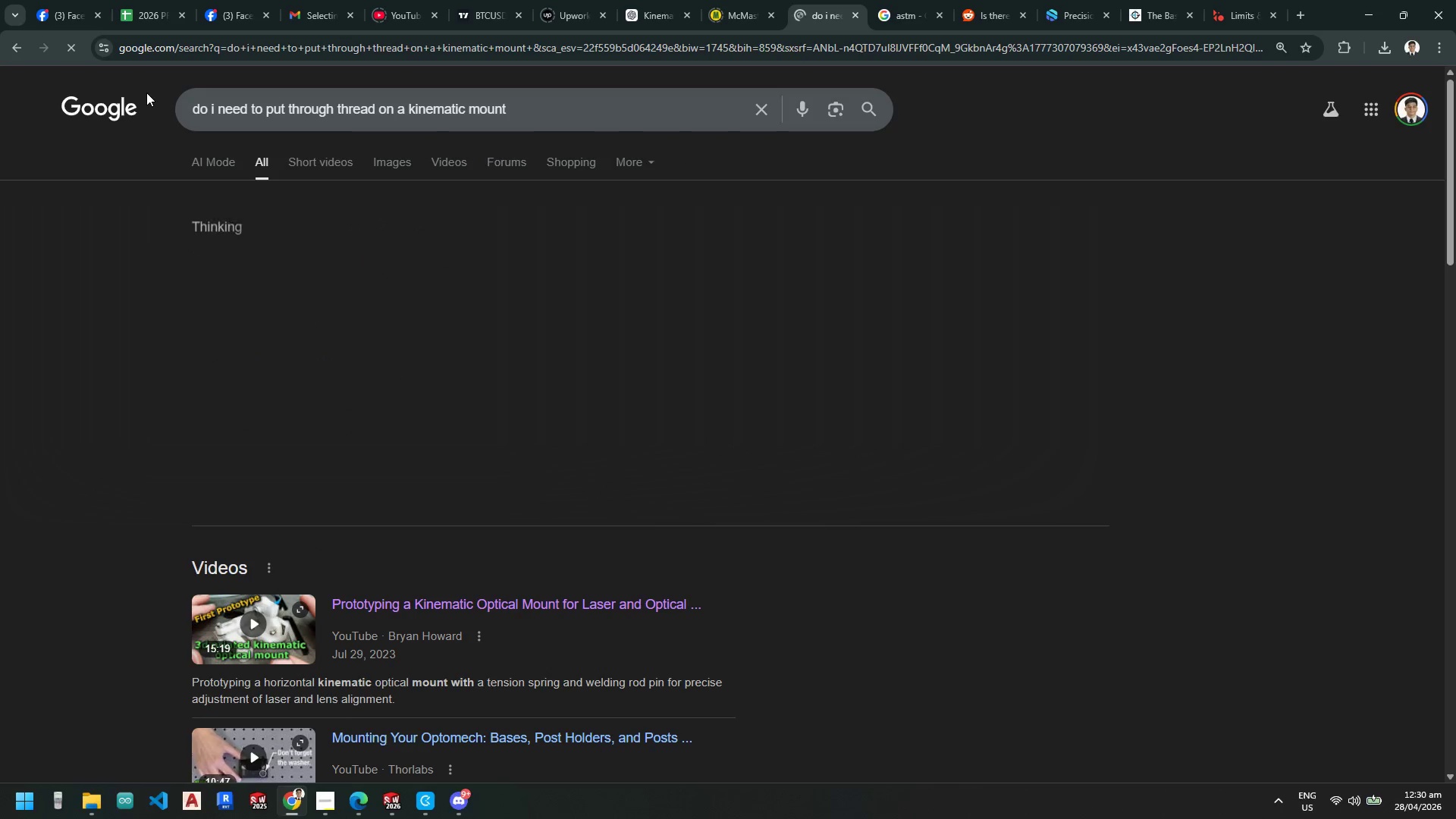 
scroll: coordinate [160, 91], scroll_direction: up, amount: 1.0
 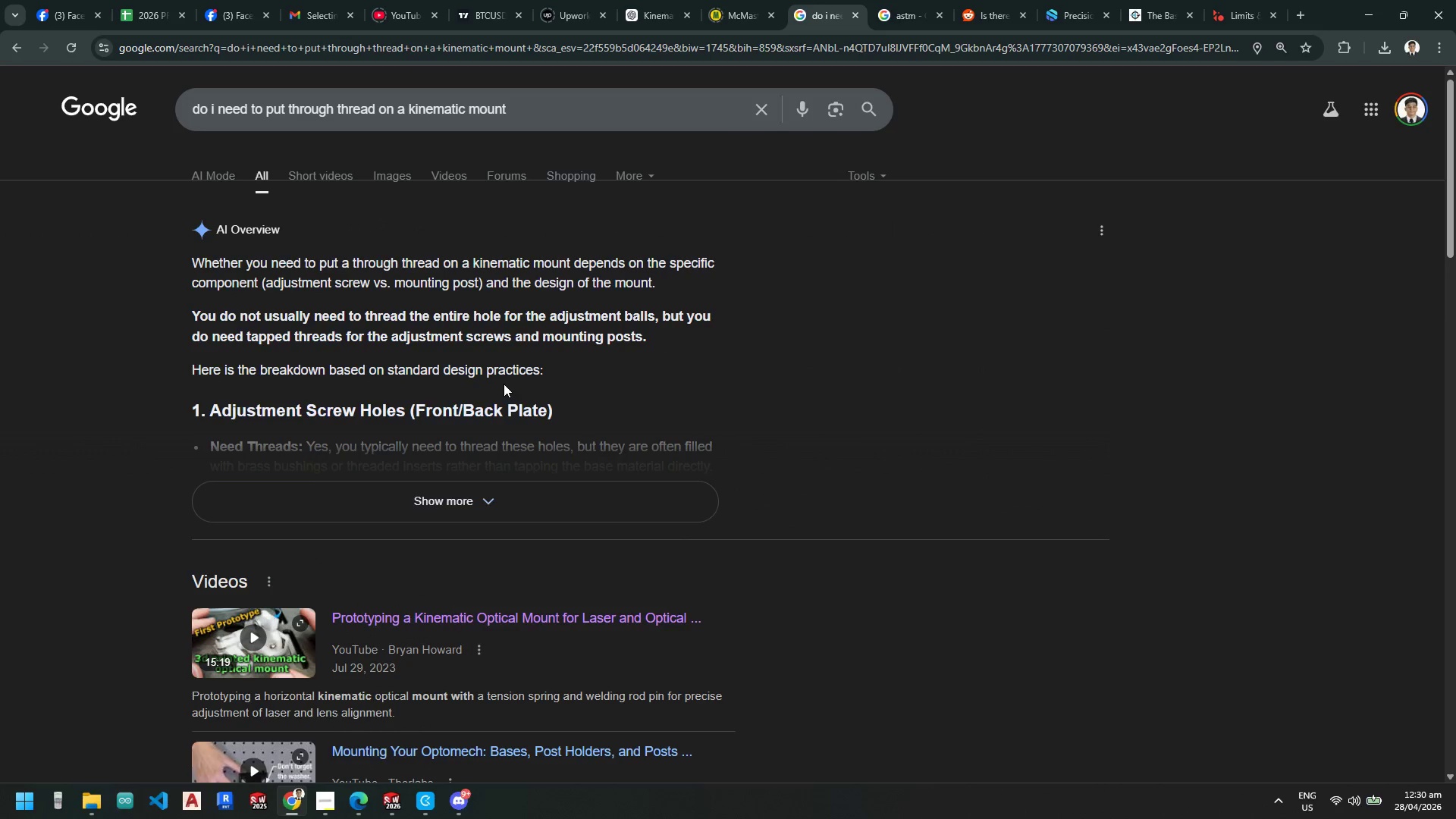 
left_click([488, 494])
 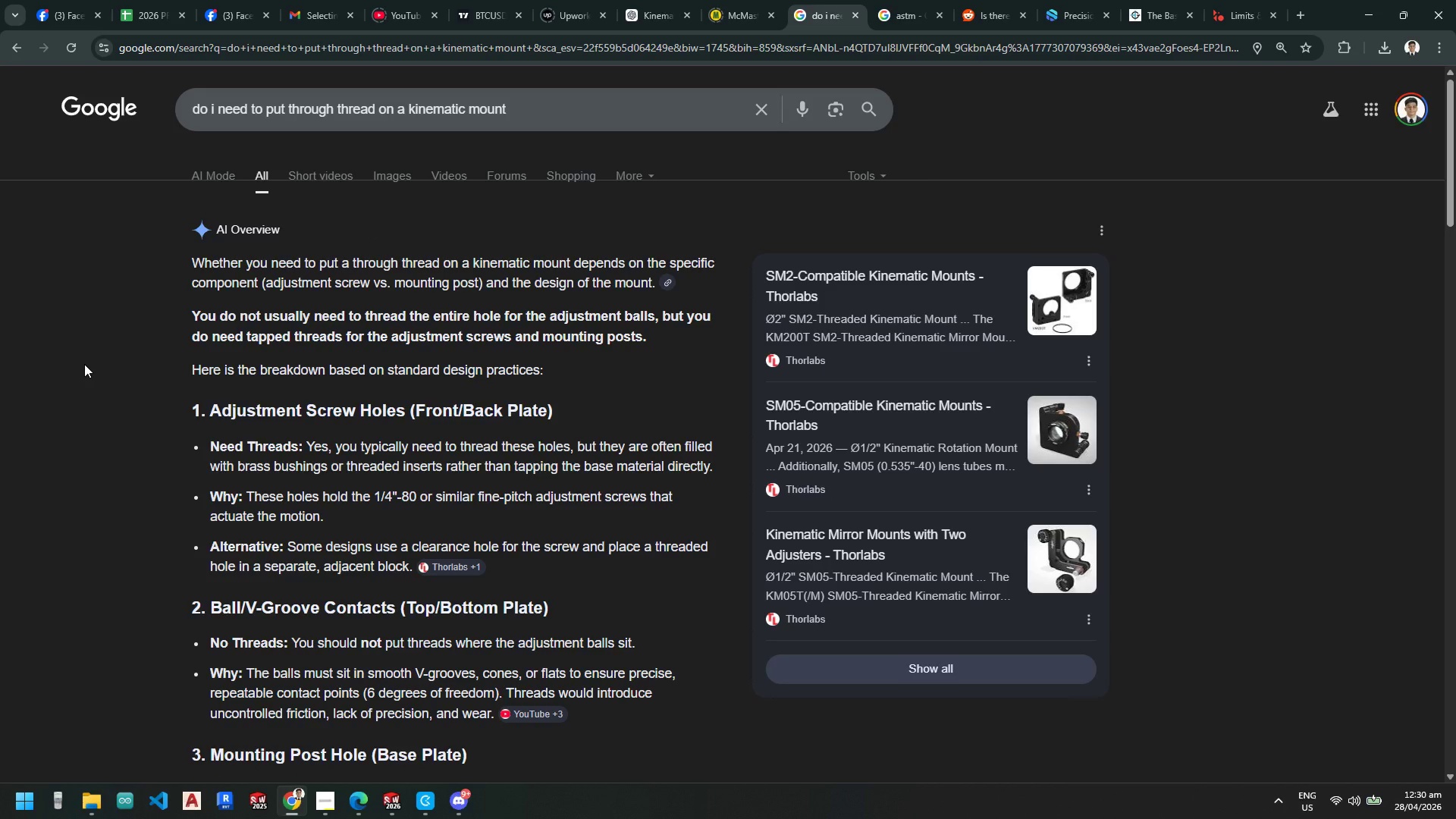 
wait(15.95)
 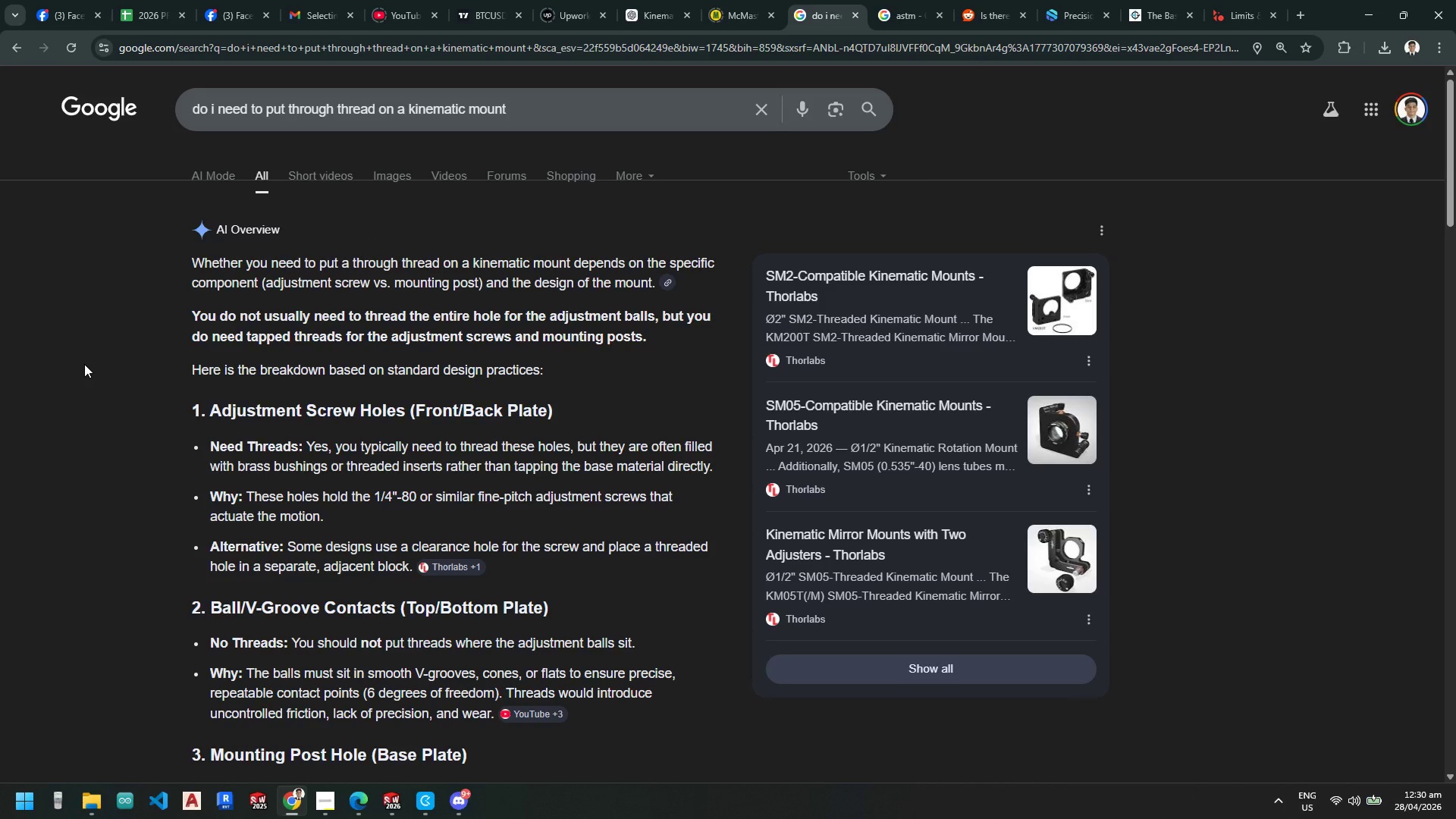 
scroll: coordinate [83, 372], scroll_direction: down, amount: 4.0
 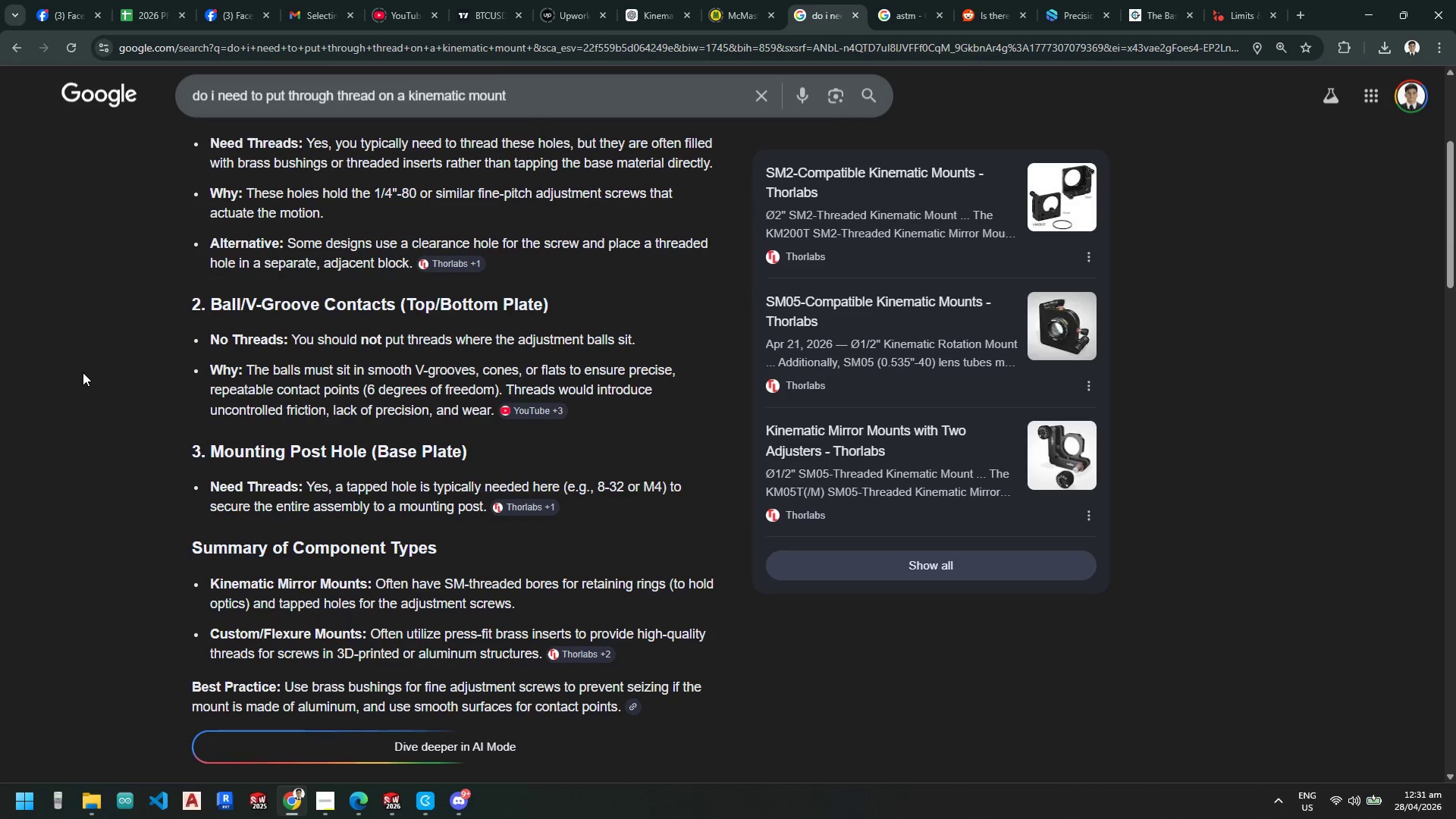 
scroll: coordinate [195, 343], scroll_direction: up, amount: 6.0
 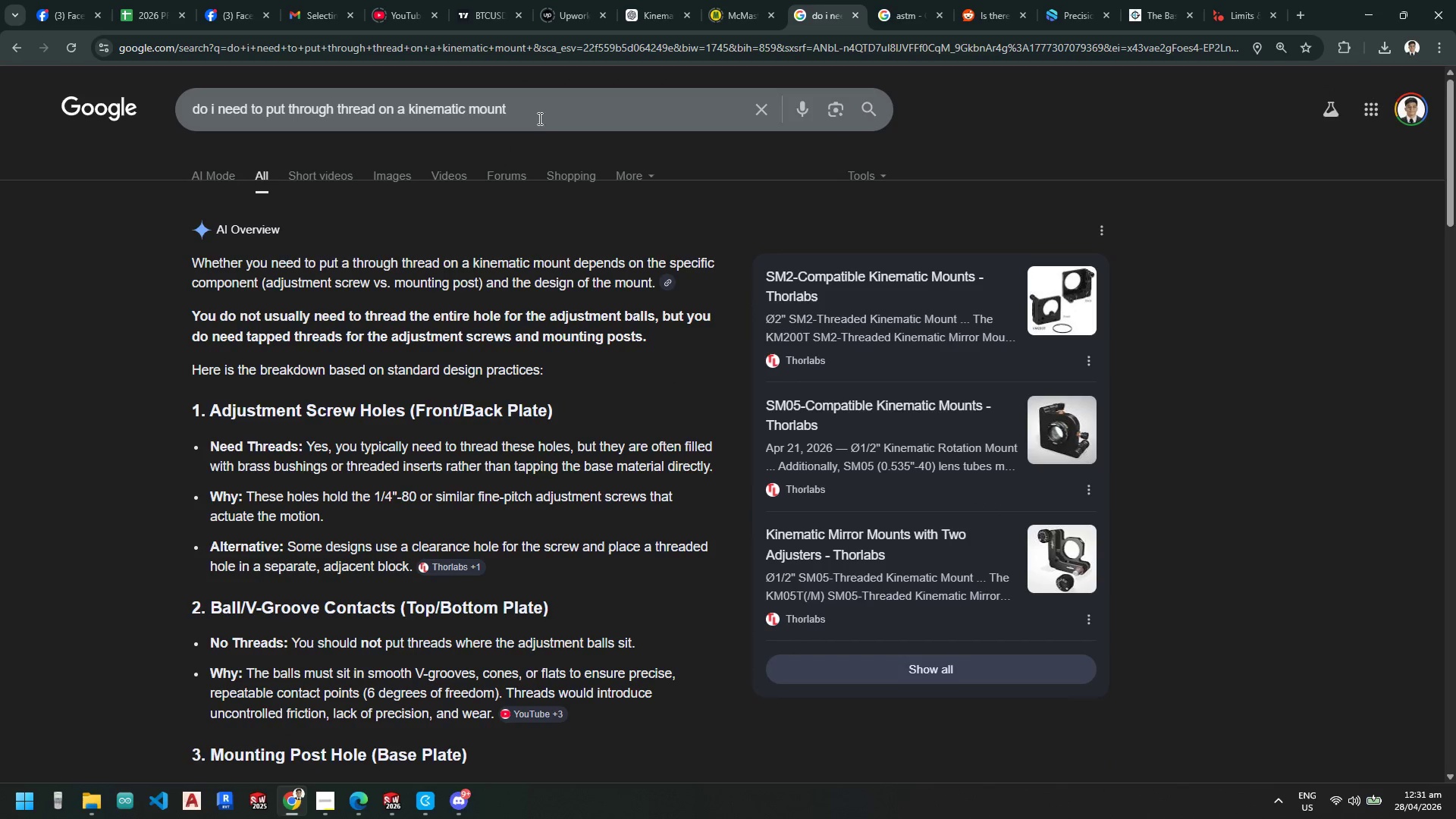 
left_click_drag(start_coordinate=[546, 110], to_coordinate=[136, 83])
 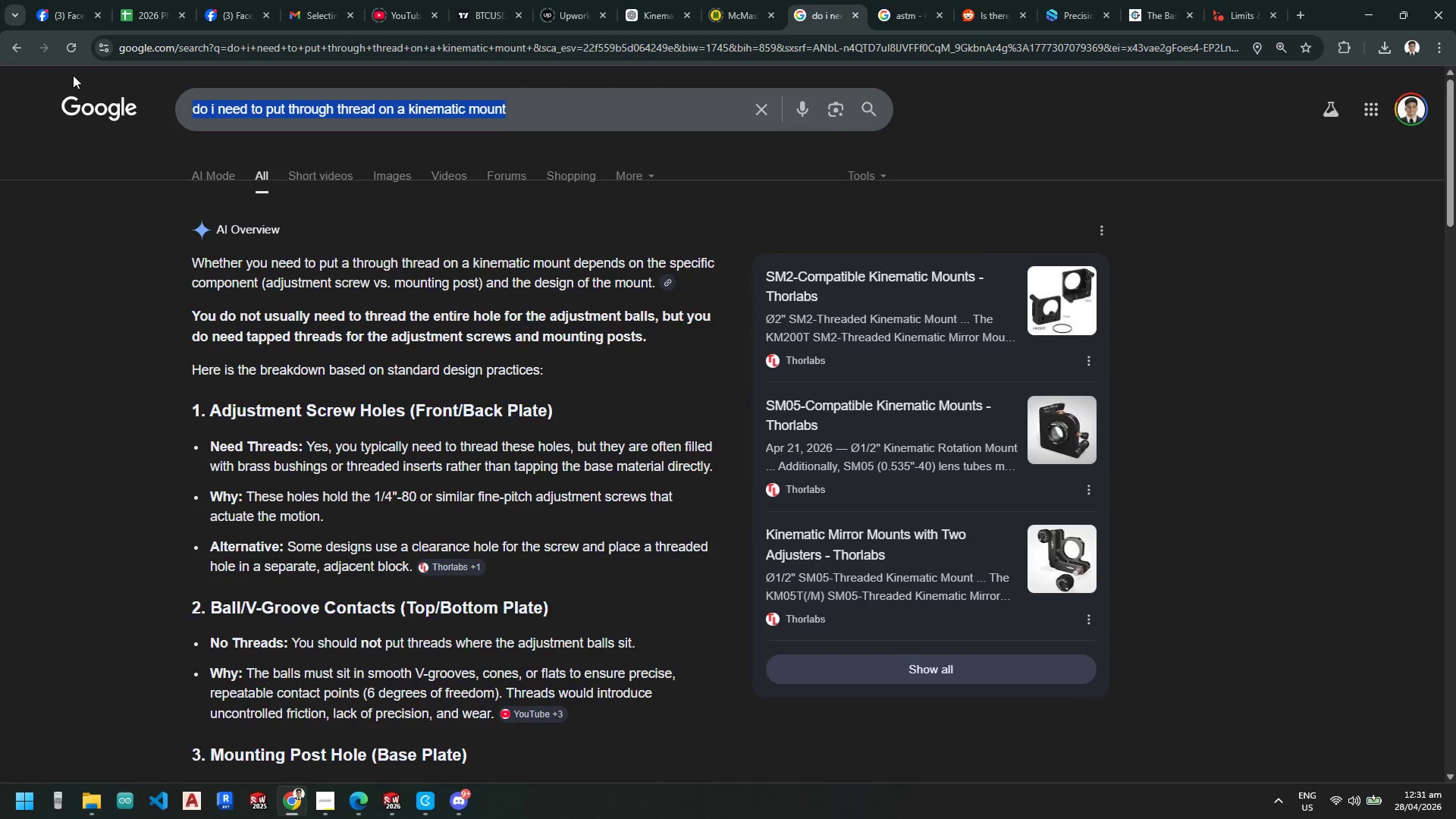 
type(m12 0.5 pithc)
key(Backspace)
key(Backspace)
type(ch)
 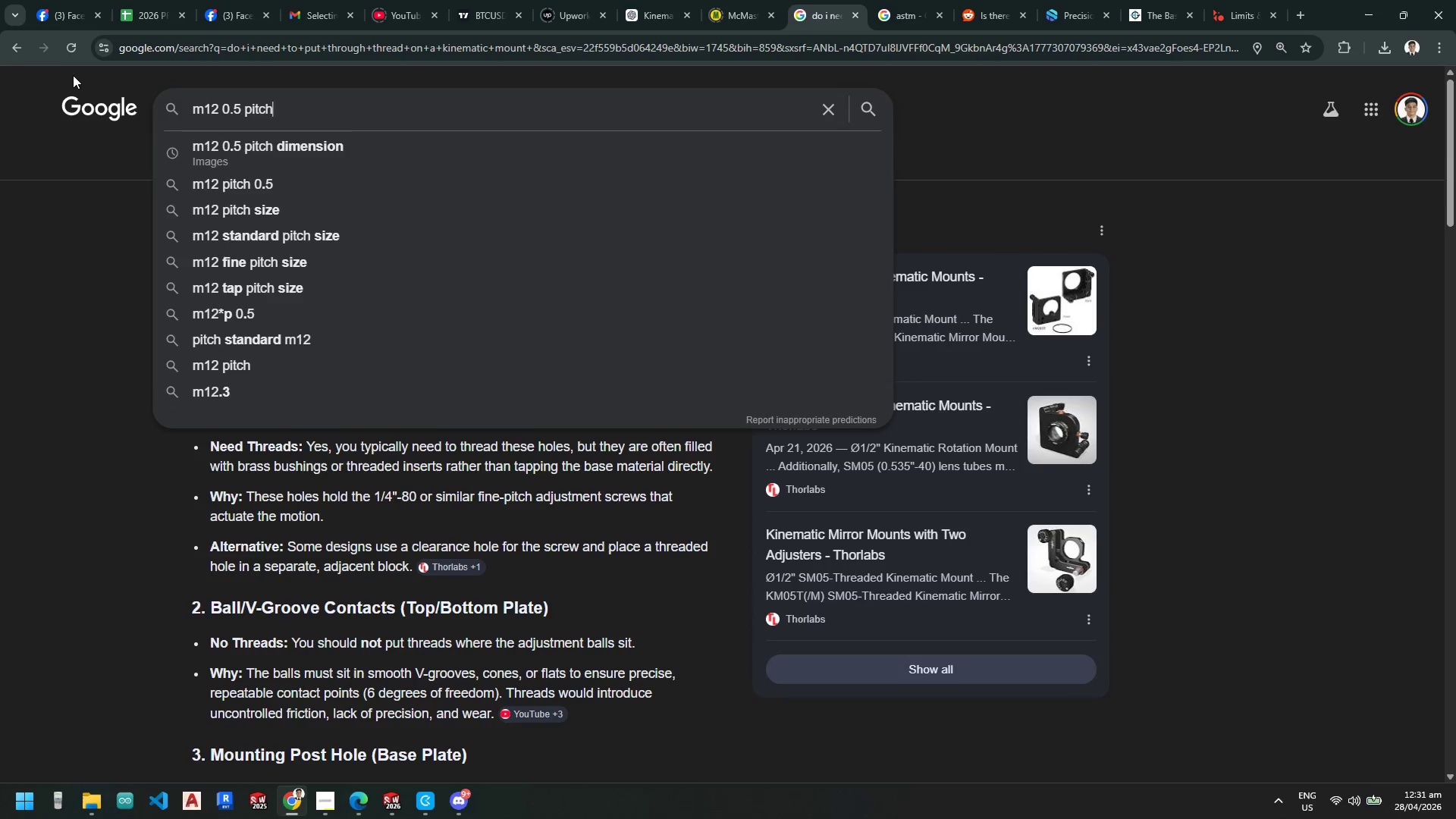 
key(Enter)
 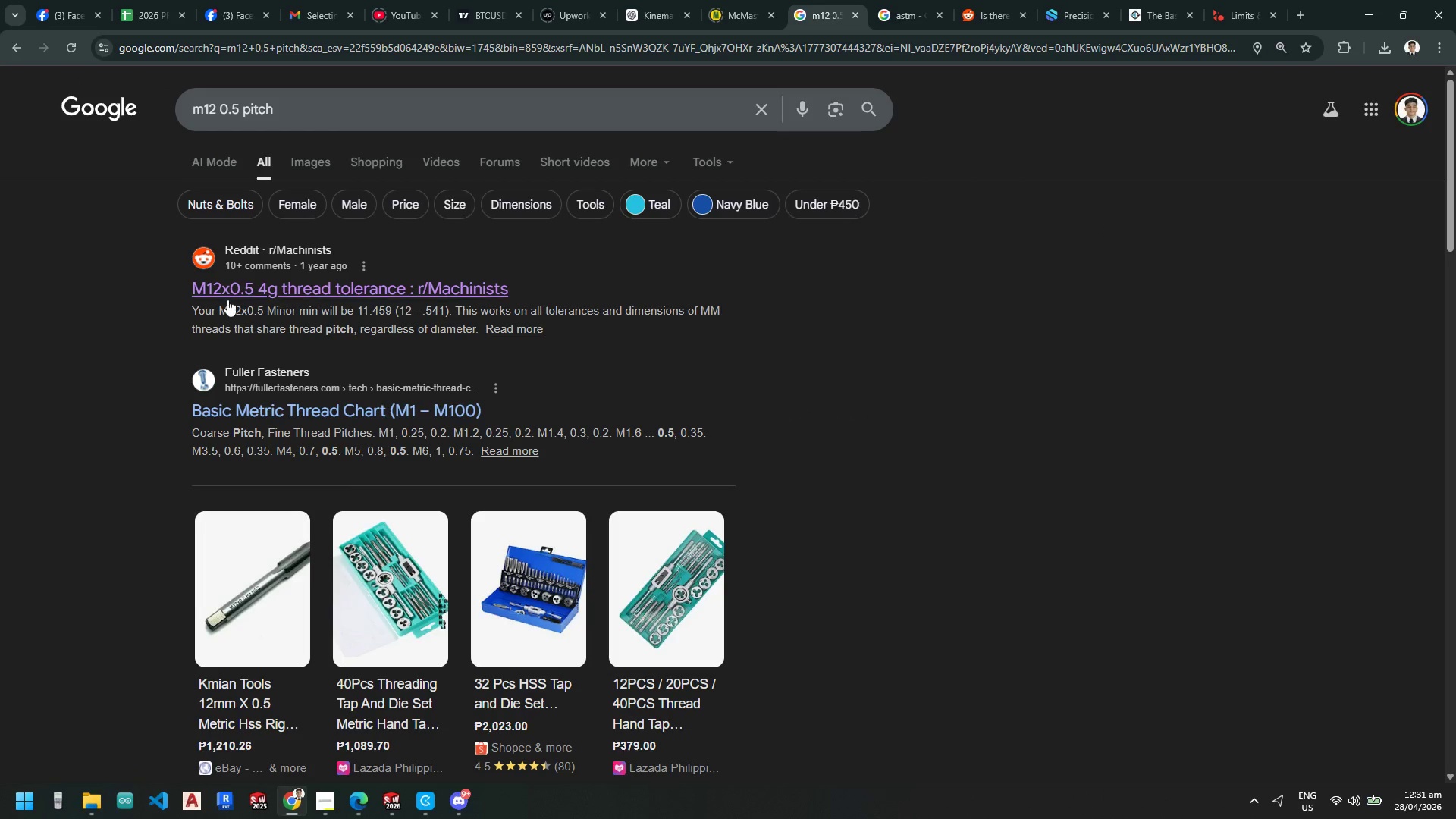 
wait(5.19)
 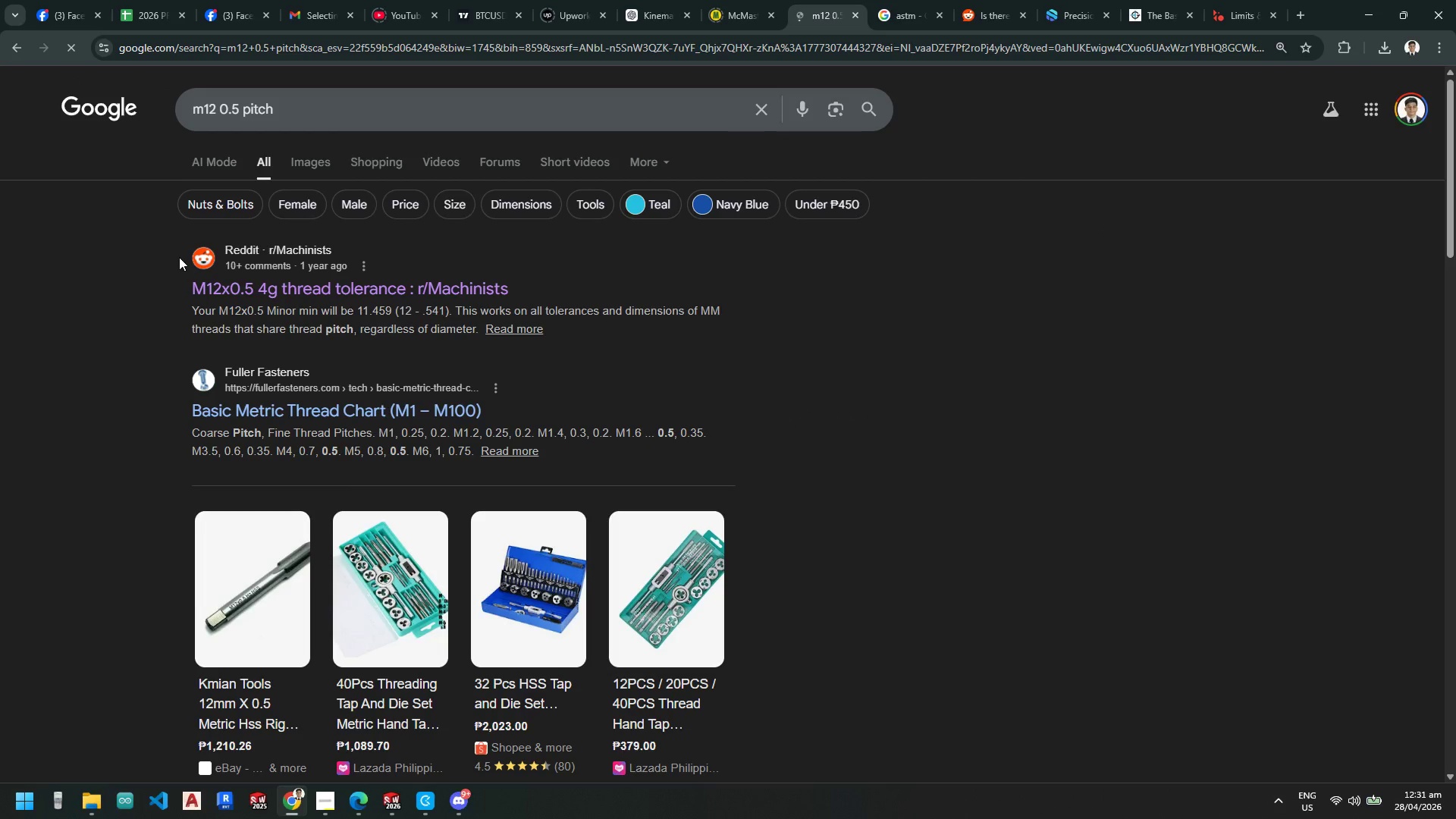 
left_click([302, 166])
 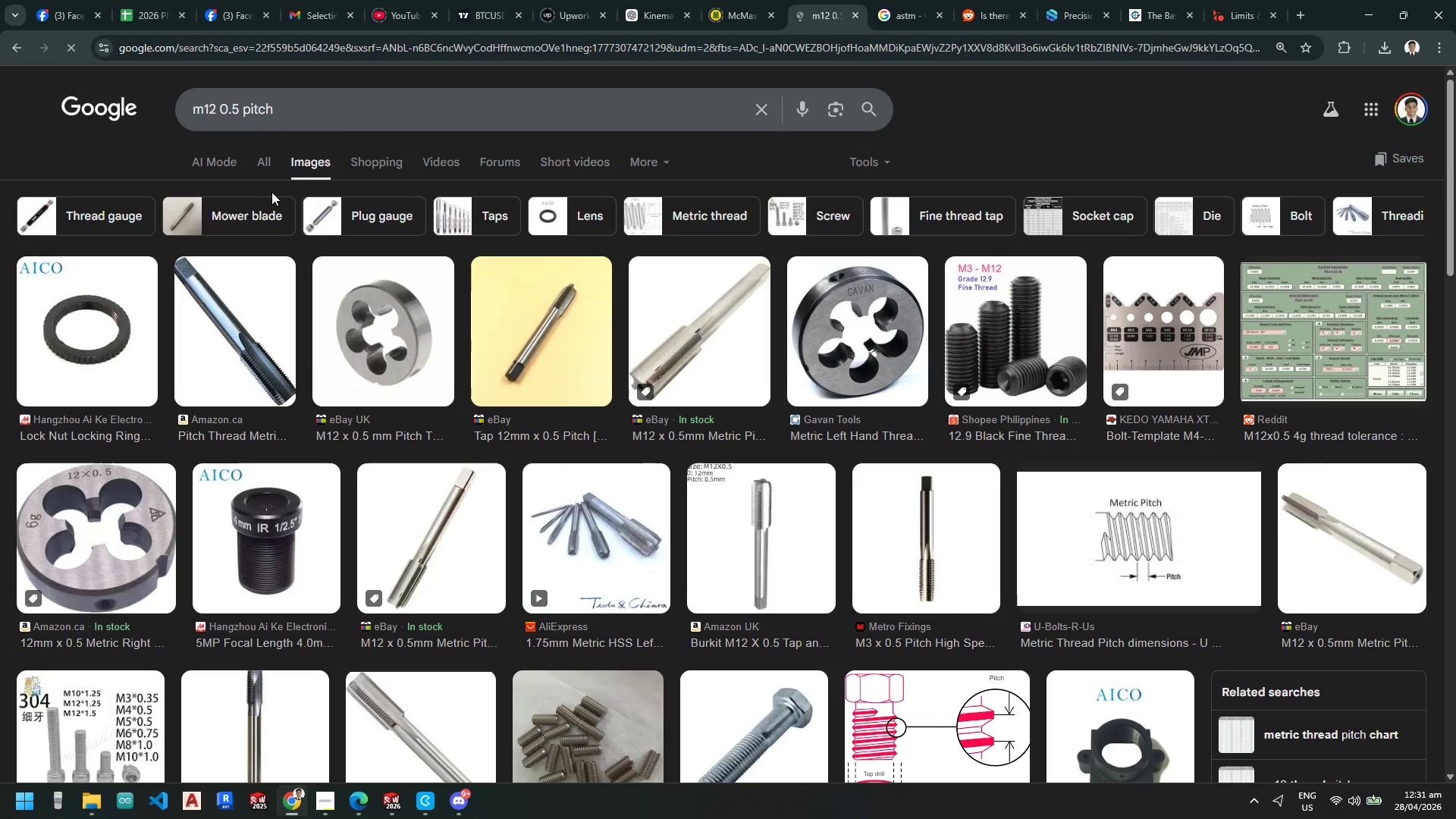 
left_click([259, 164])
 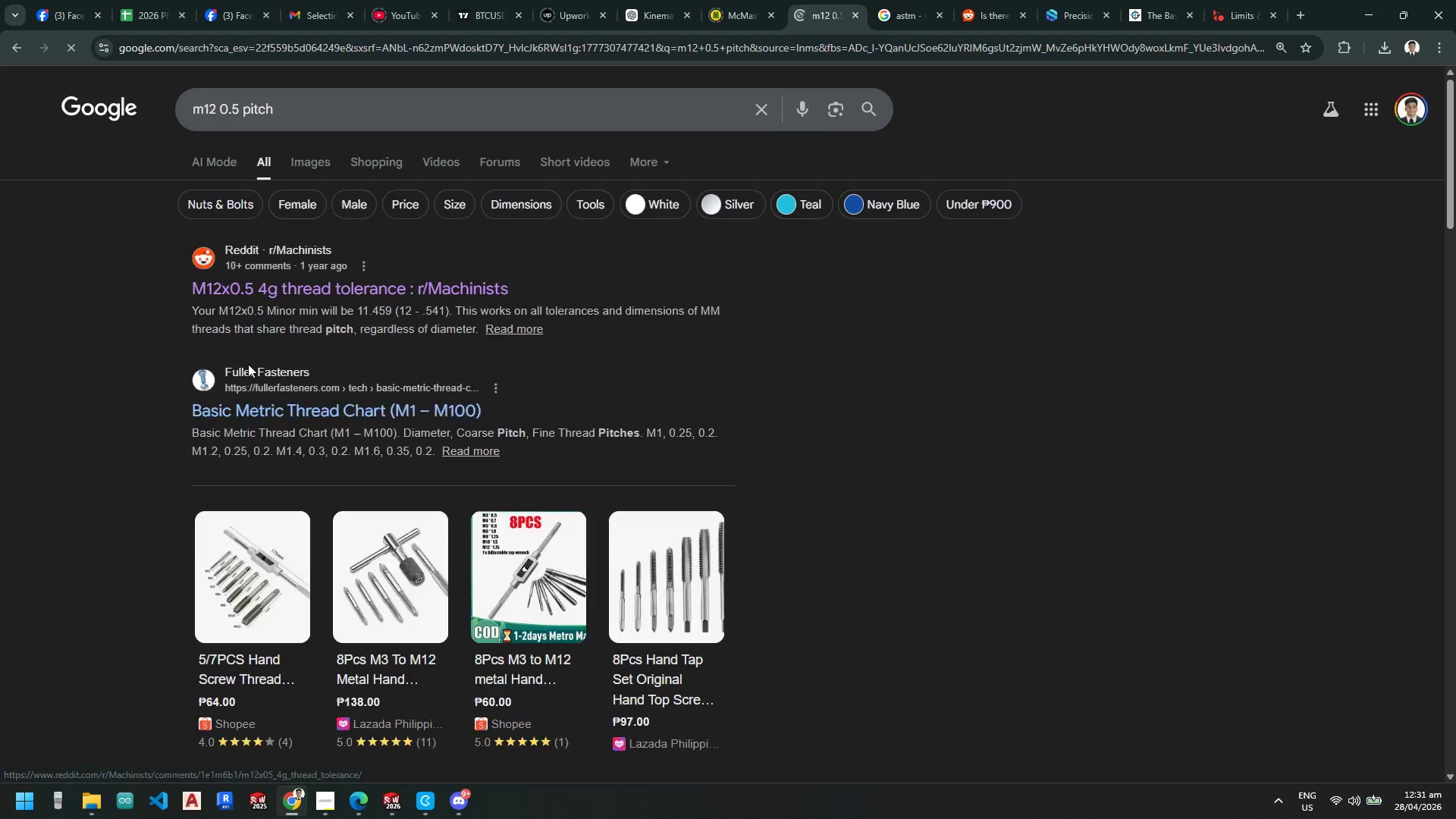 
scroll: coordinate [160, 468], scroll_direction: down, amount: 11.0
 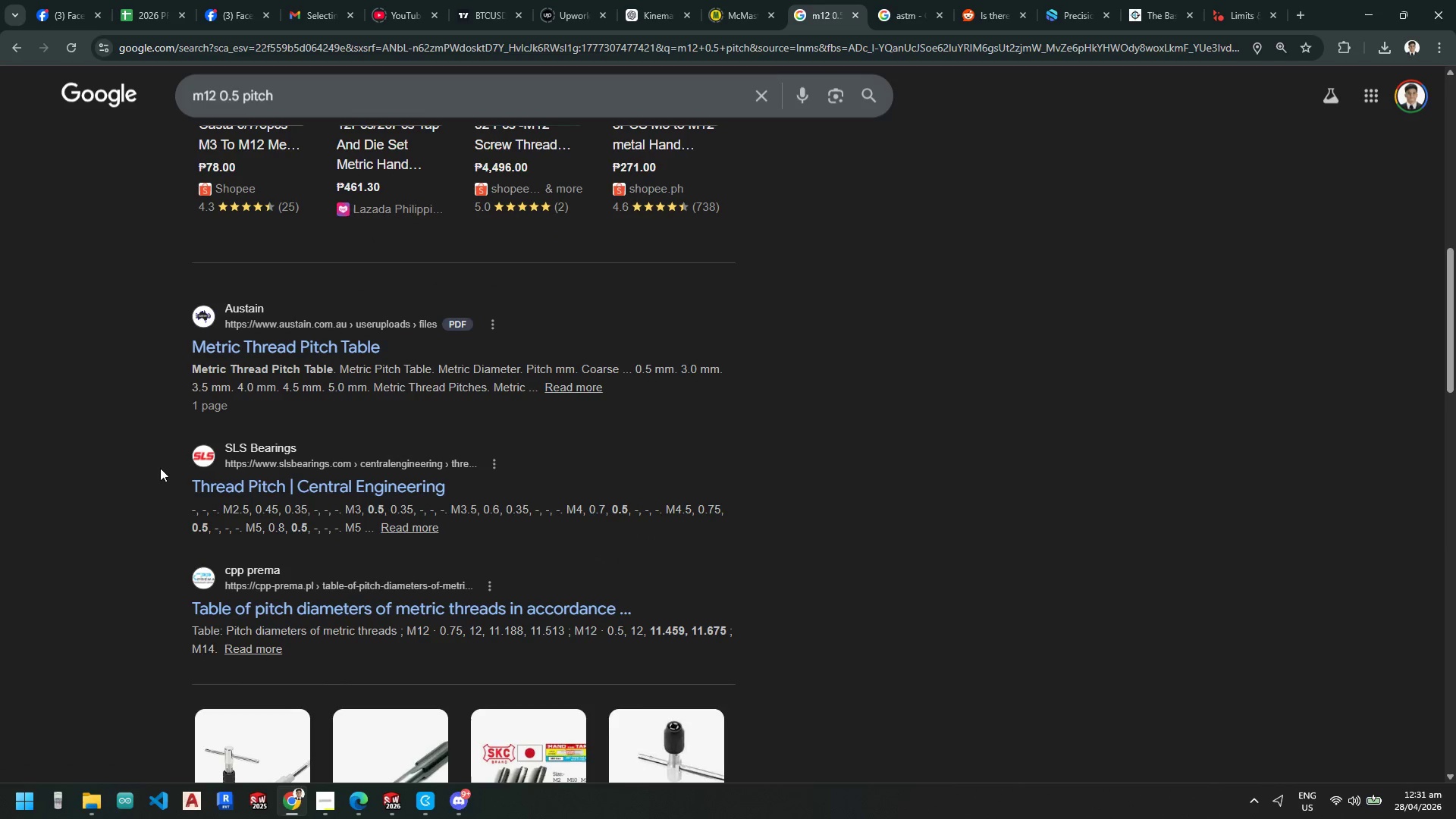 
left_click([362, 101])
 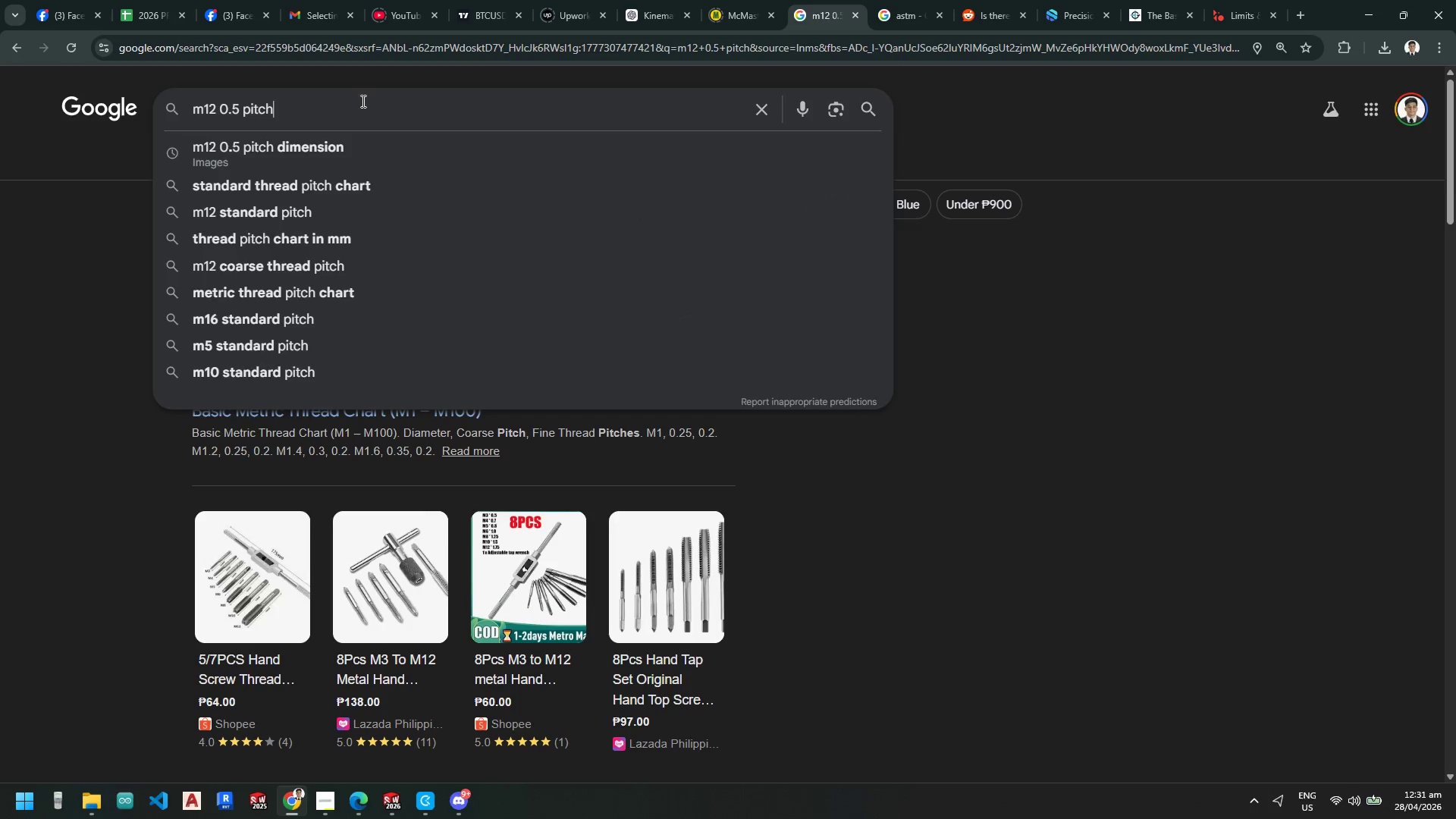 
scroll: coordinate [408, 148], scroll_direction: up, amount: 12.0
 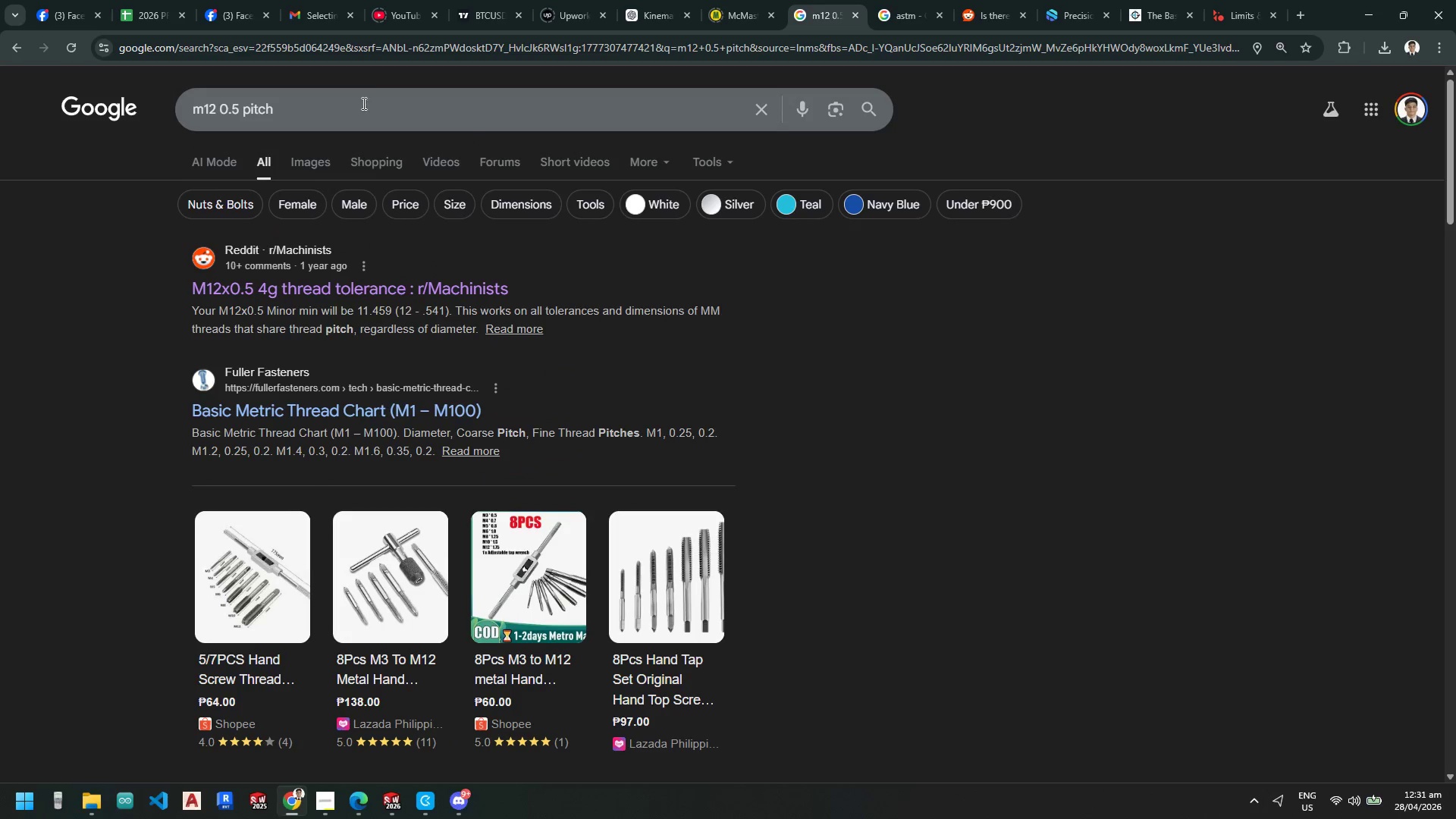 
type( is what standard)
 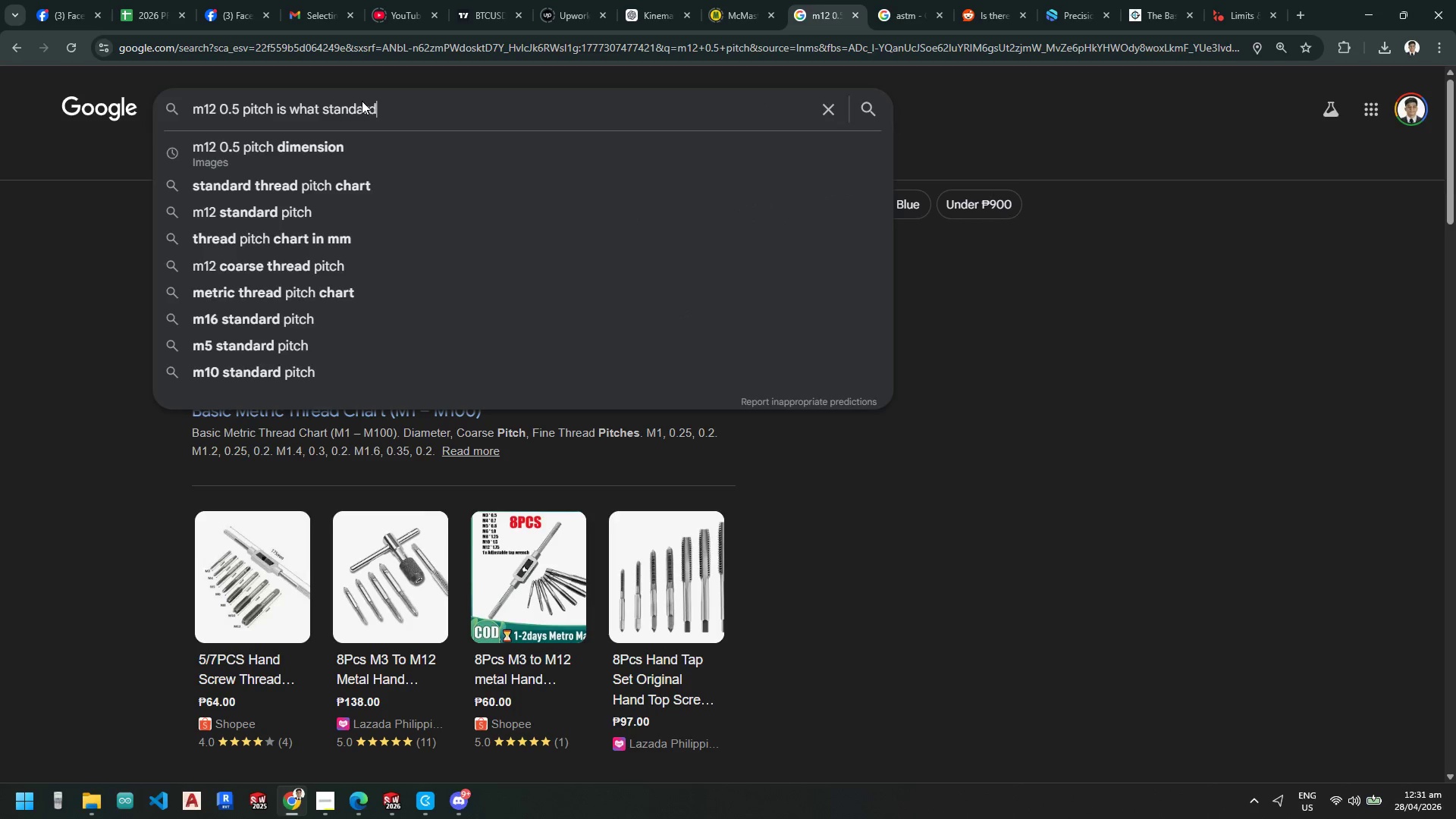 
key(Enter)
 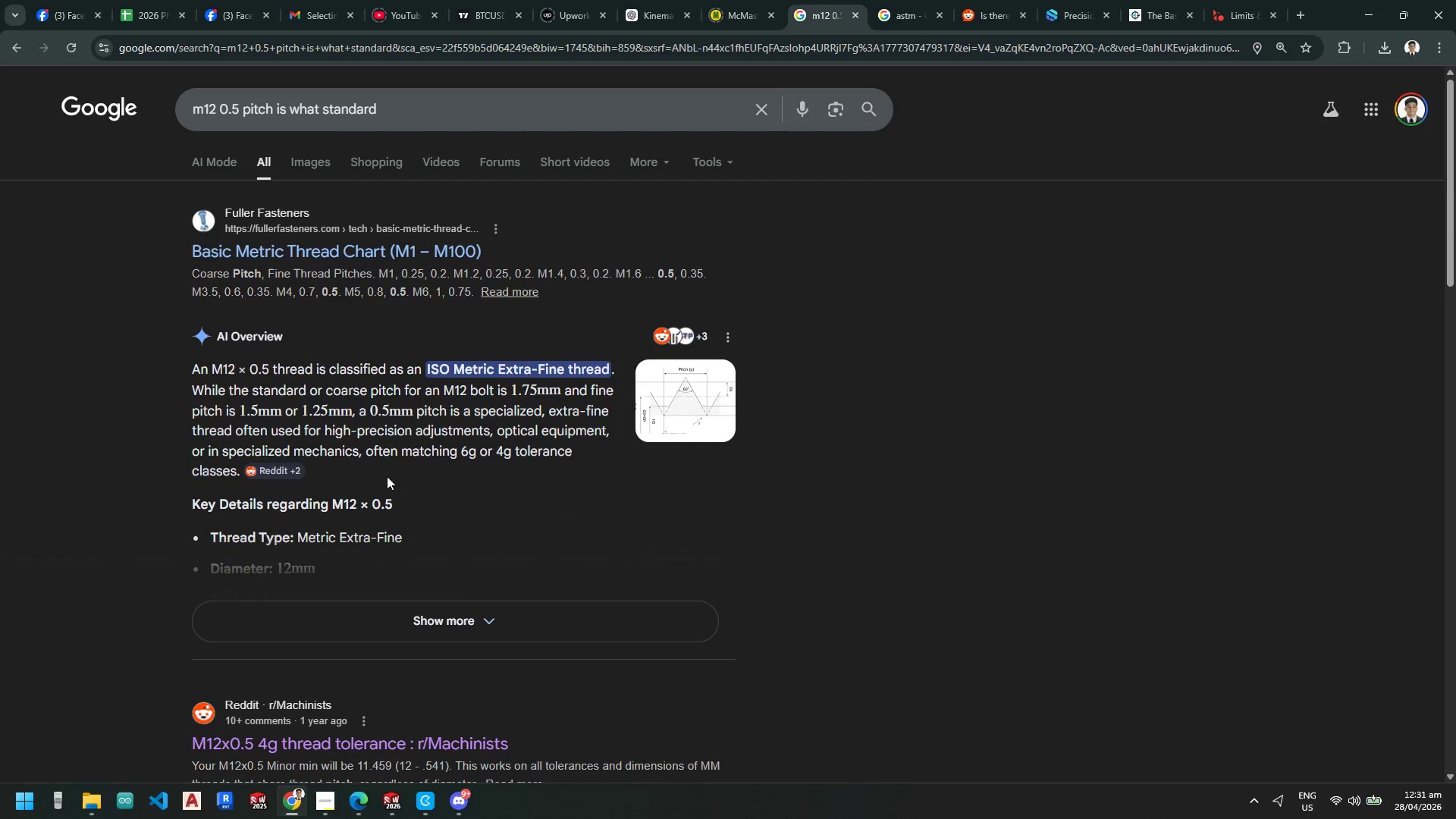 
left_click([337, 618])
 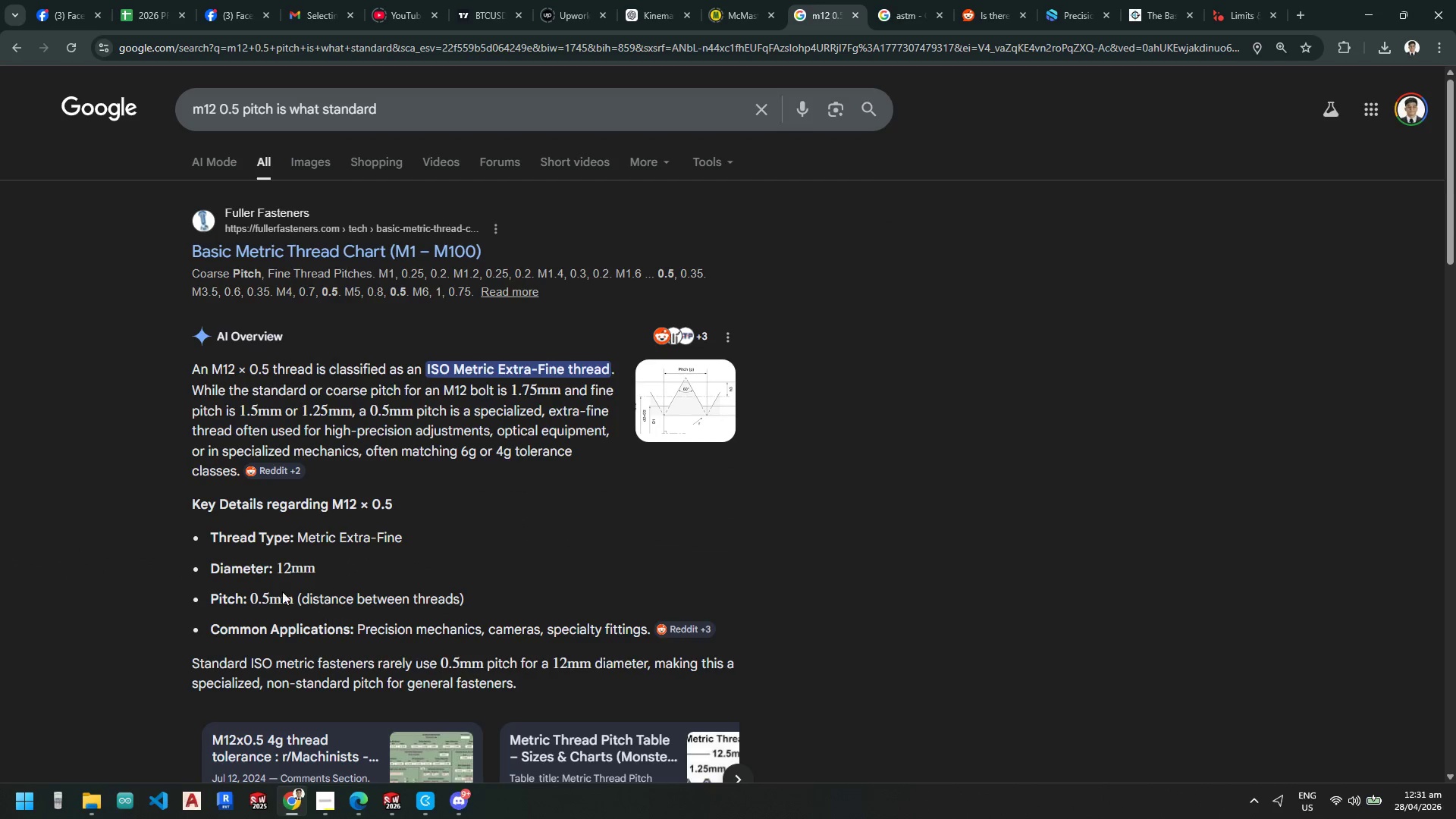 
scroll: coordinate [255, 567], scroll_direction: down, amount: 3.0
 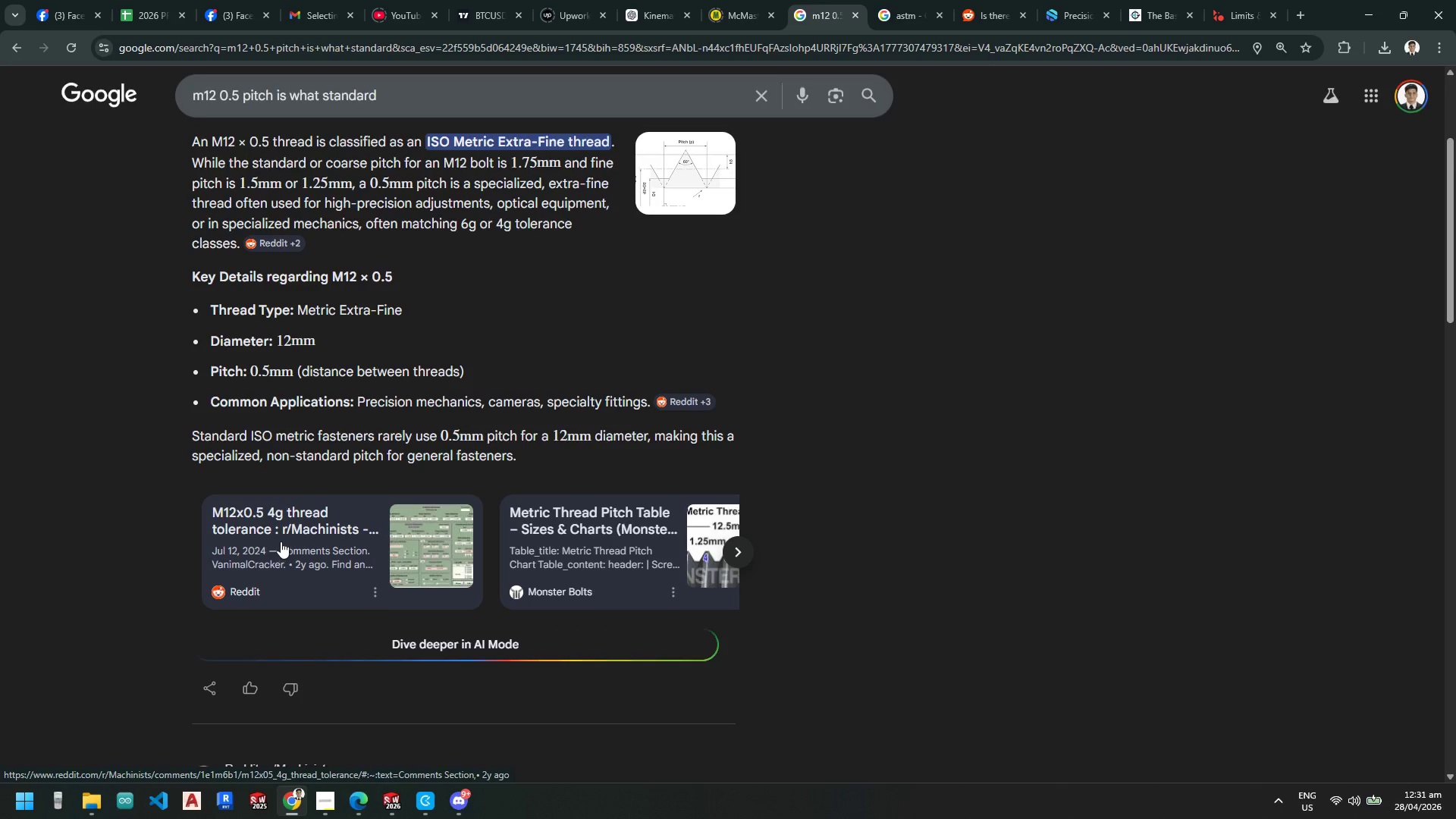 
scroll: coordinate [286, 539], scroll_direction: up, amount: 2.0
 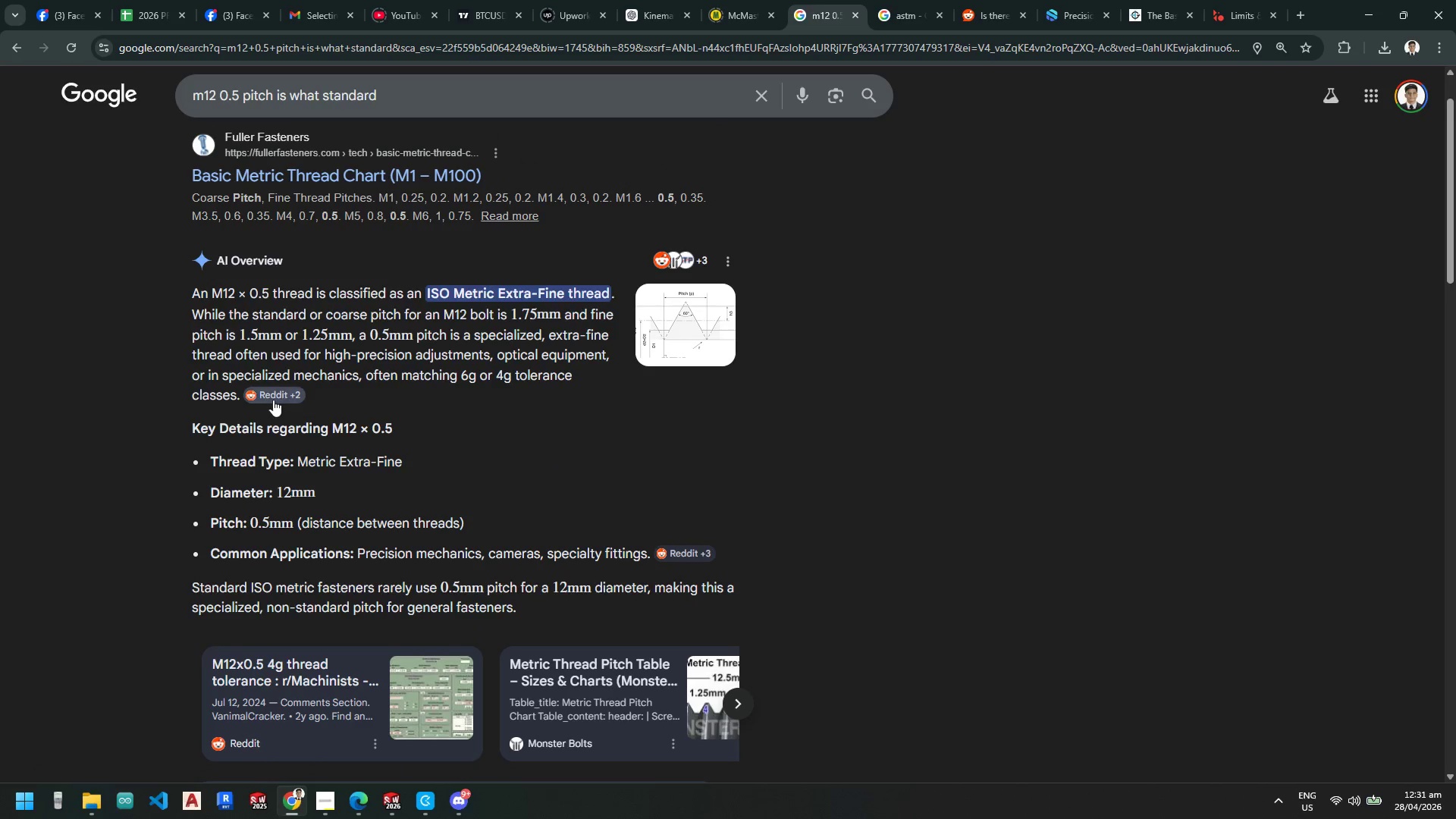 
wait(10.93)
 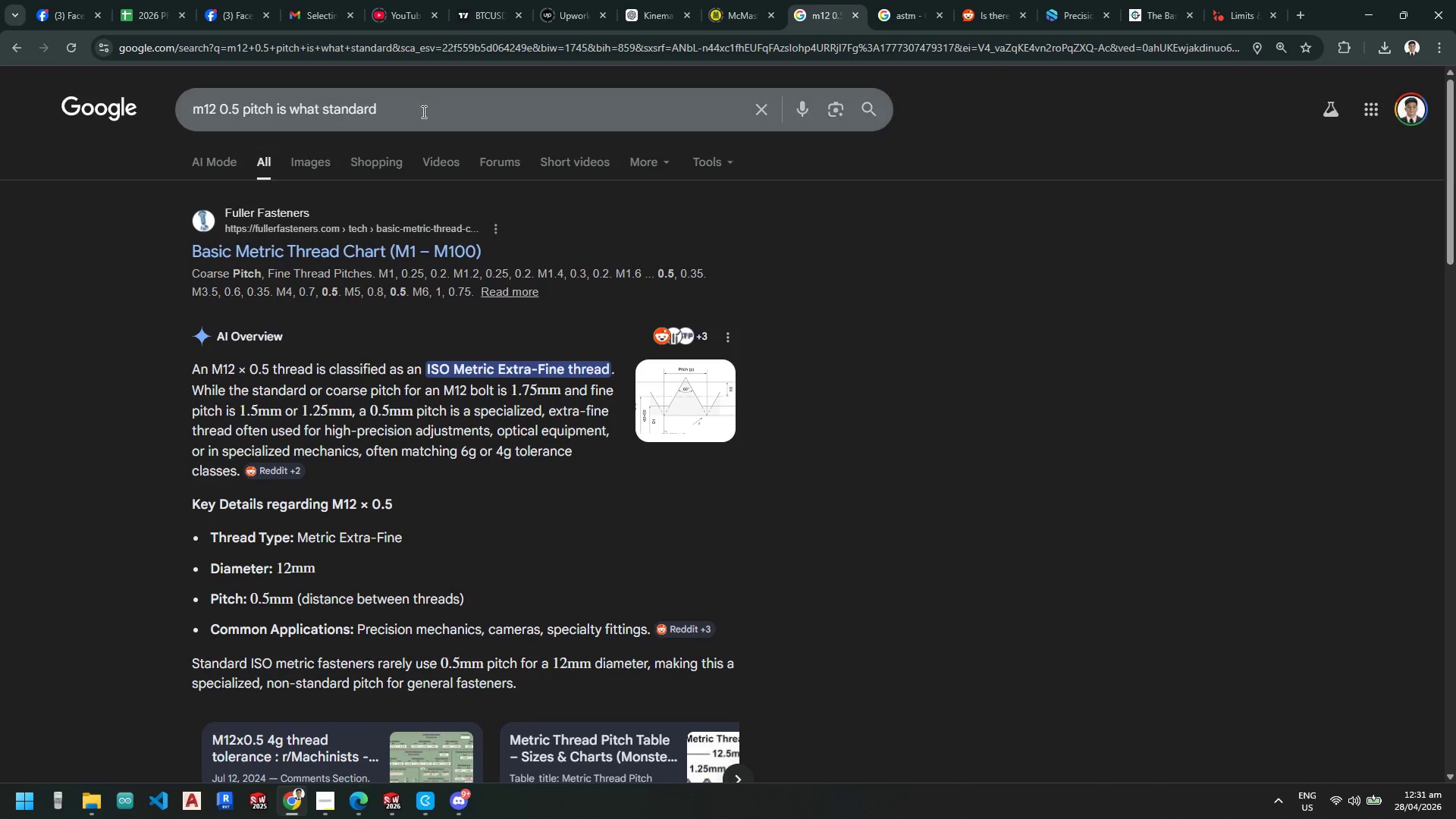 
left_click_drag(start_coordinate=[425, 106], to_coordinate=[164, 71])
 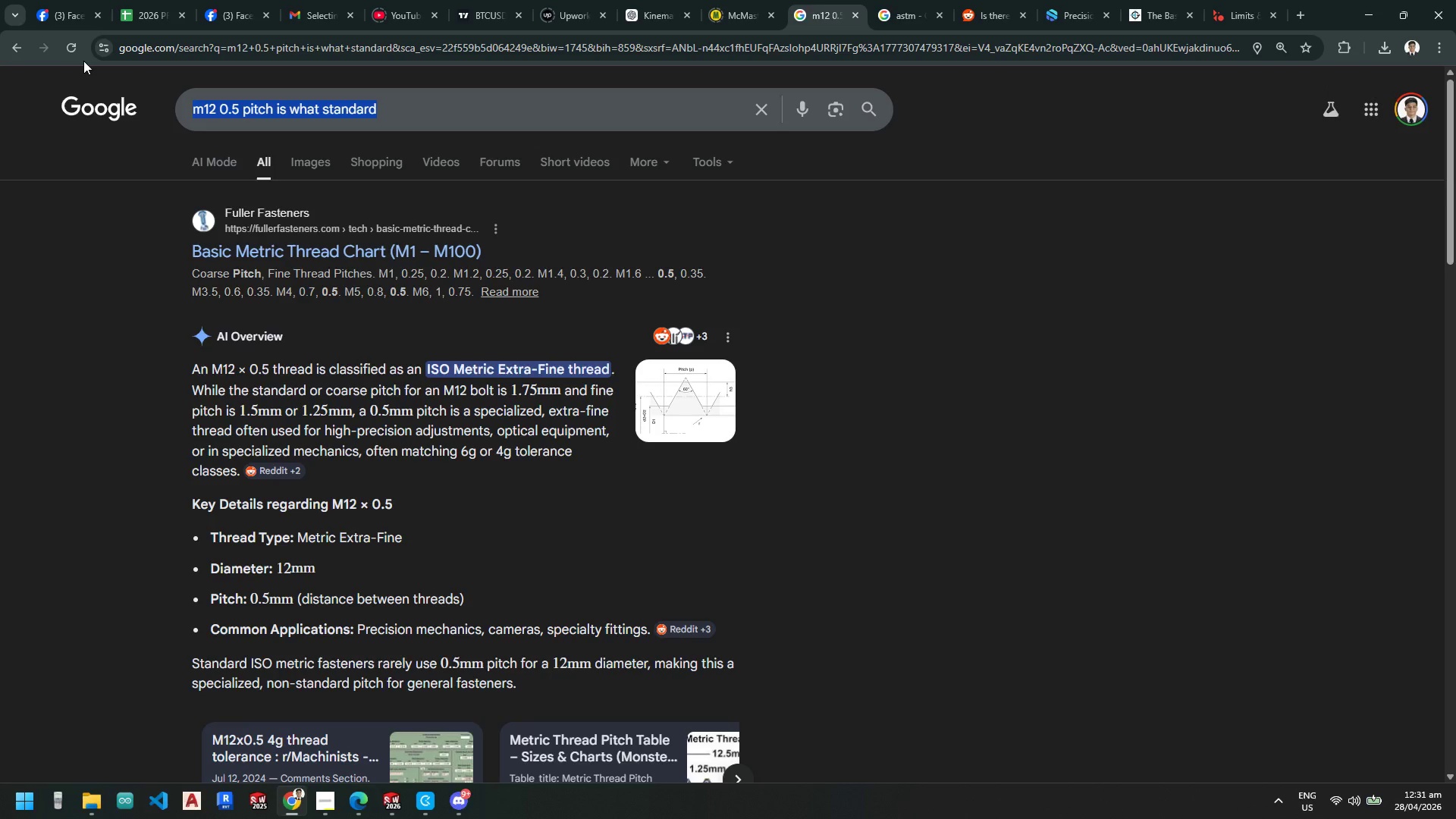 
scroll: coordinate [436, 346], scroll_direction: up, amount: 4.0
 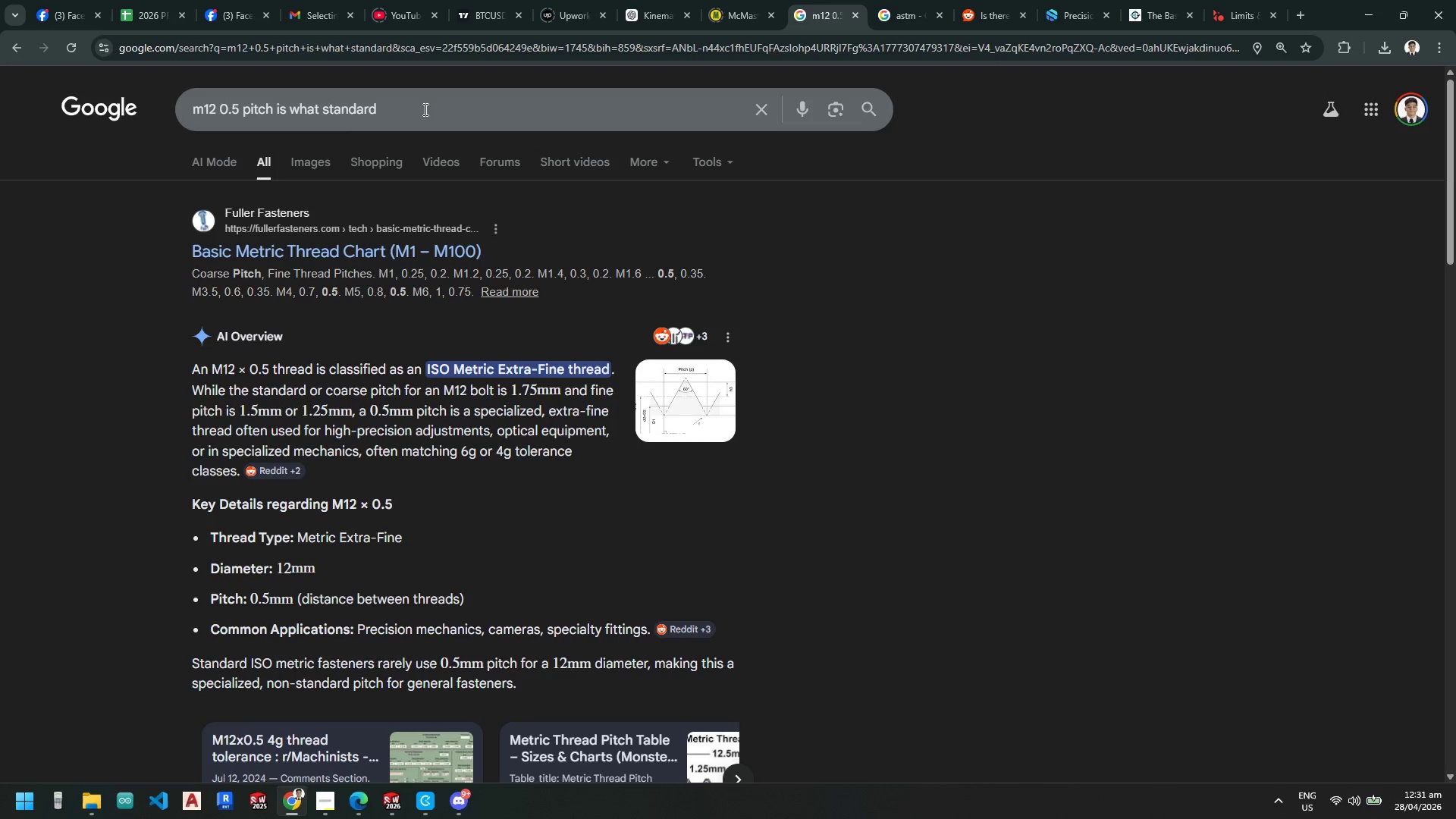 
type(tolerance for thread)
key(Backspace)
key(Backspace)
key(Backspace)
key(Backspace)
key(Backspace)
key(Backspace)
type(metric threads)
 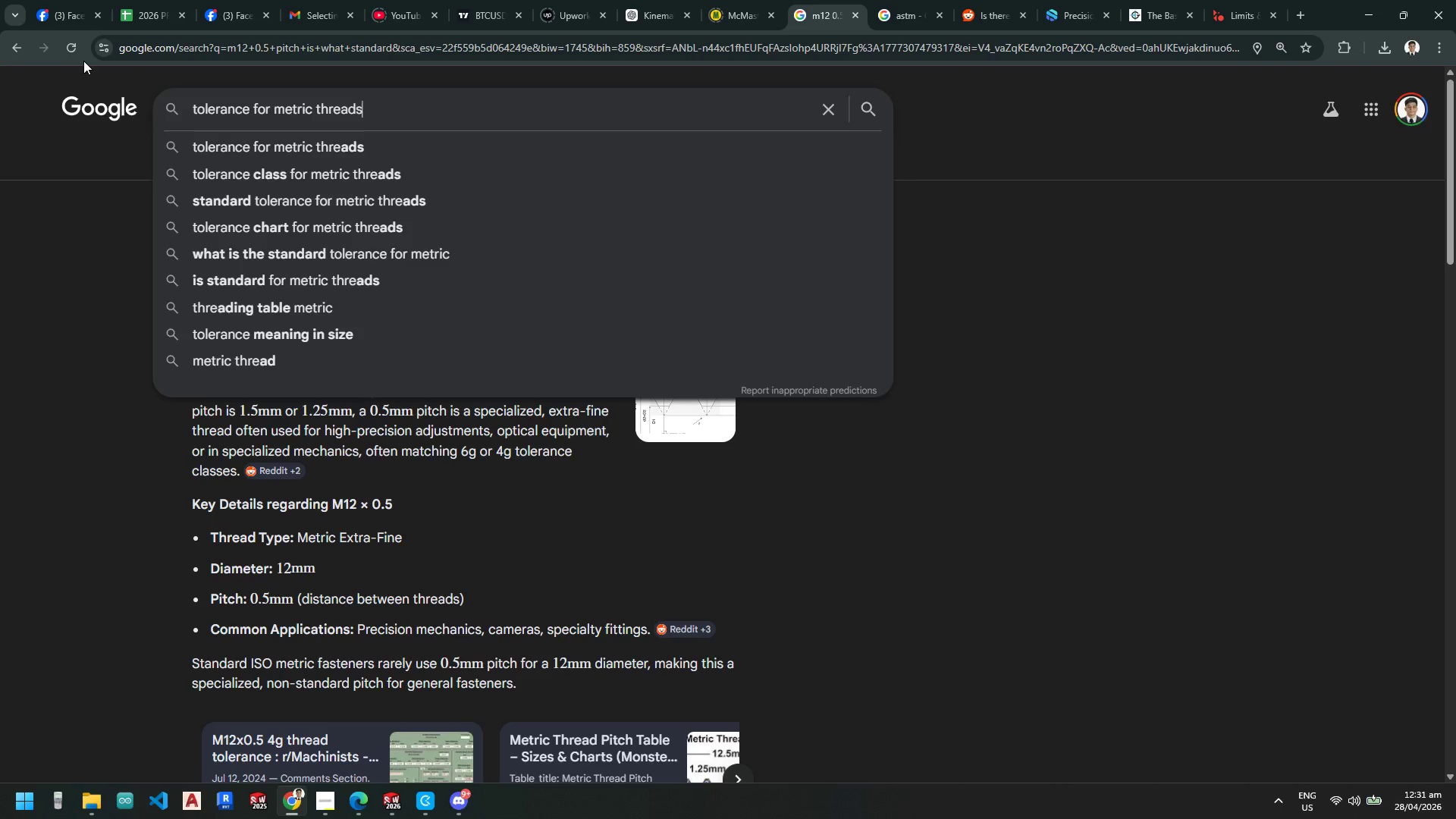 
key(Enter)
 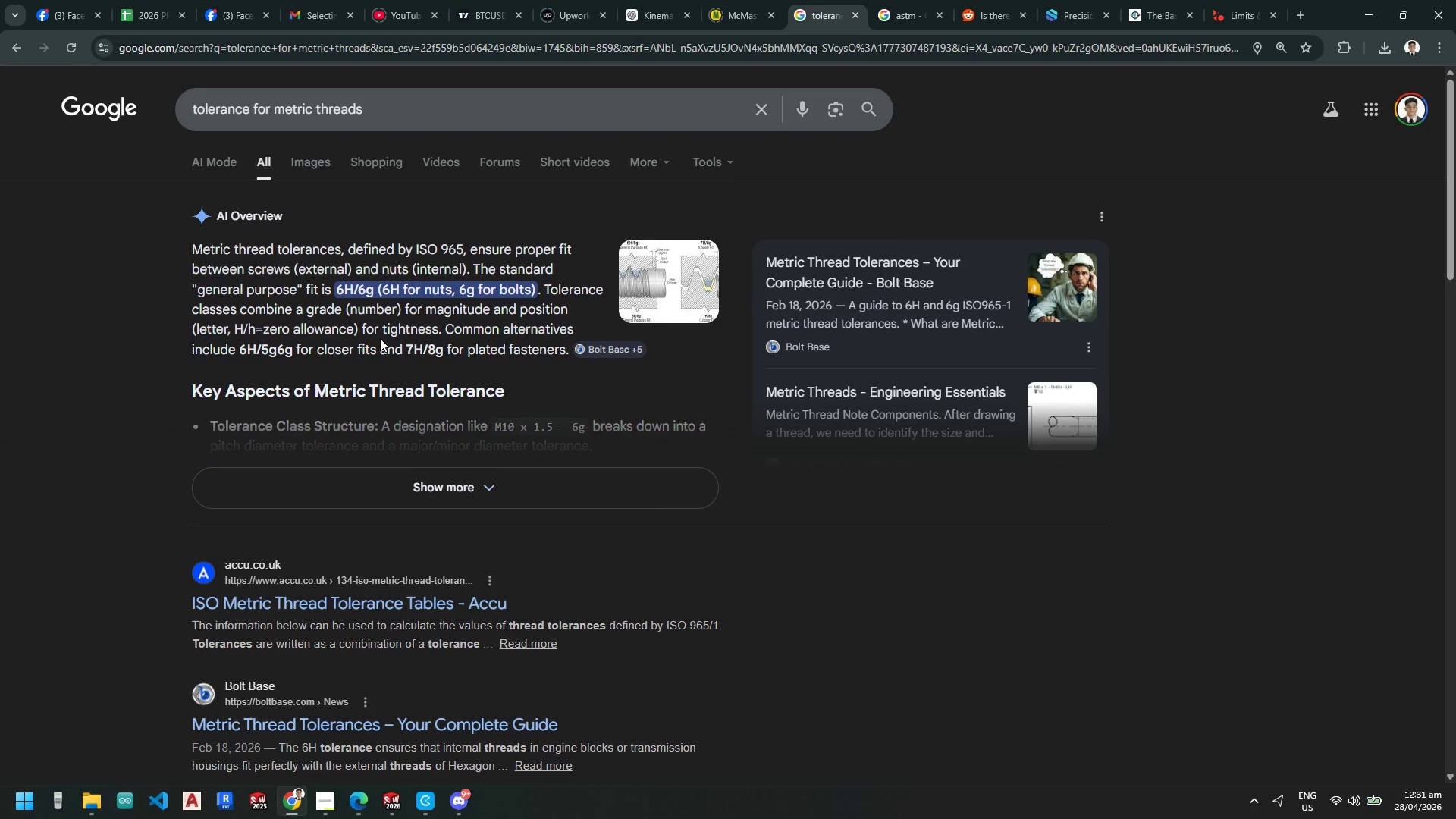 
wait(5.72)
 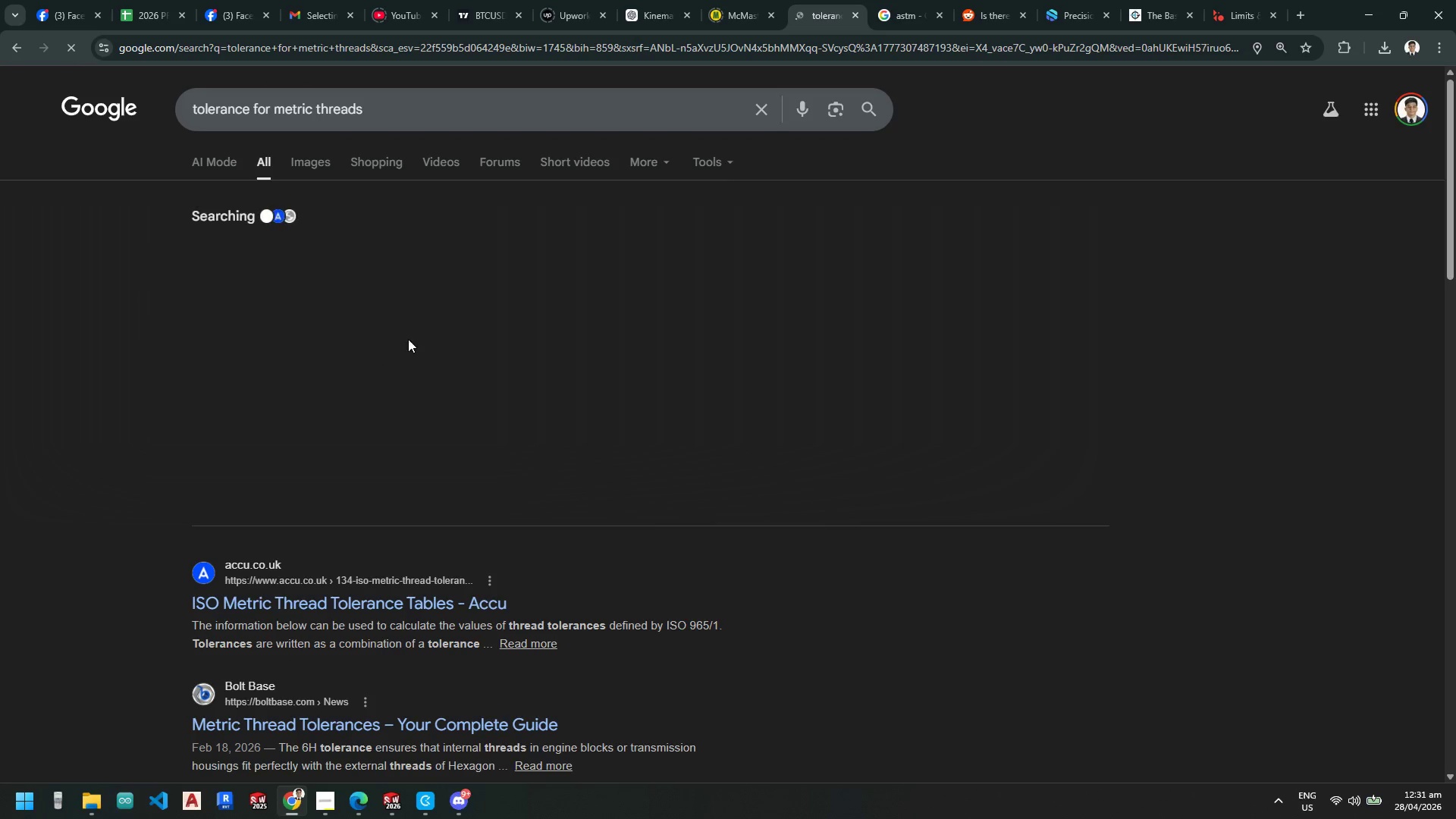 
left_click([454, 483])
 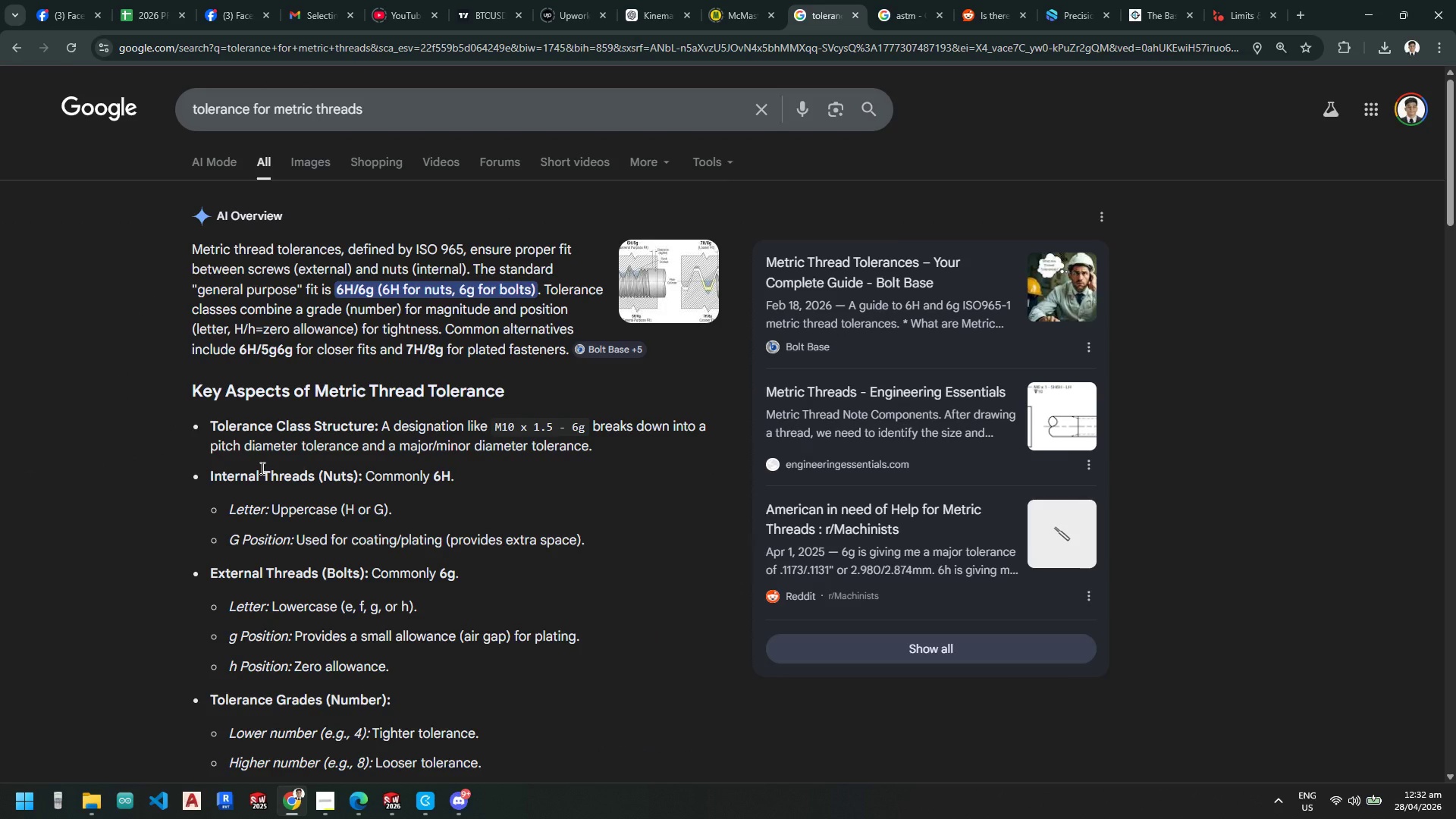 
wait(7.61)
 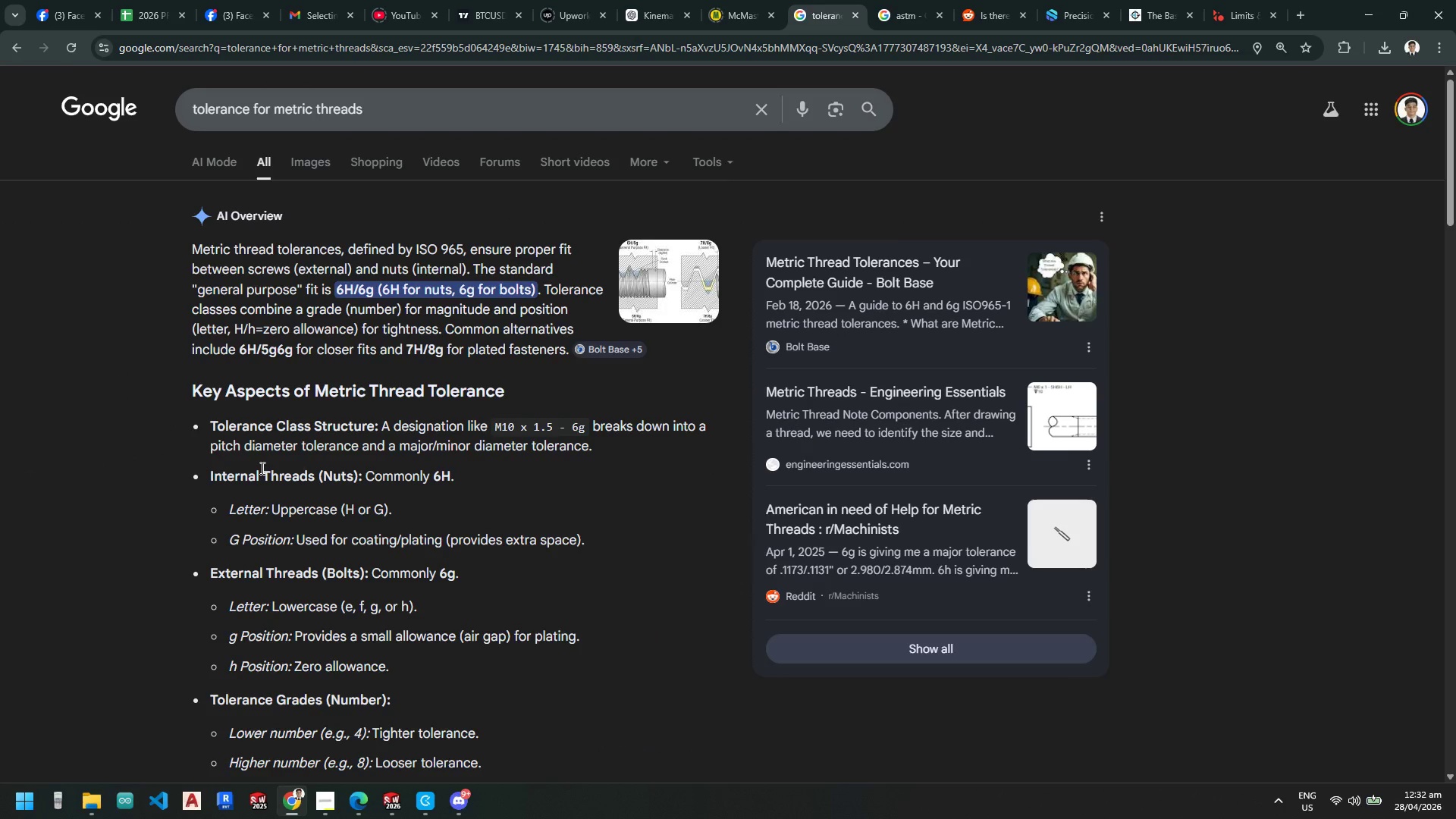 
scroll: coordinate [261, 468], scroll_direction: down, amount: 3.0
 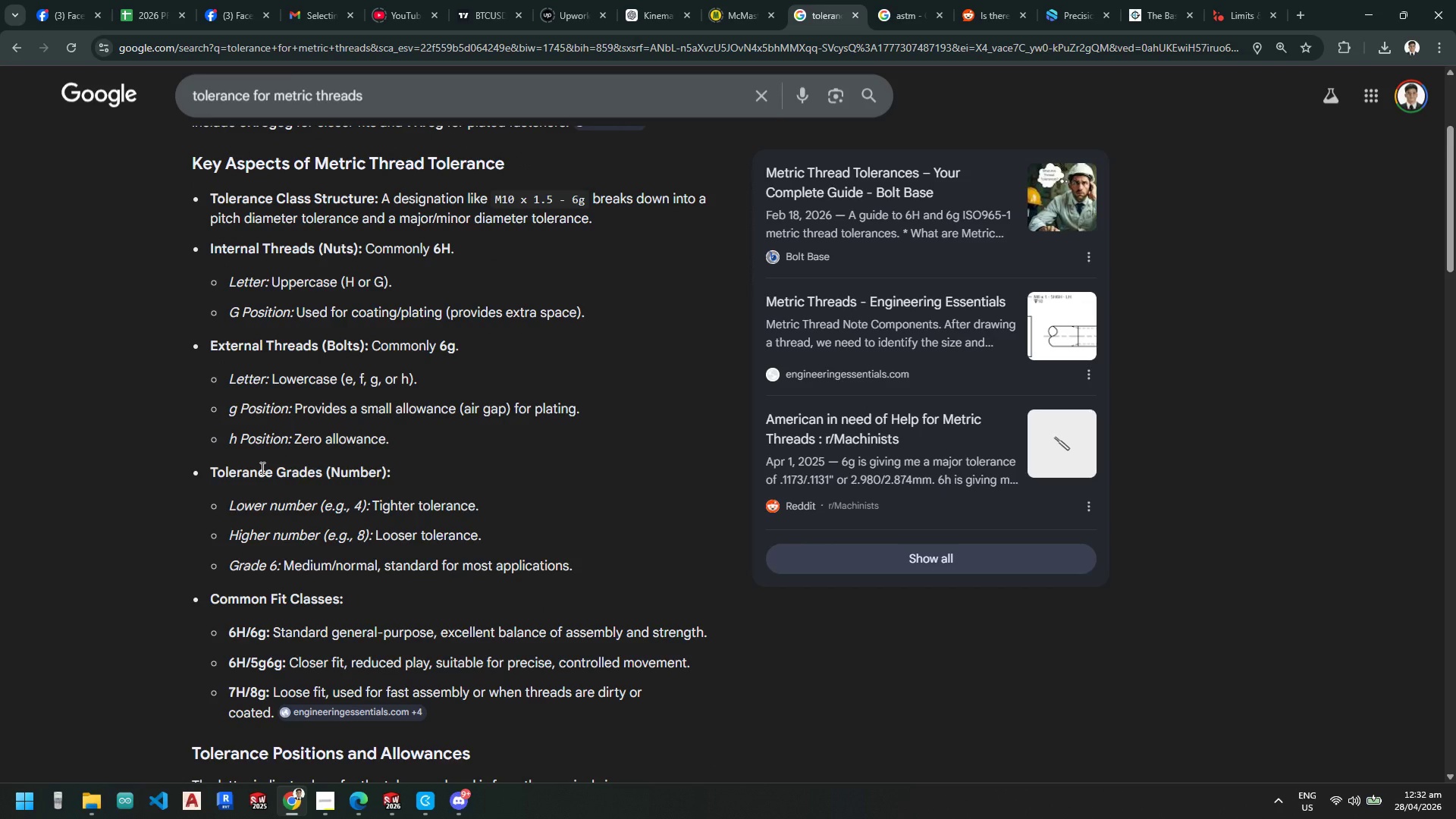 
wait(7.14)
 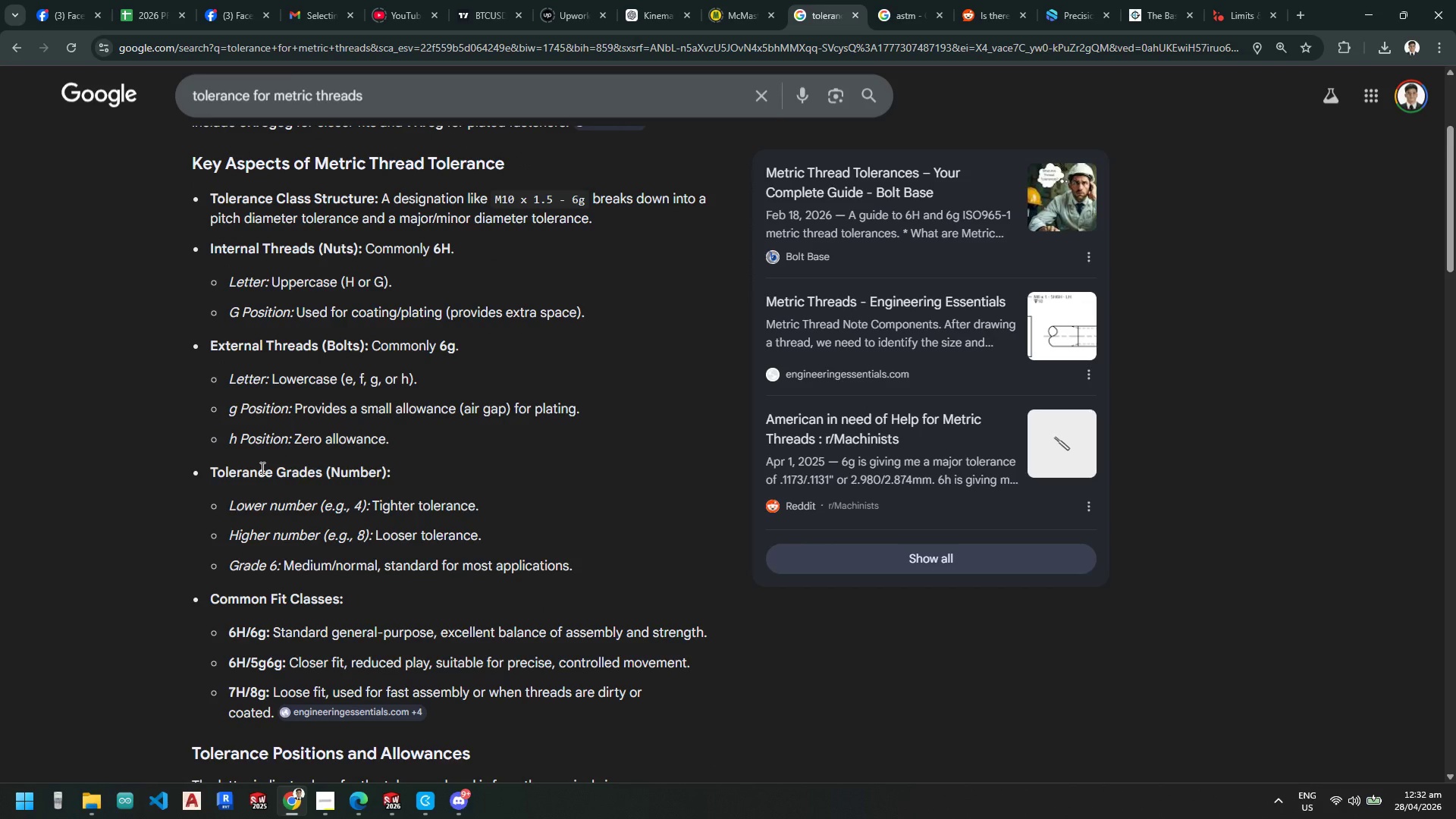 
scroll: coordinate [261, 468], scroll_direction: down, amount: 2.0
 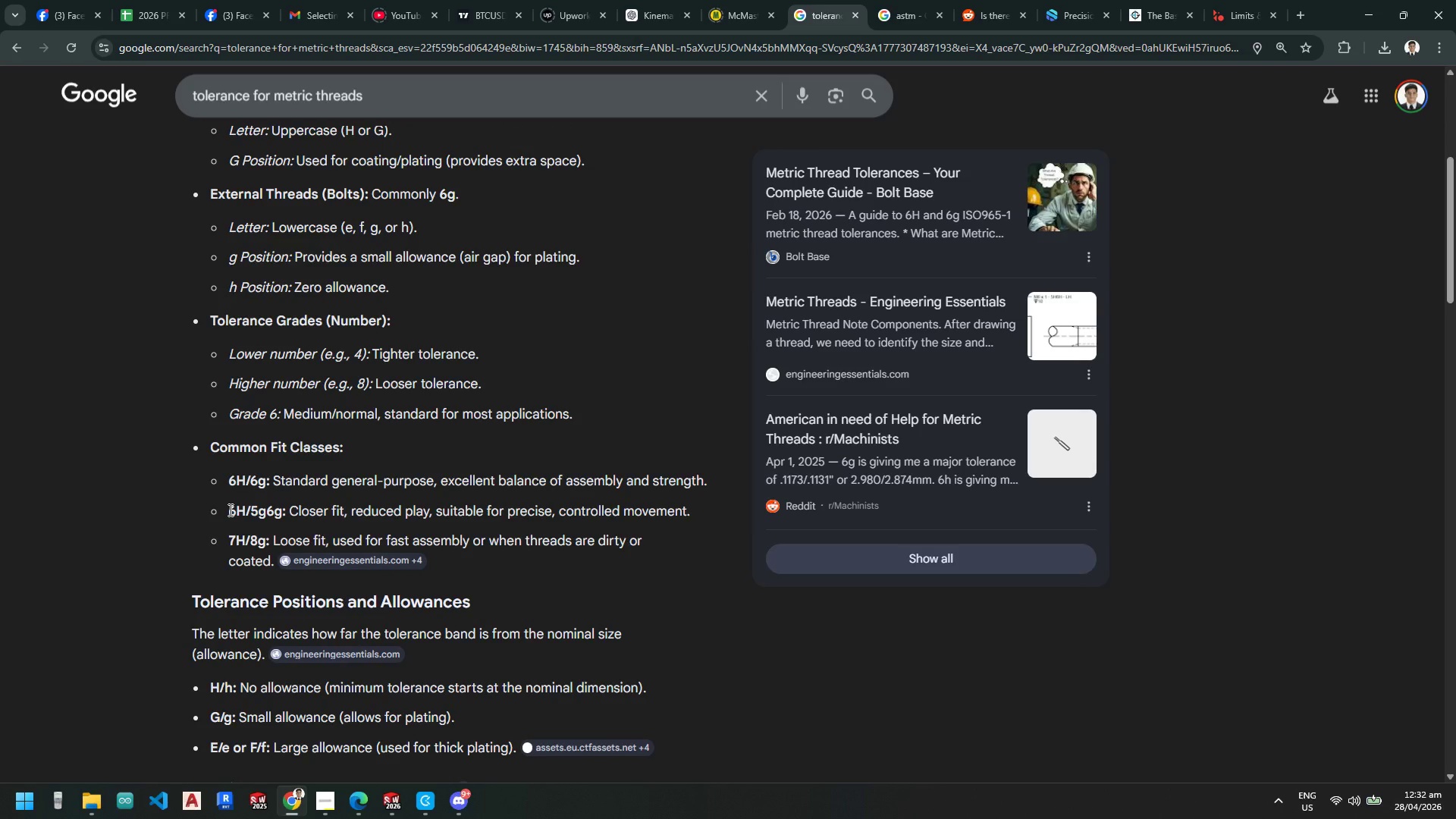 
wait(6.2)
 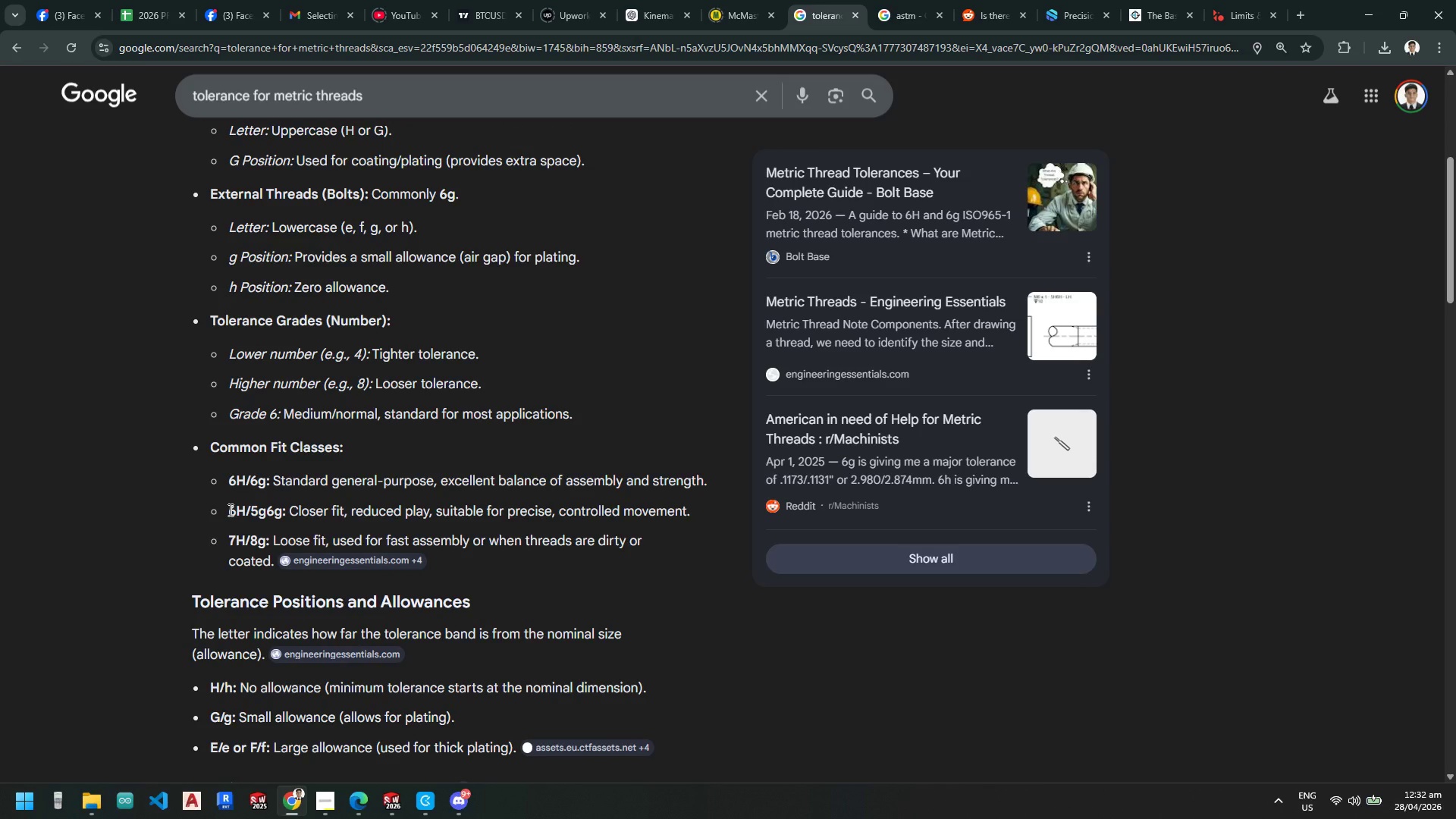 
scroll: coordinate [229, 510], scroll_direction: down, amount: 2.0
 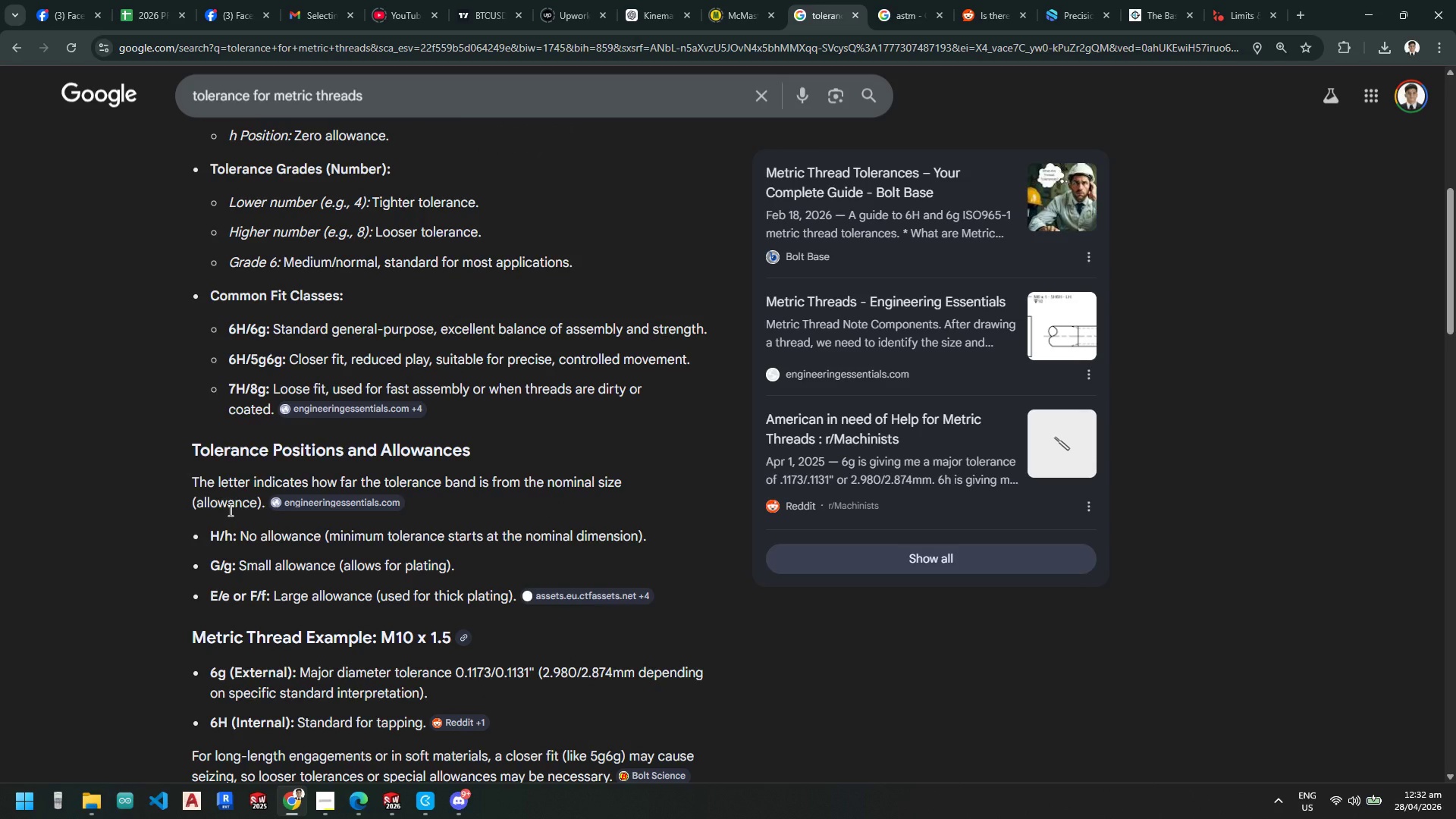 
wait(7.78)
 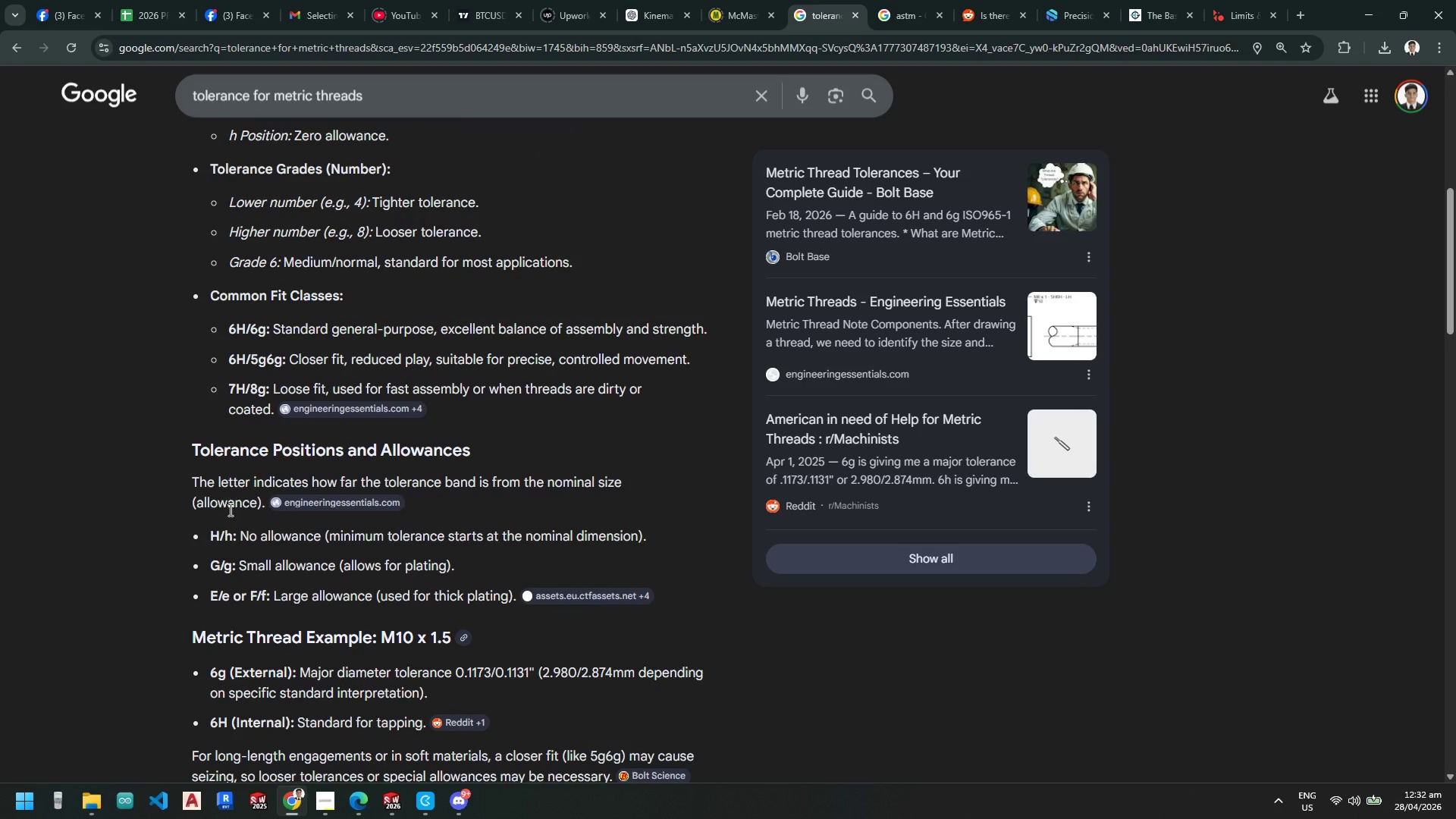 
scroll: coordinate [549, 563], scroll_direction: up, amount: 11.0
 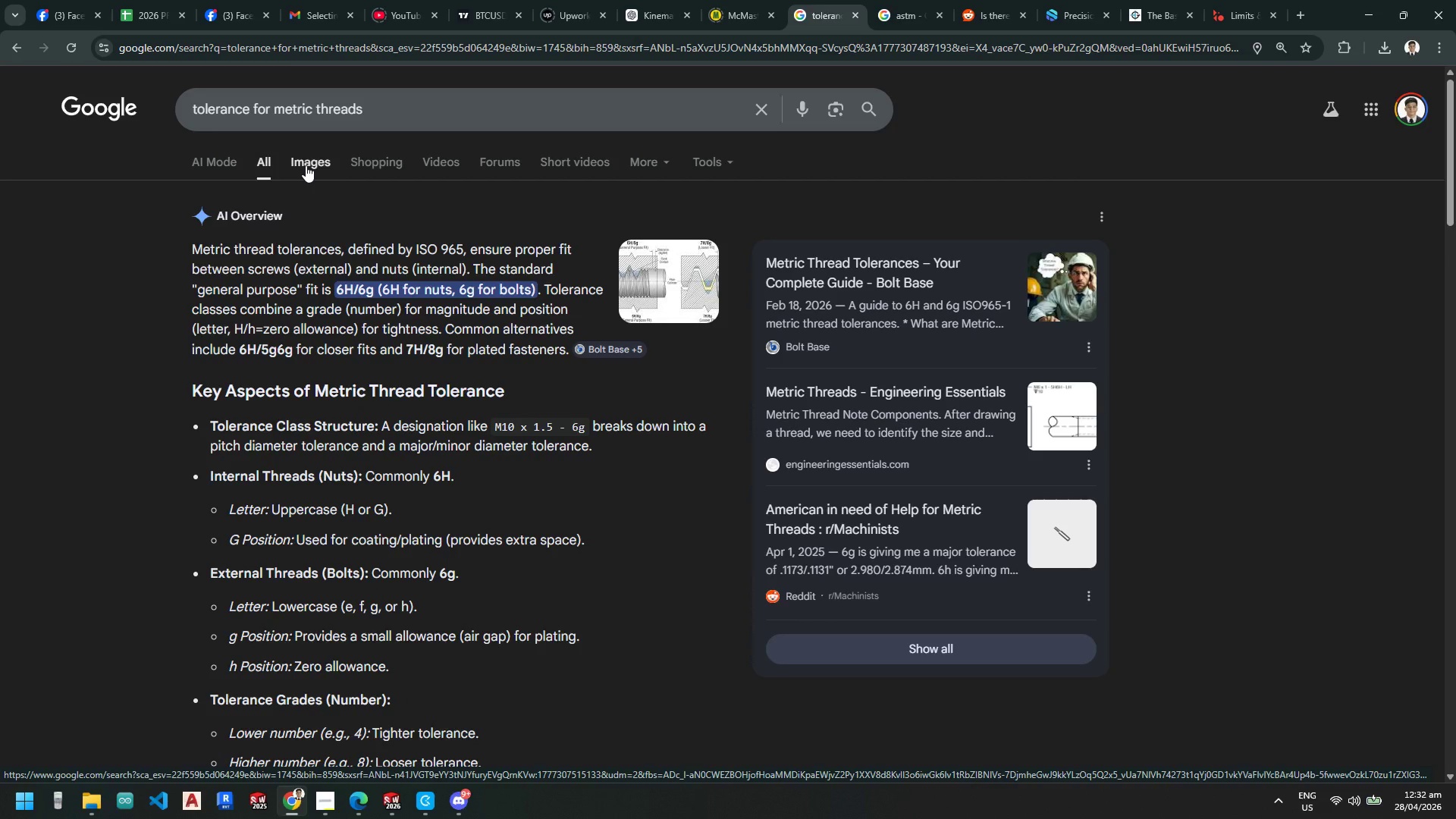 
scroll: coordinate [169, 416], scroll_direction: down, amount: 5.0
 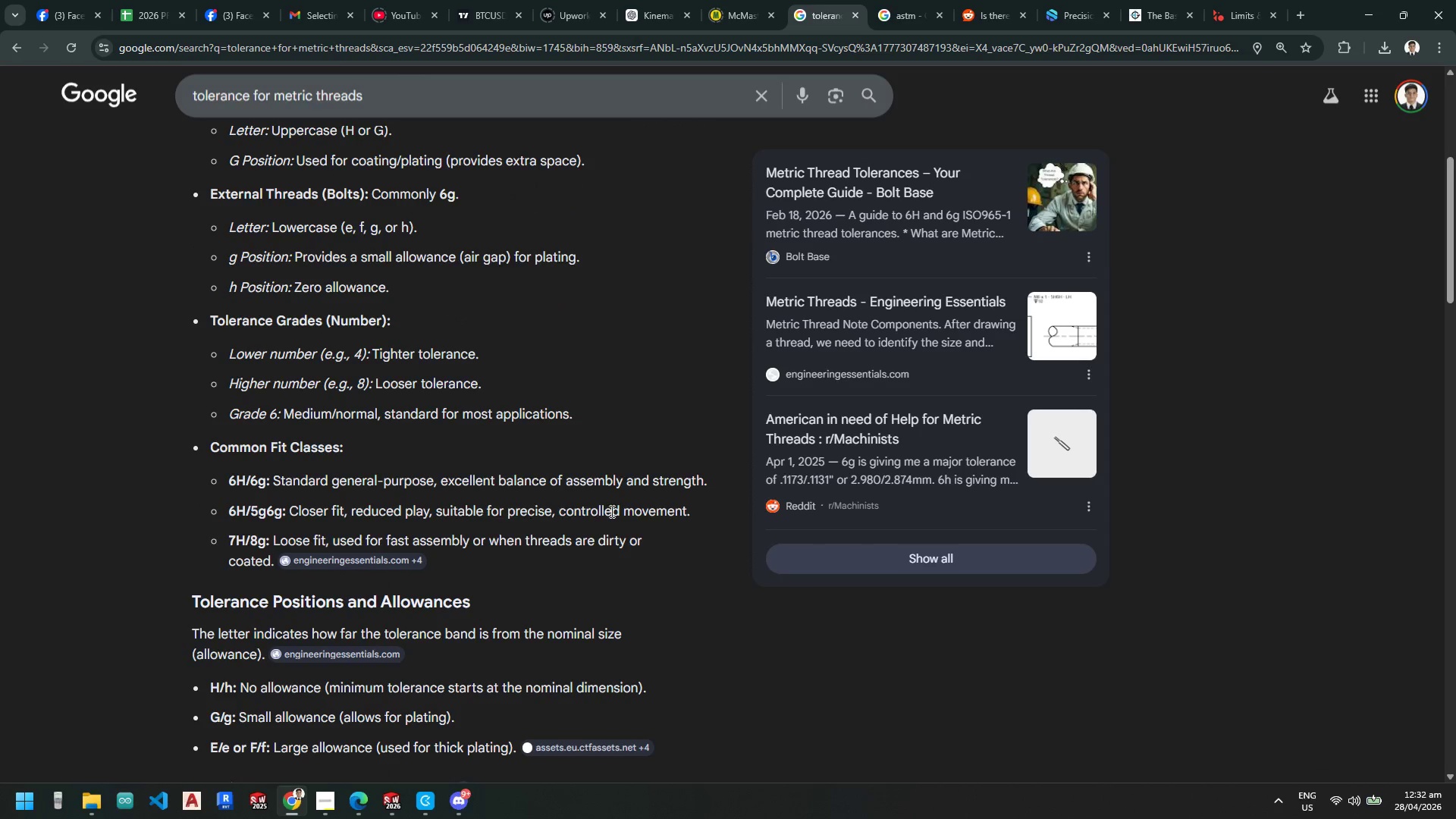 
wait(8.93)
 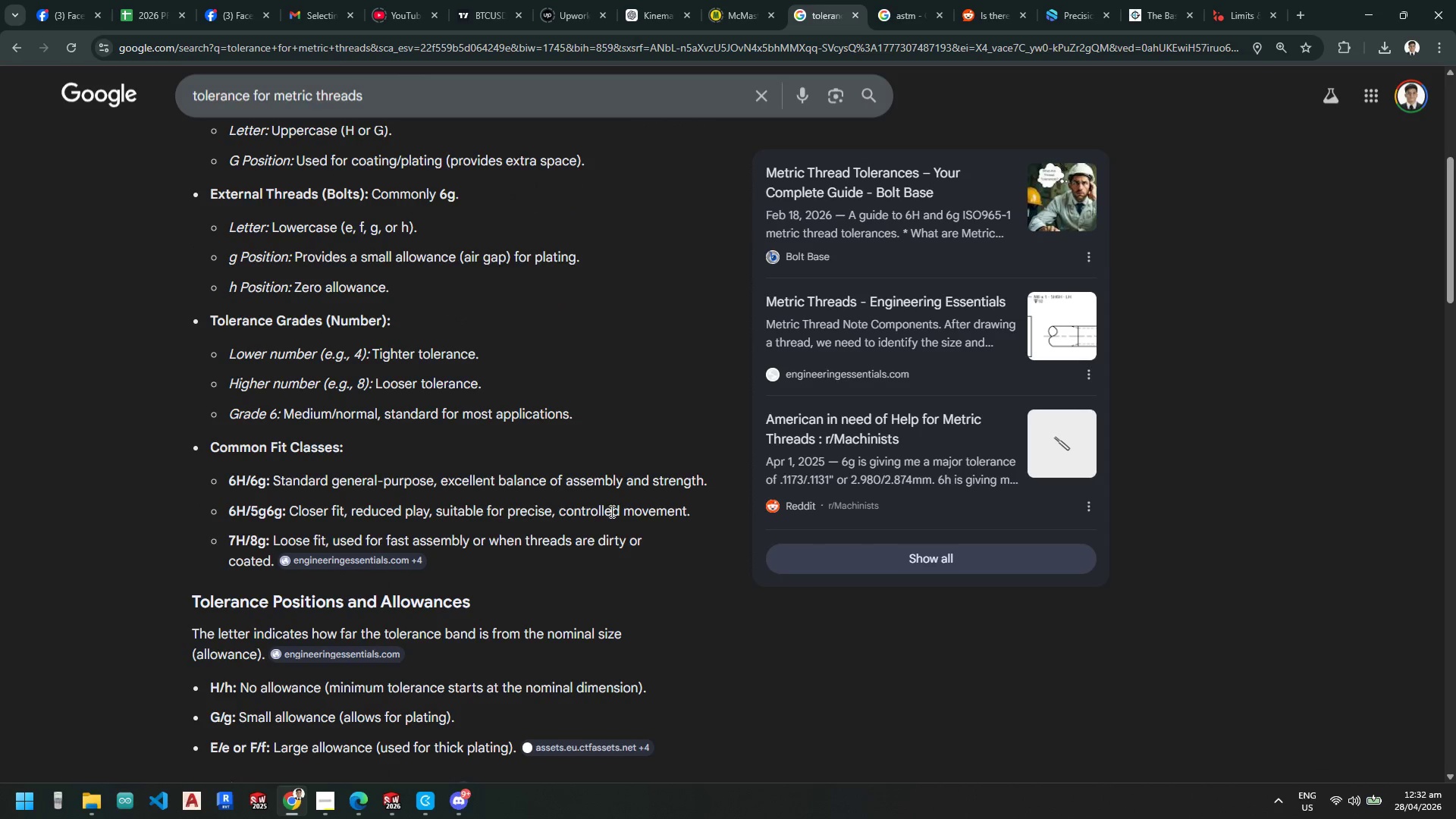 
scroll: coordinate [167, 548], scroll_direction: down, amount: 1.0
 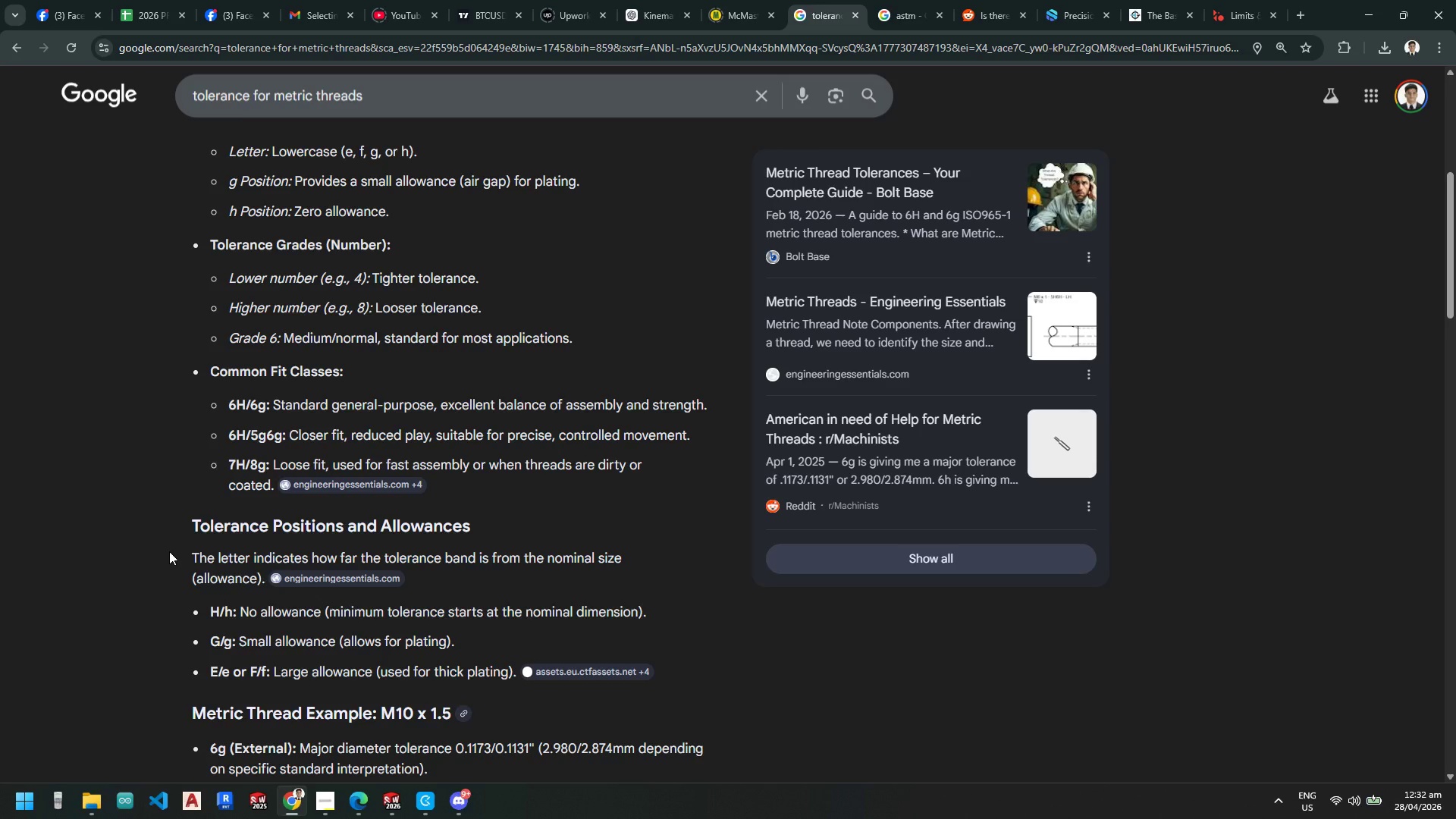 
wait(9.9)
 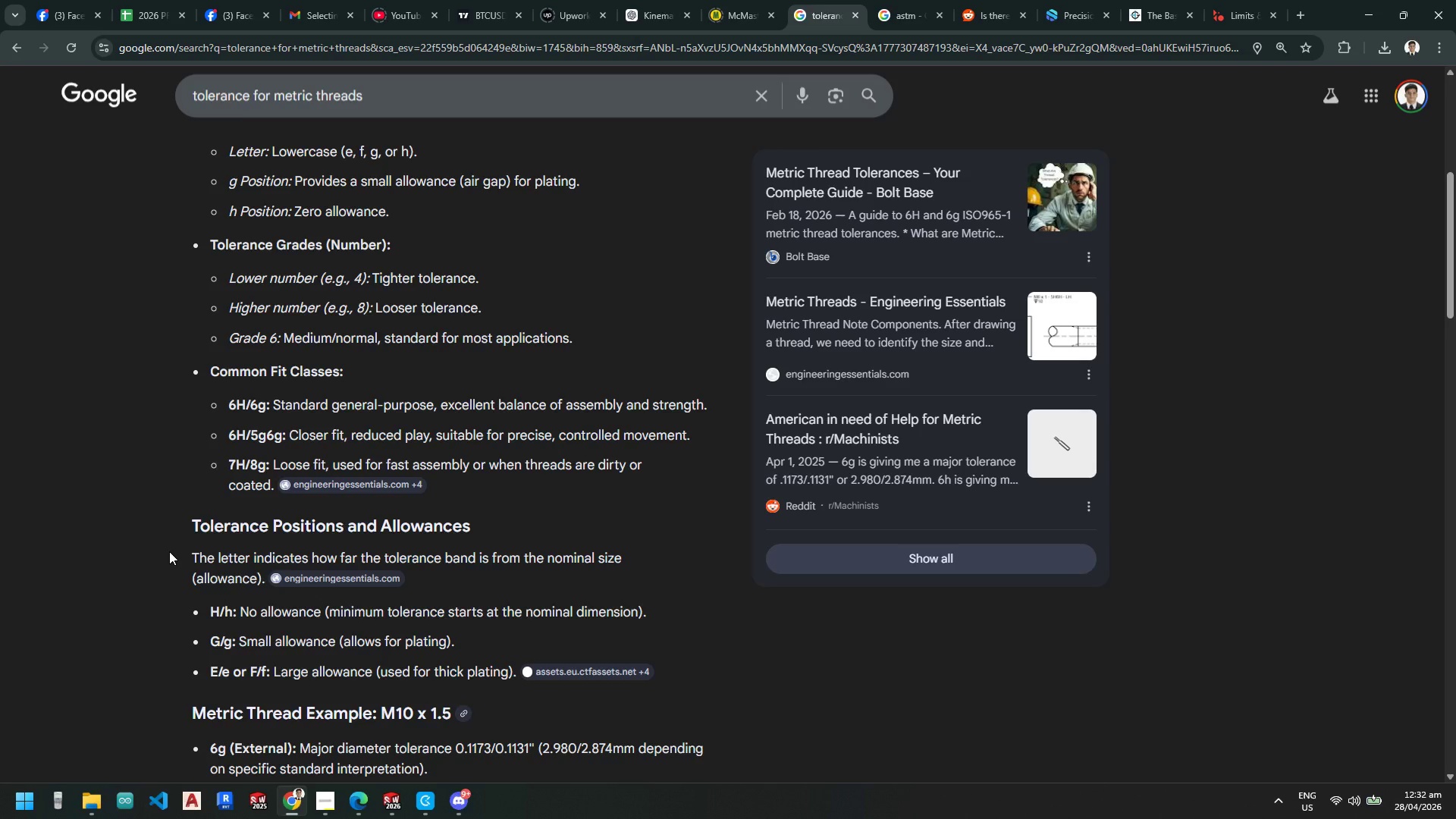 
scroll: coordinate [169, 551], scroll_direction: down, amount: 2.0
 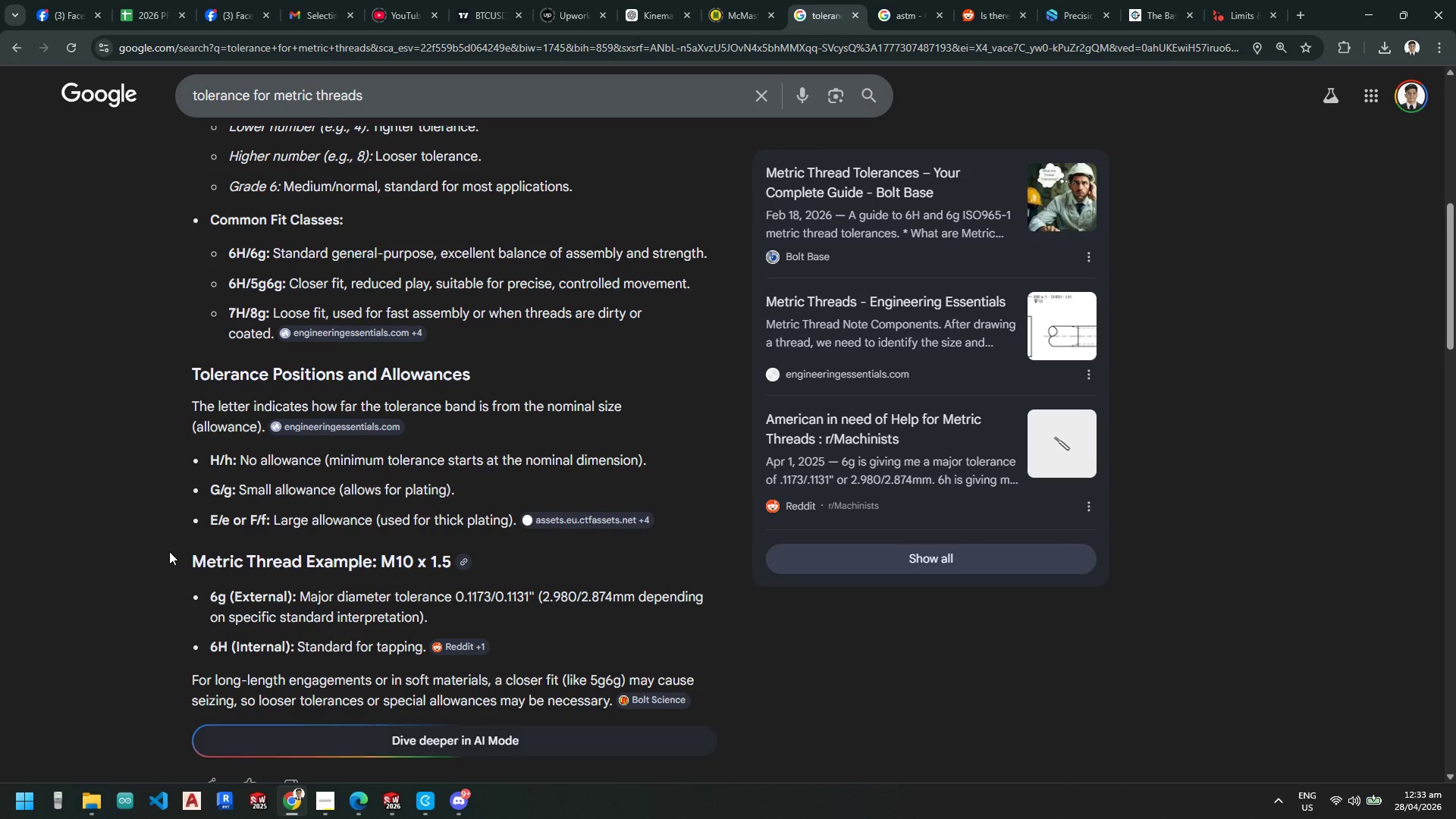 
wait(5.48)
 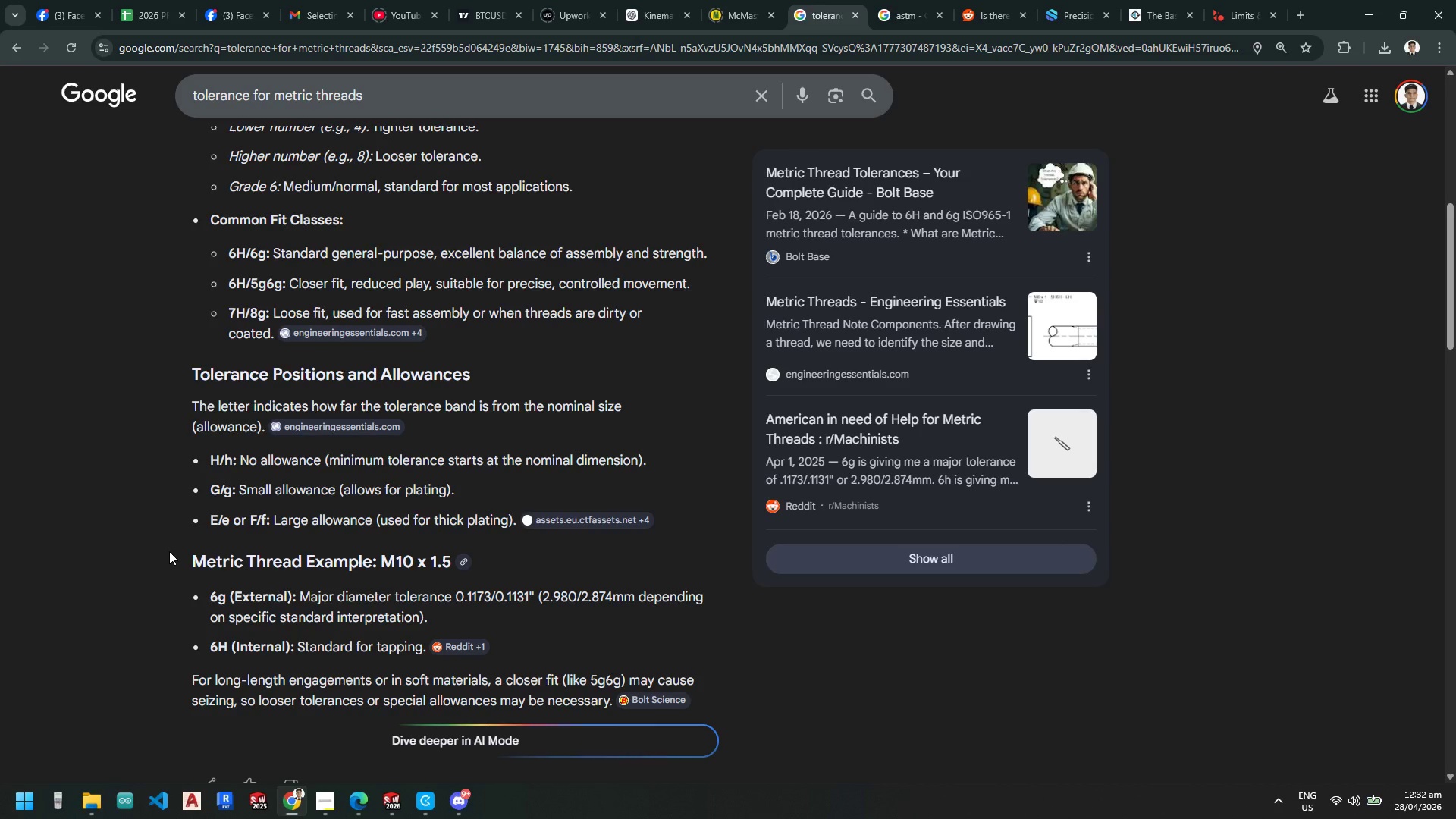 
scroll: coordinate [169, 551], scroll_direction: down, amount: 5.0
 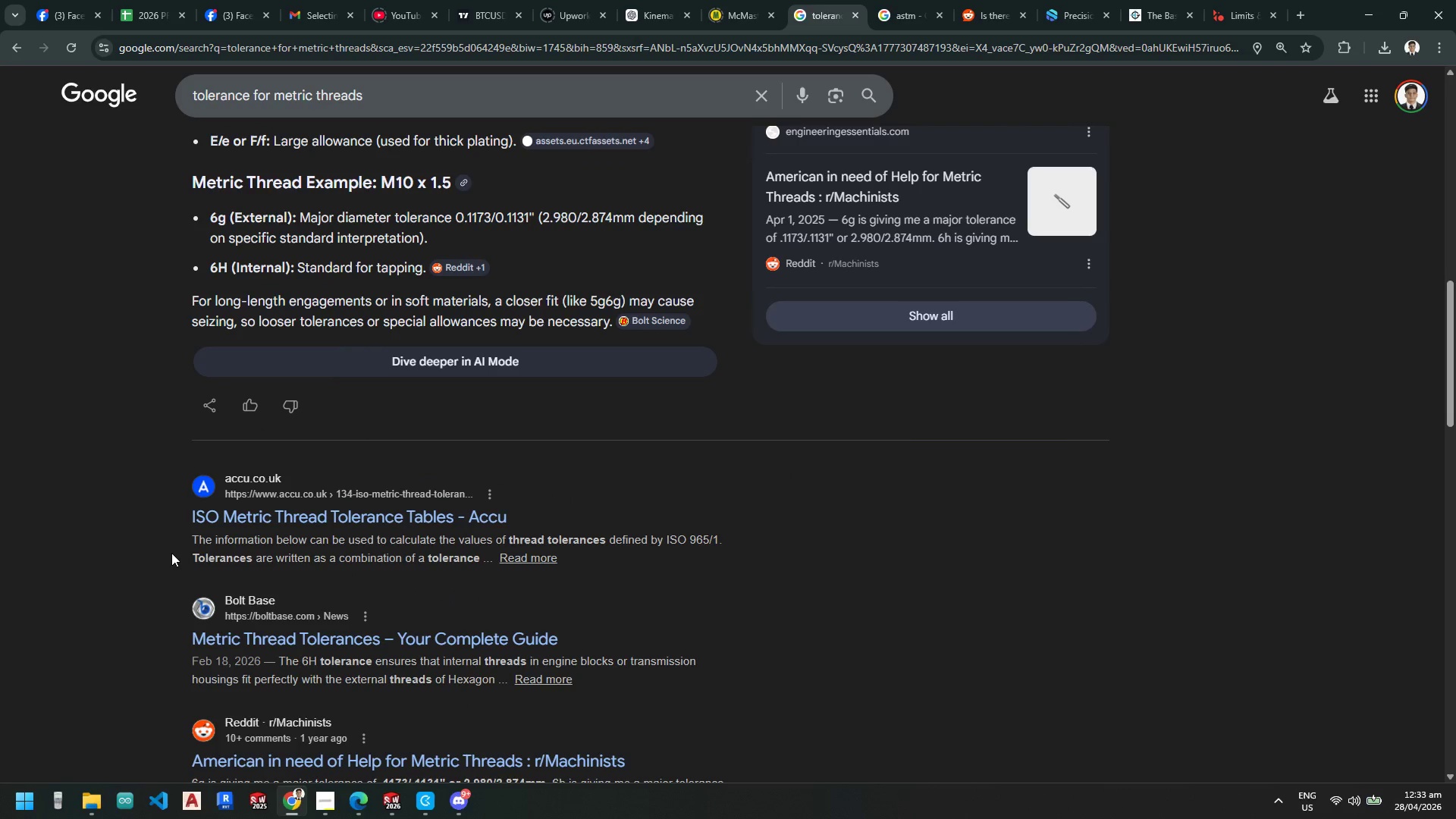 
scroll: coordinate [171, 553], scroll_direction: up, amount: 6.0
 